 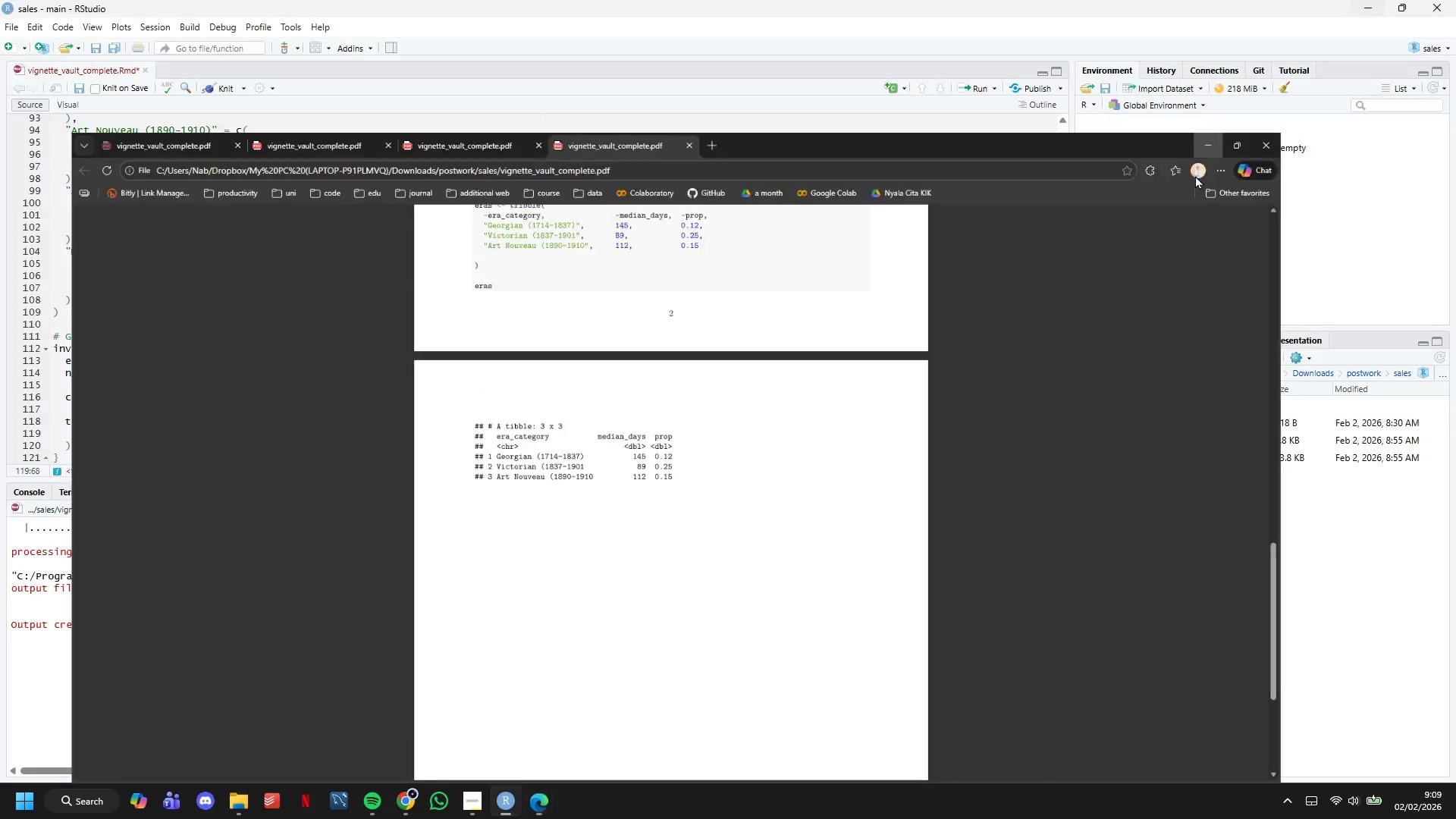 
scroll: coordinate [733, 386], scroll_direction: down, amount: 3.0
 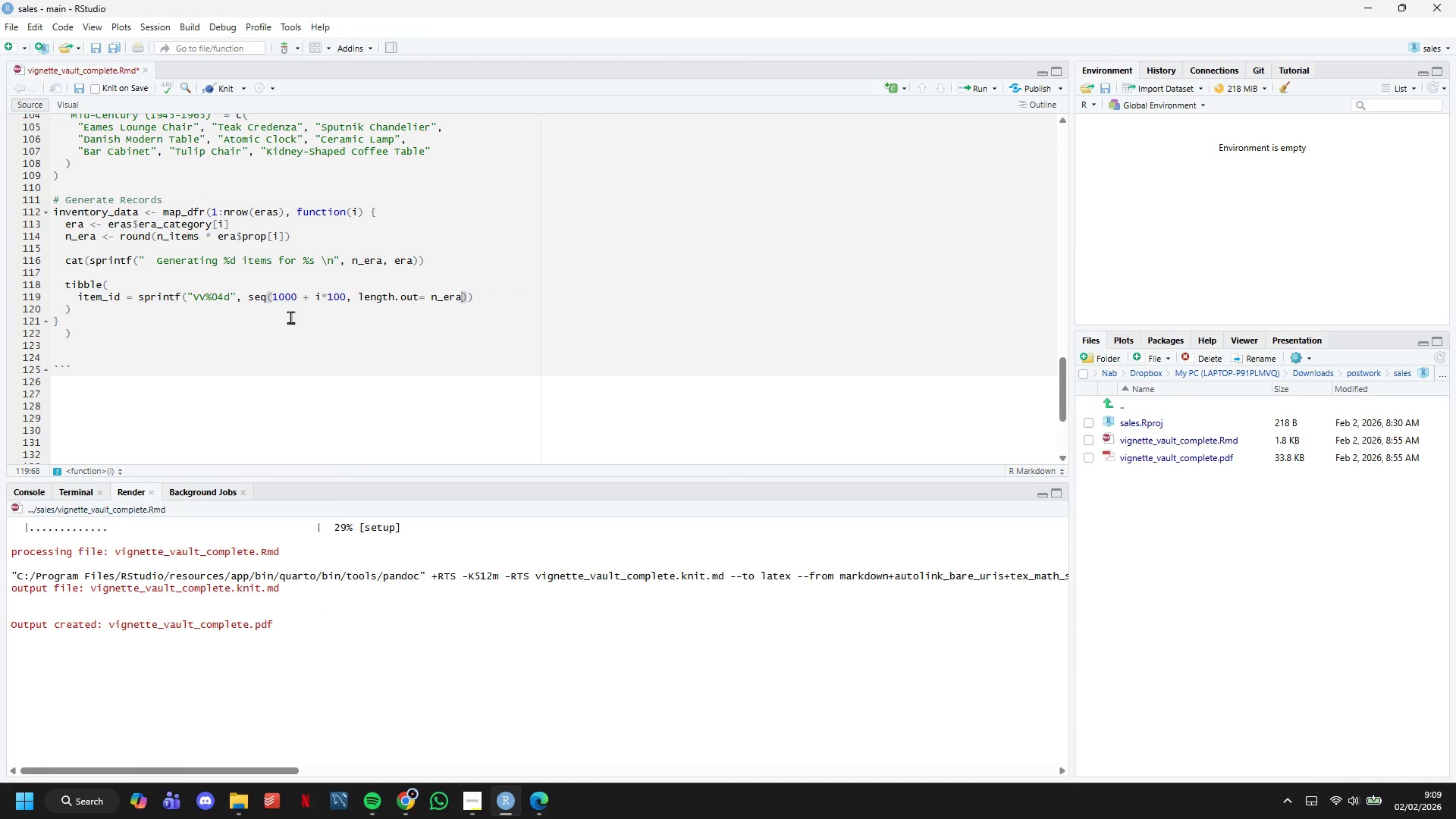 
left_click([290, 317])
 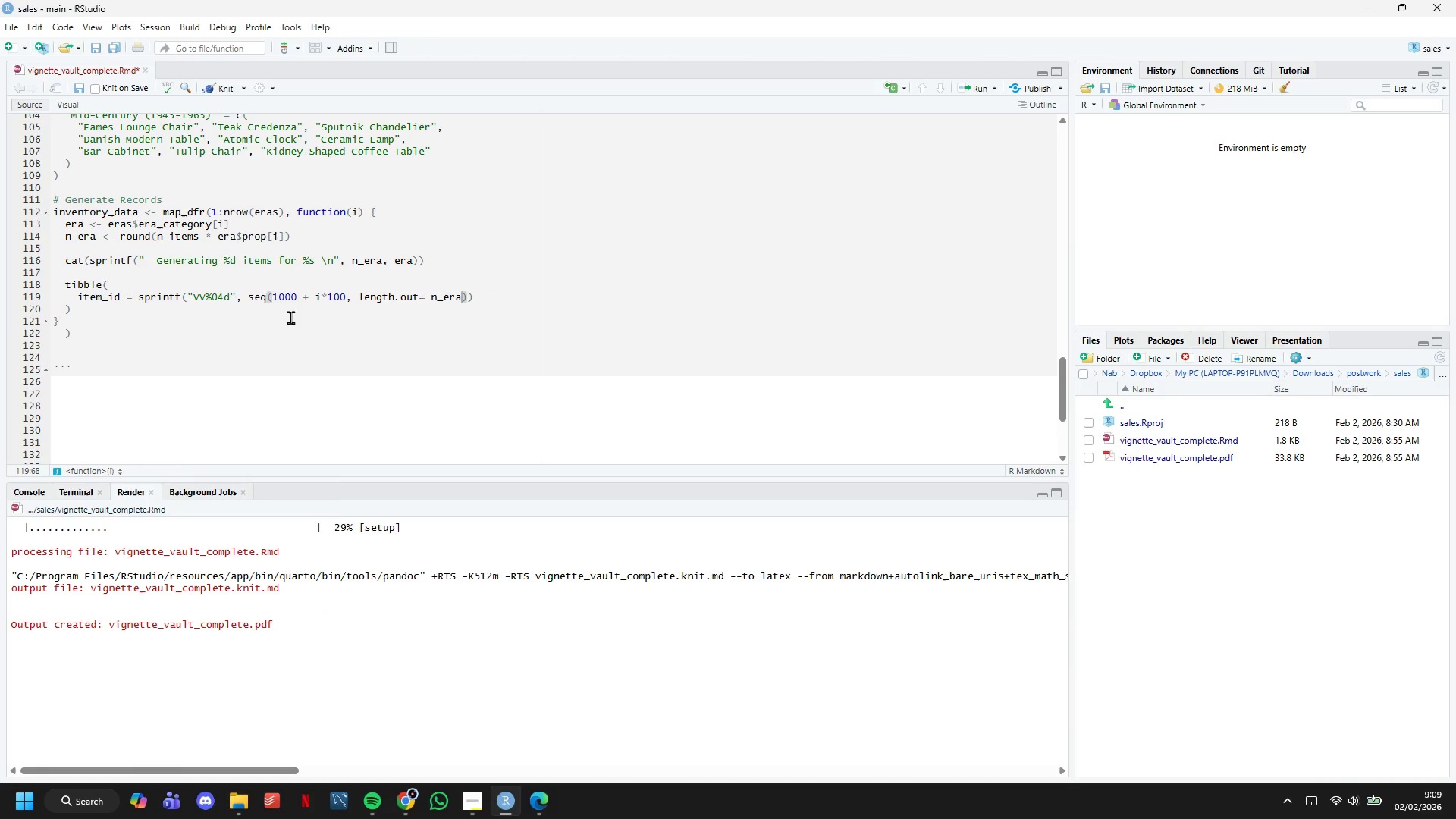 
left_click([548, 292])
 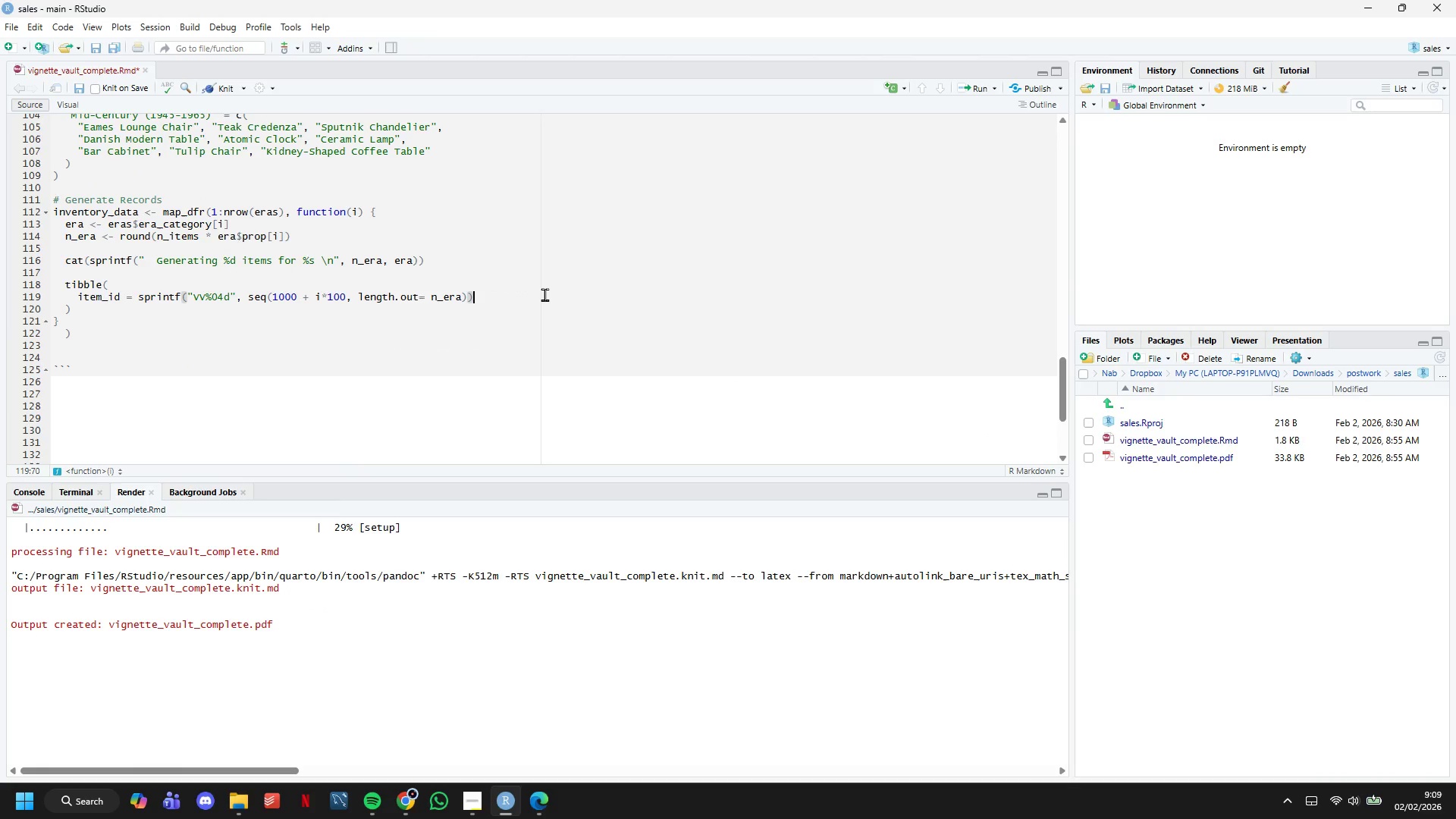 
key(Comma)
 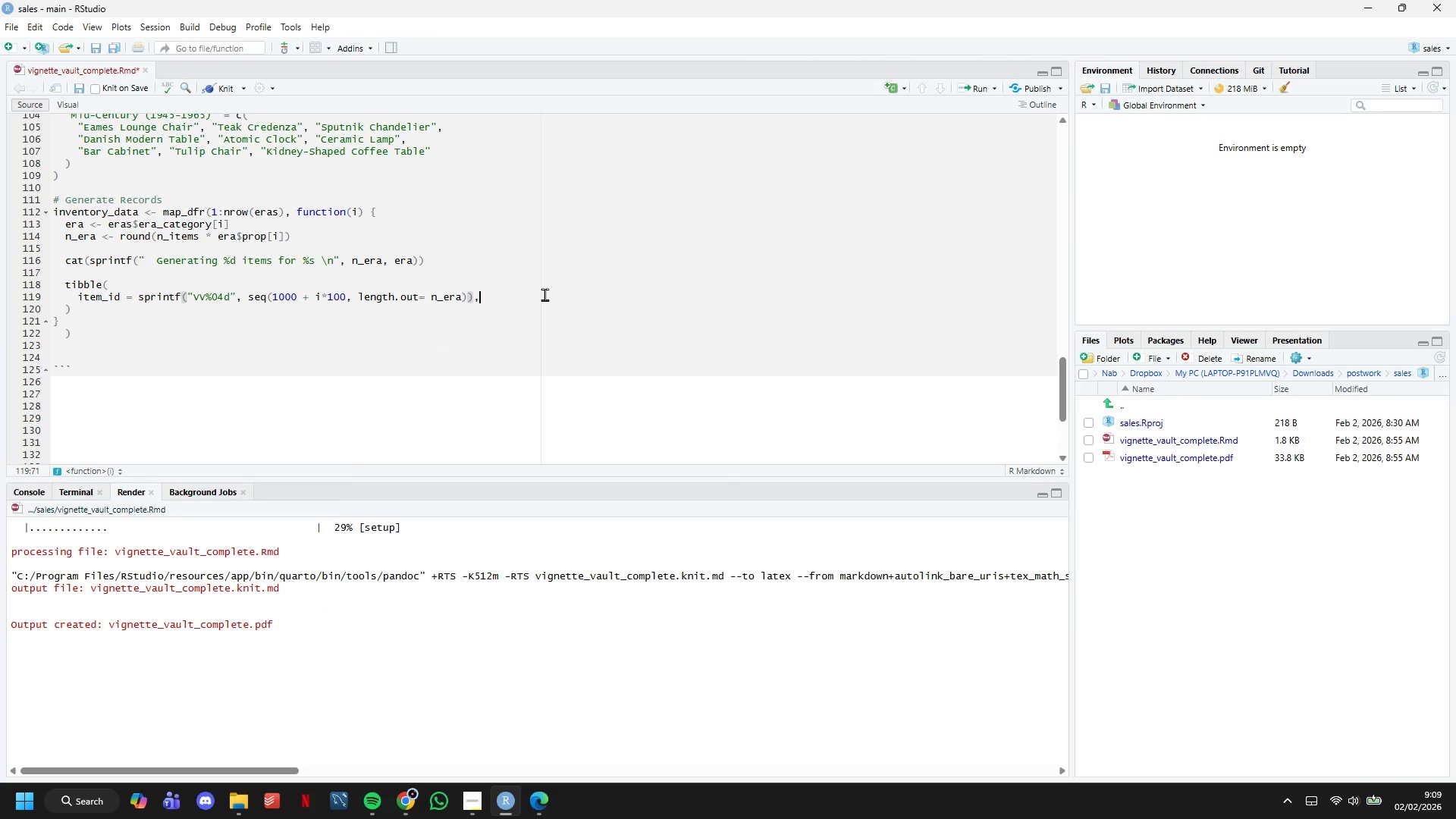 
key(Enter)
 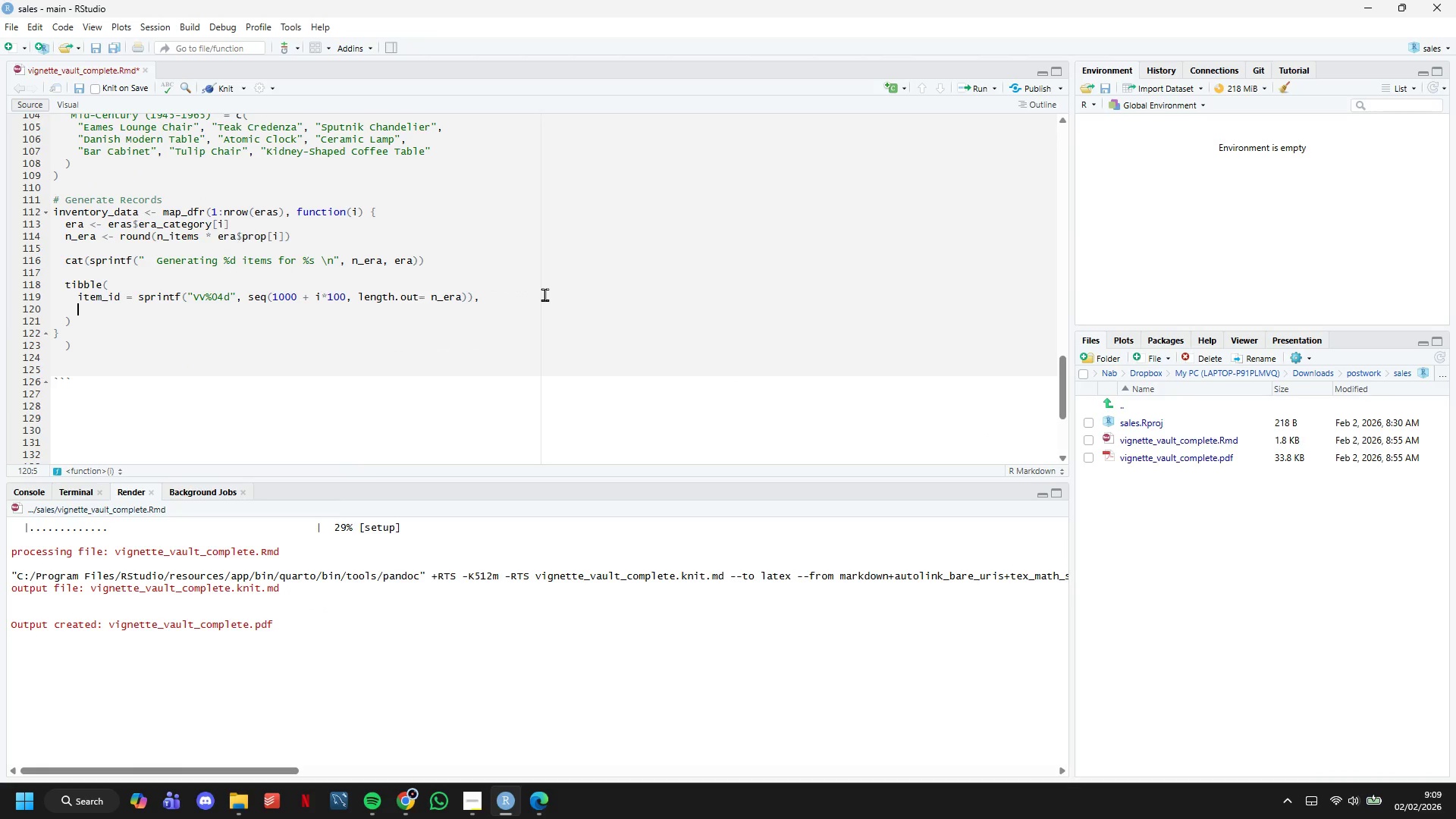 
type(item_name = sample(items_by_era[[era)
 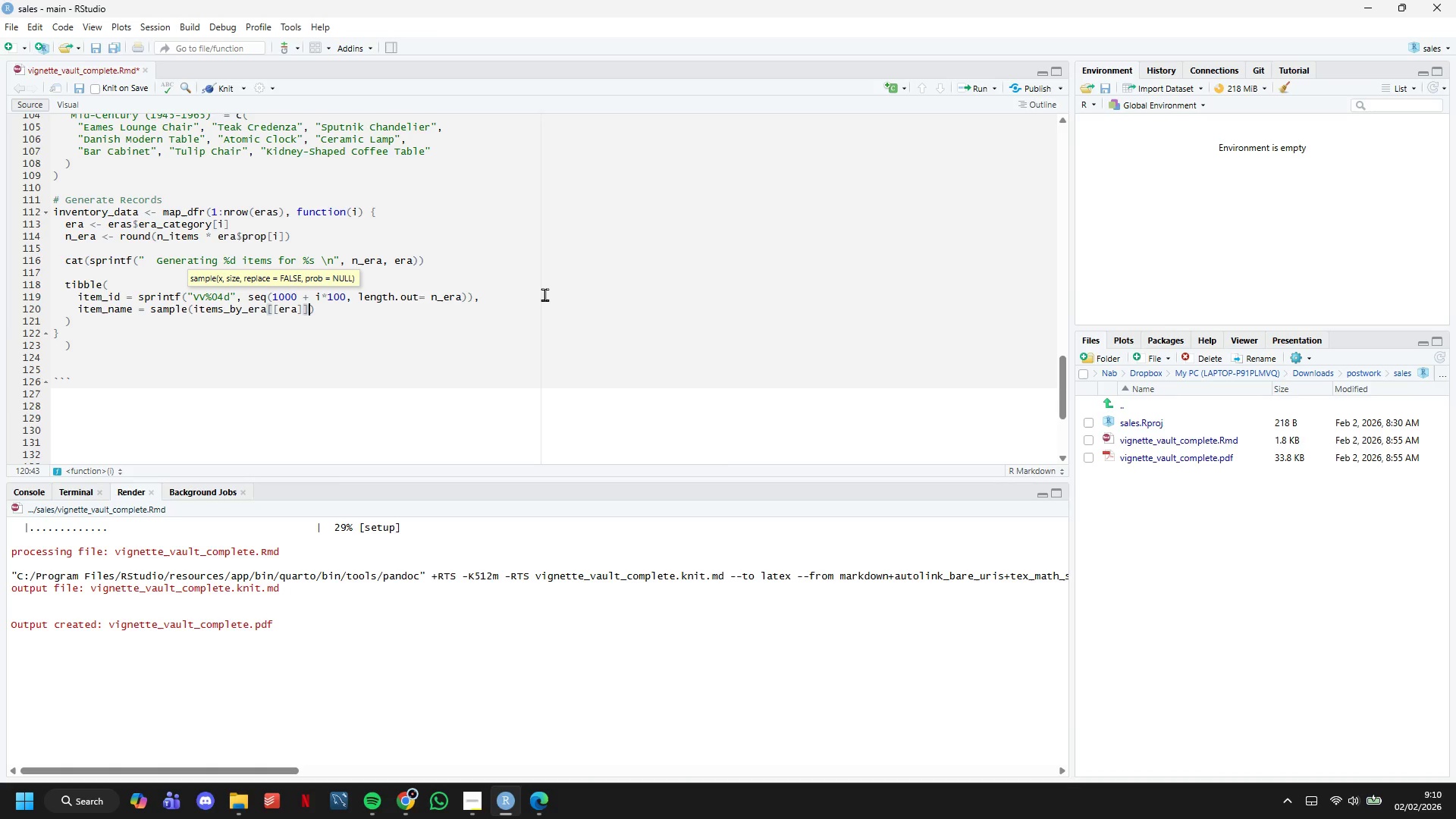 
 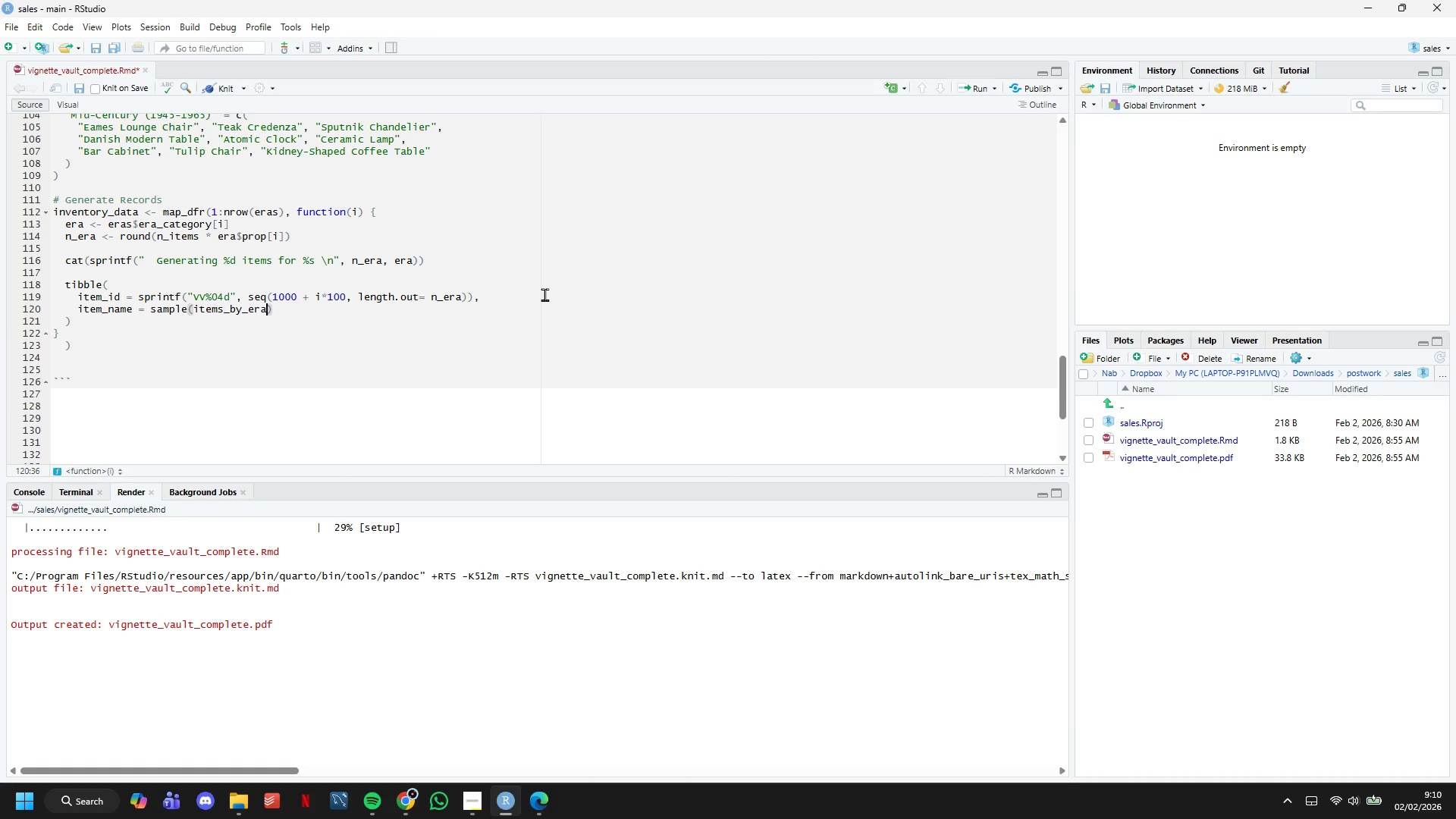 
key(ArrowRight)
 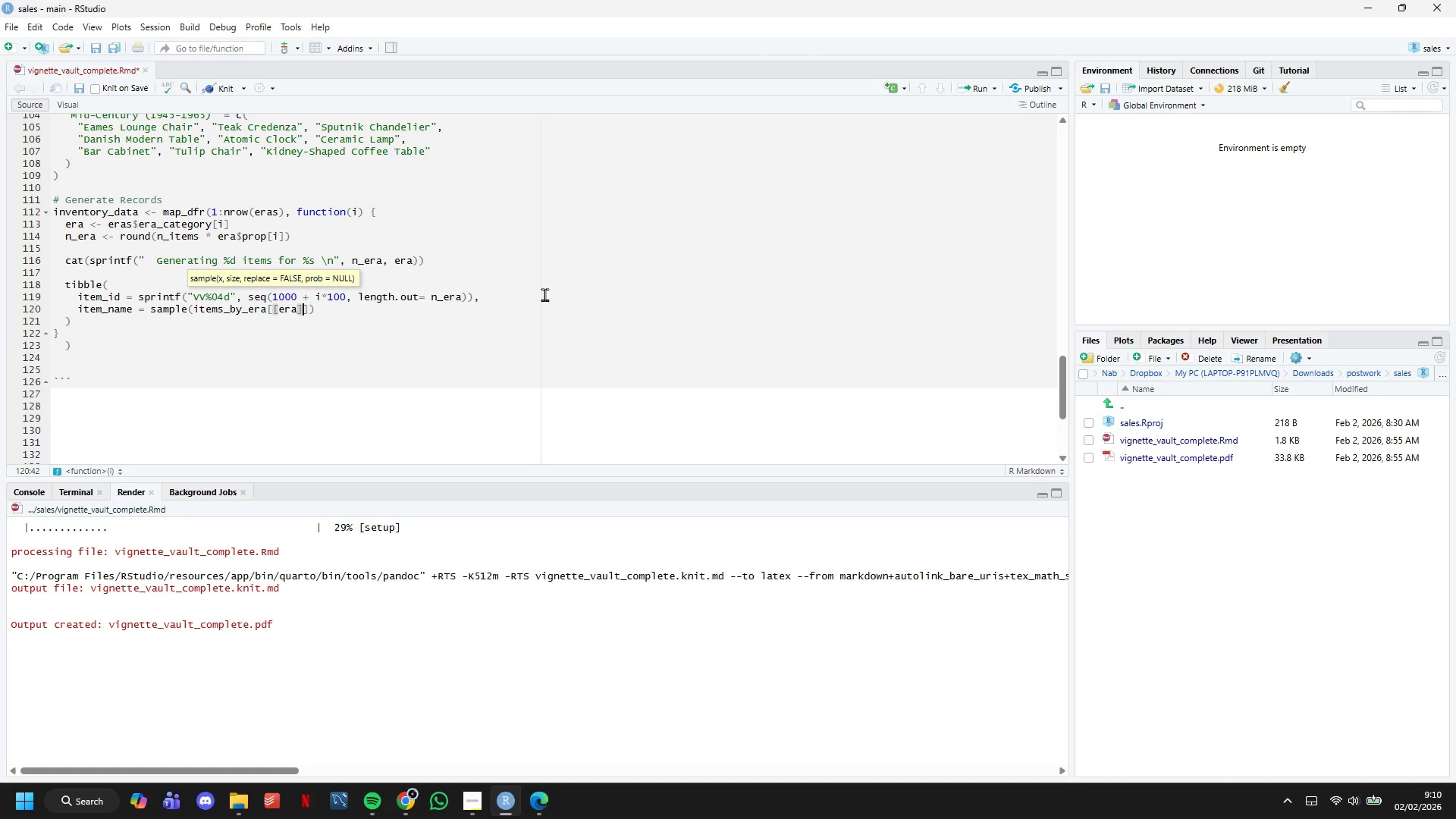 
key(ArrowRight)
 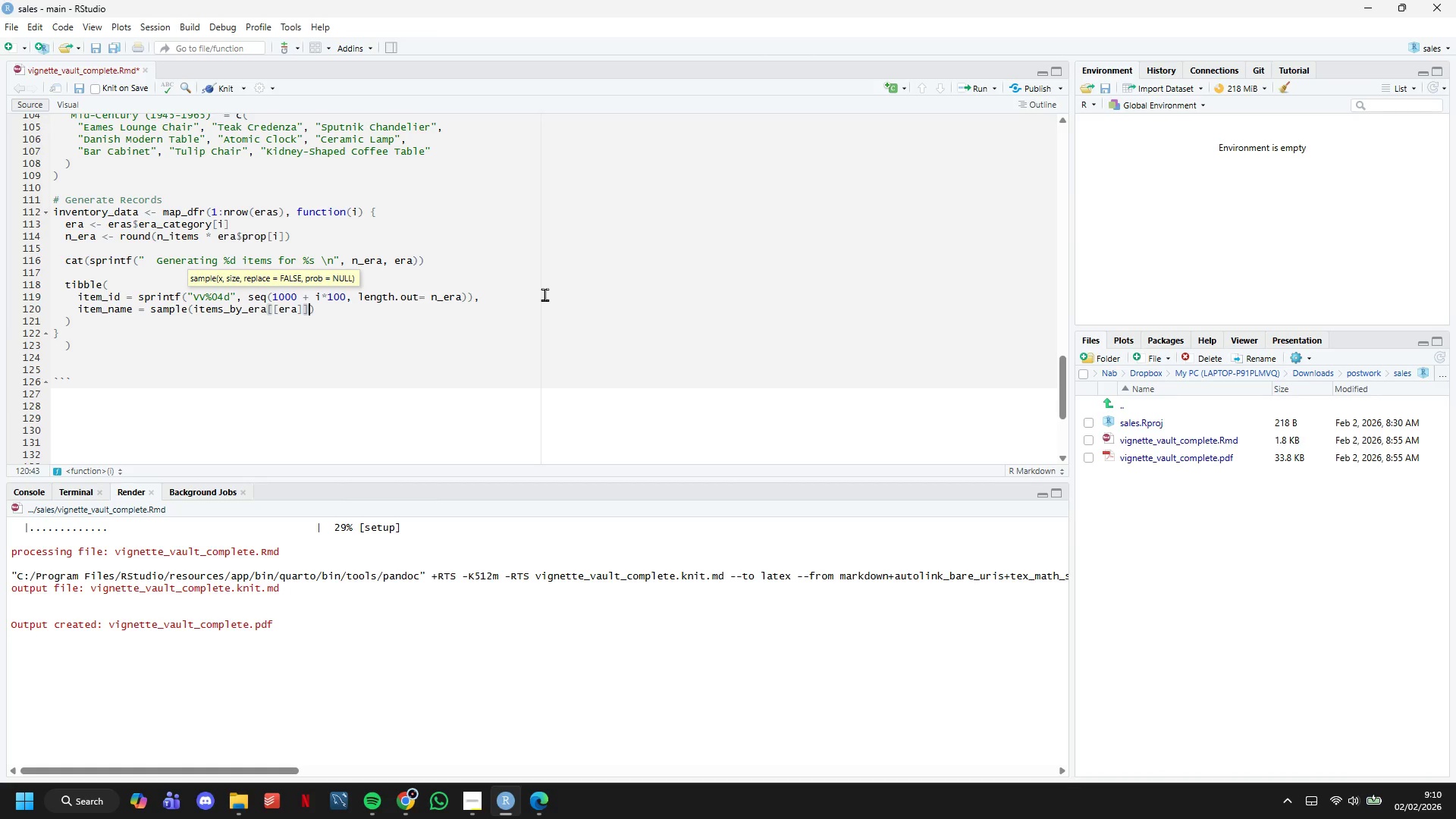 
type(, n_era, replace = TRUE)
 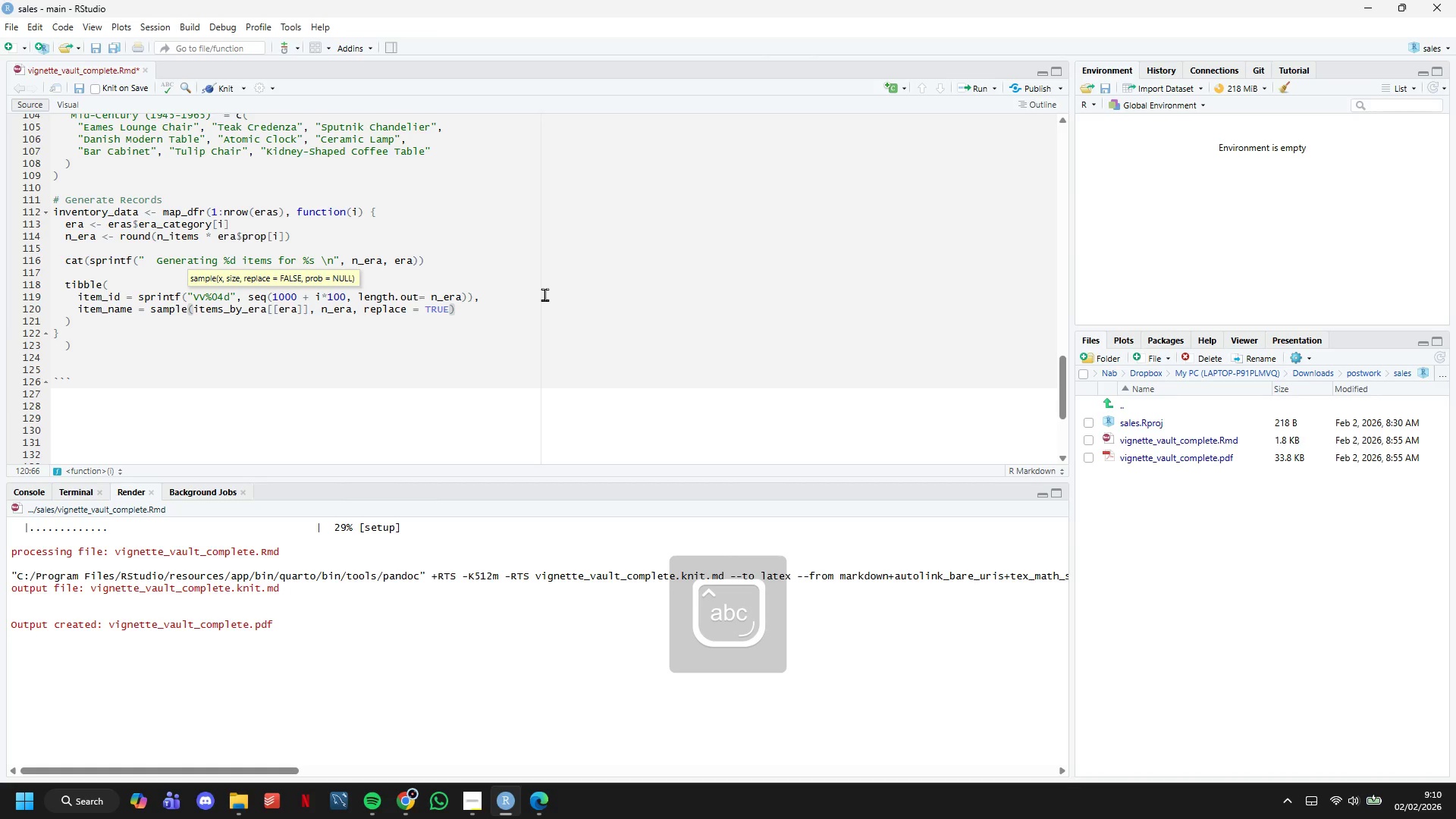 
key(ArrowRight)
 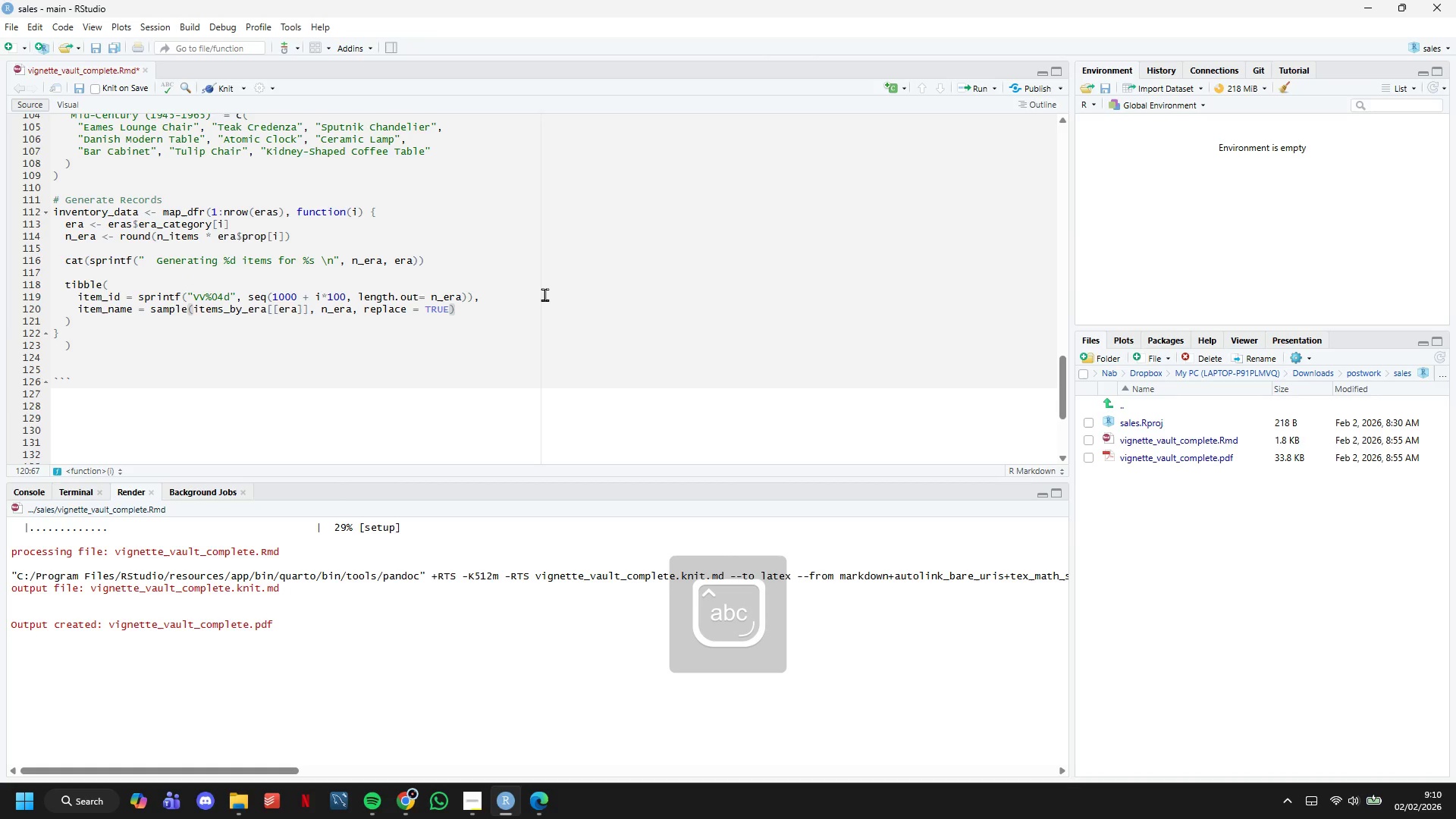 
key(Comma)
 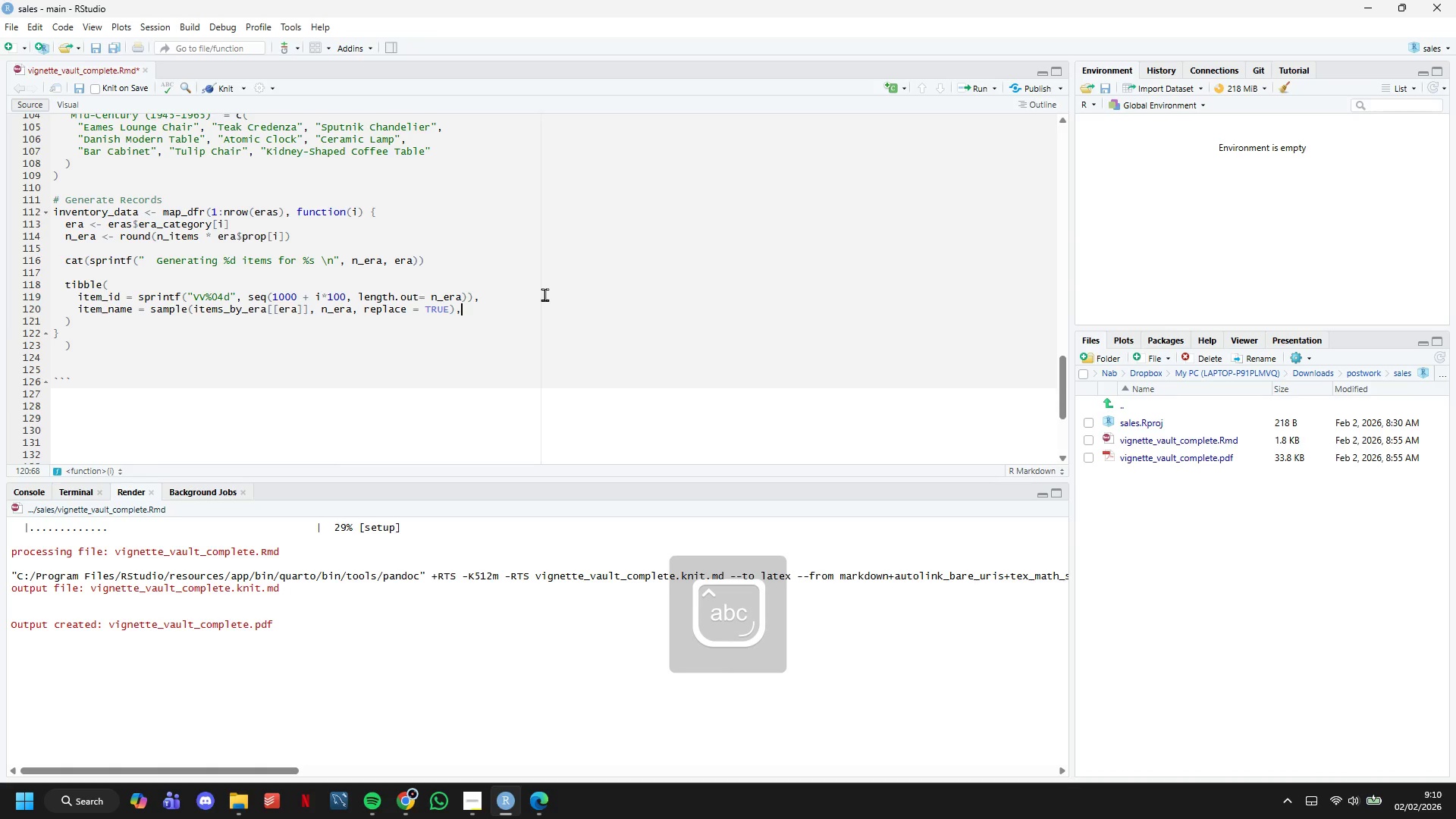 
key(Enter)
 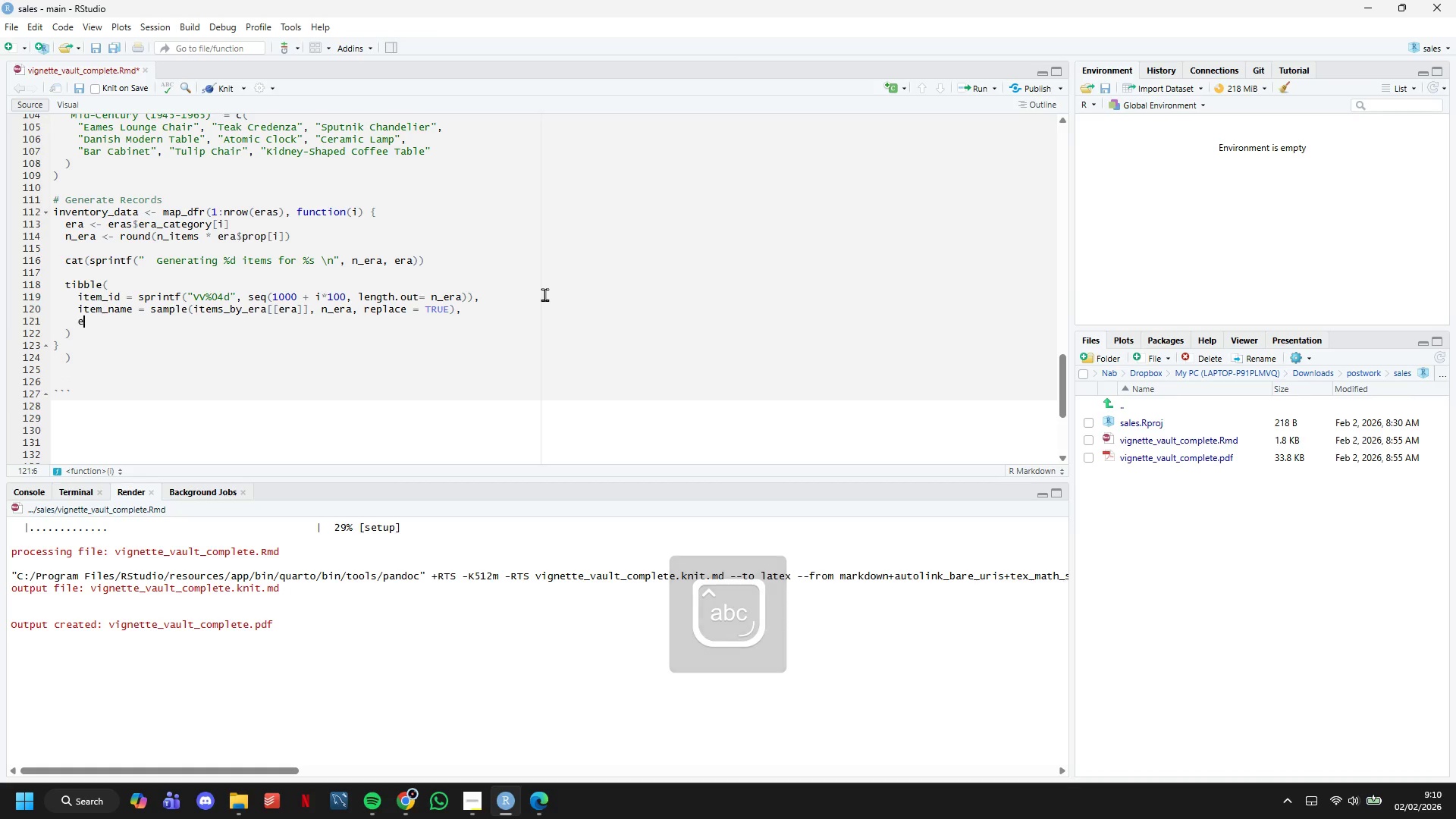 
type(era_category = era)
 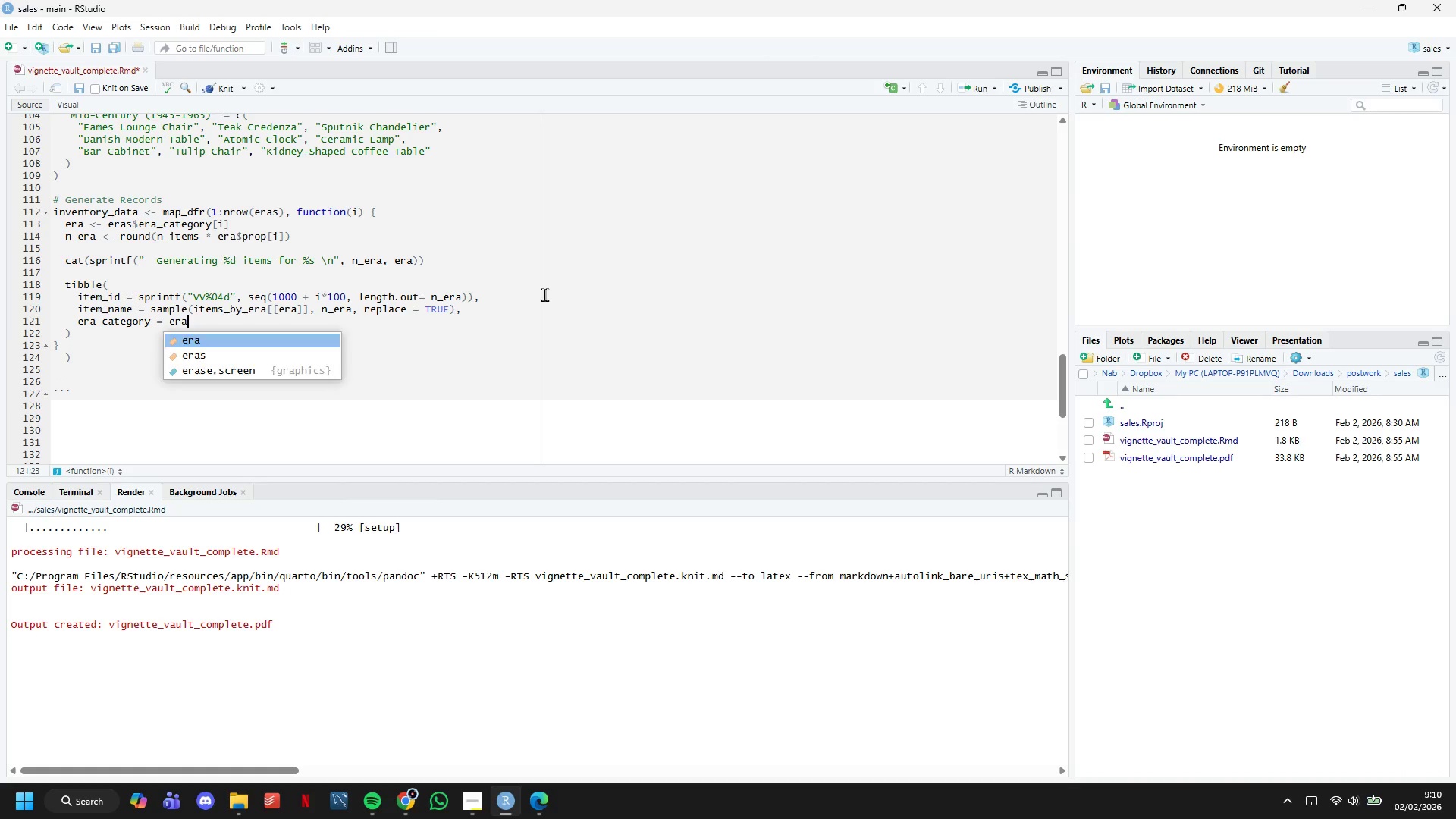 
key(ArrowDown)
 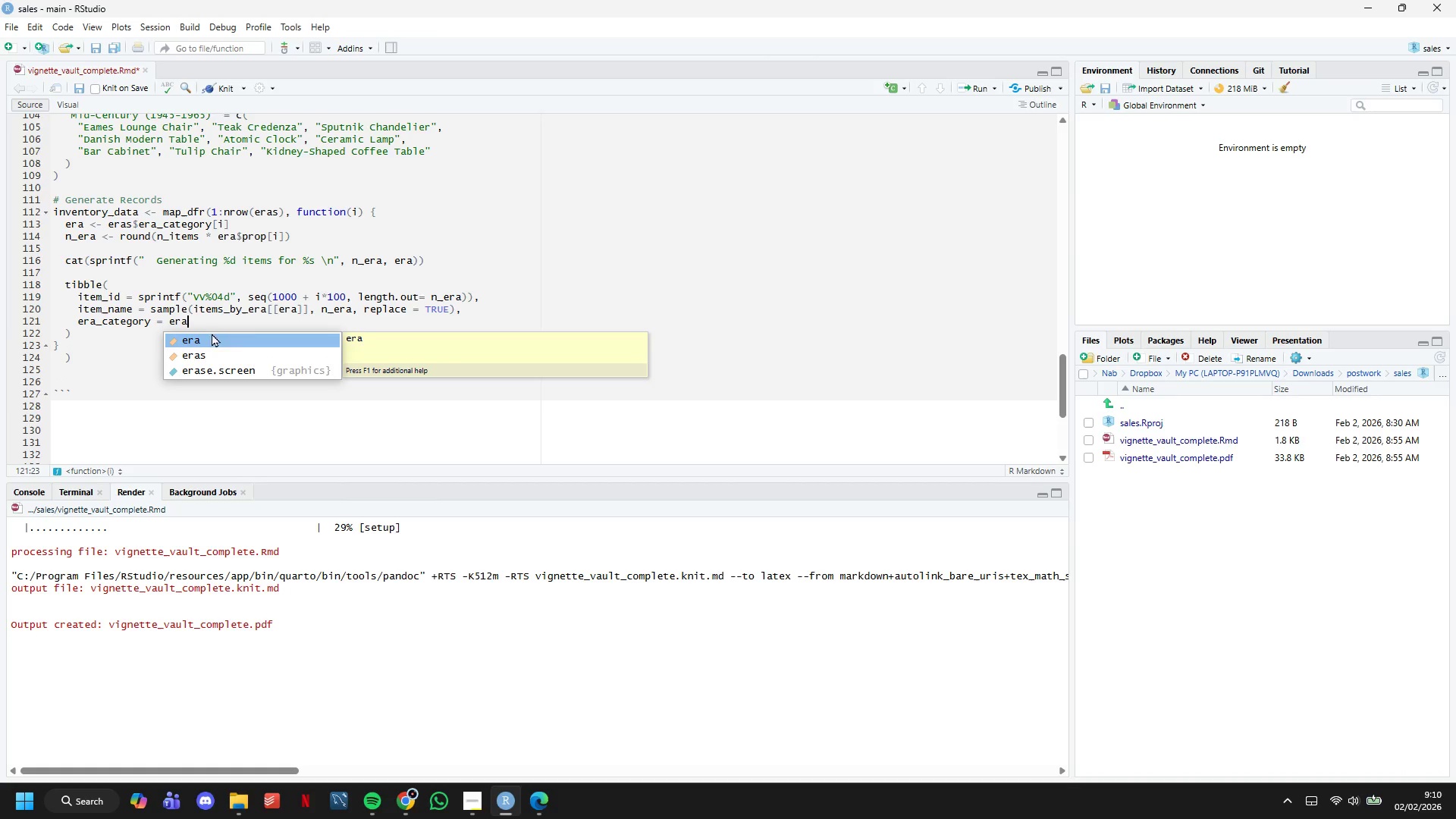 
left_click([134, 333])
 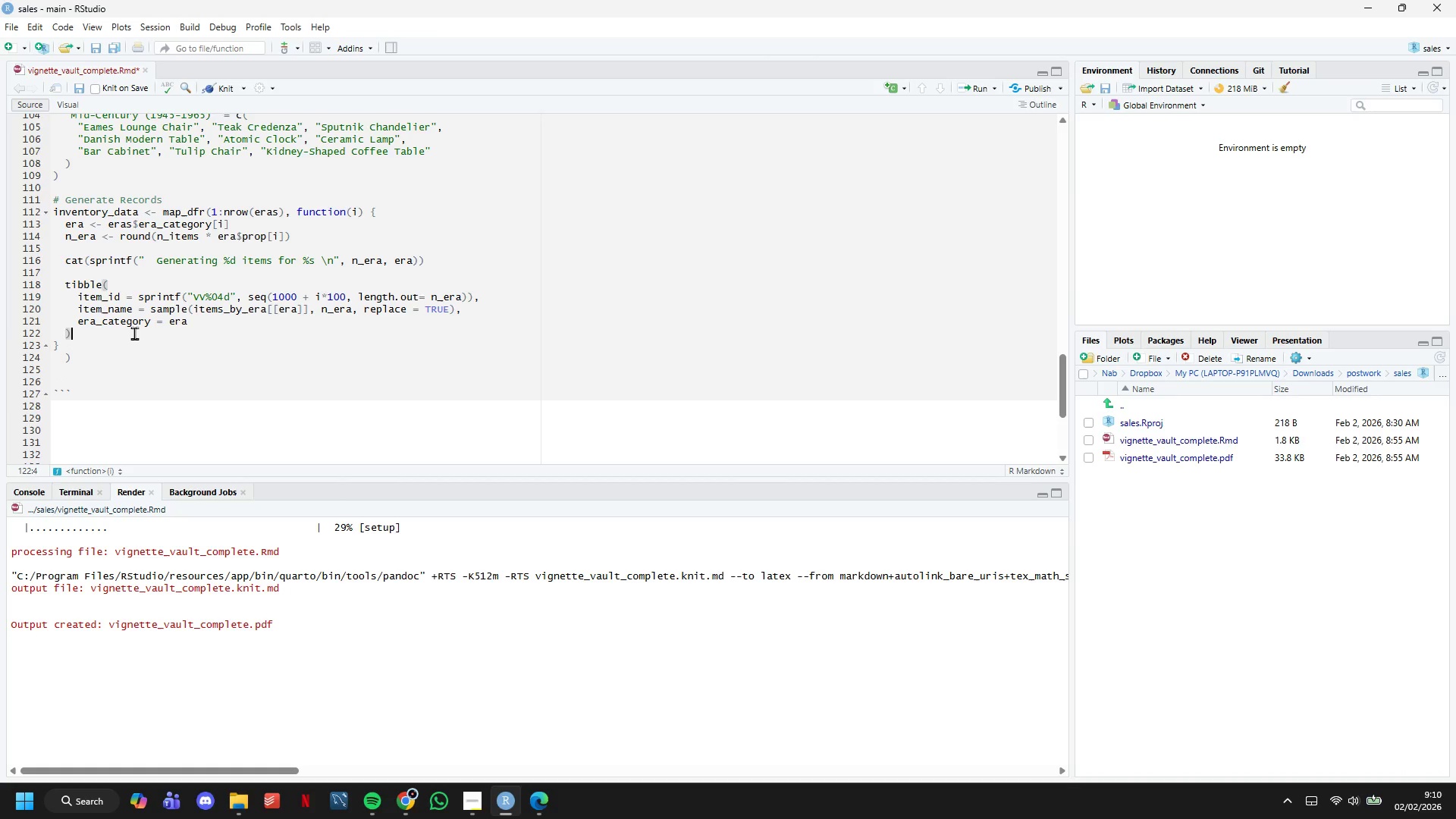 
key(Space)
 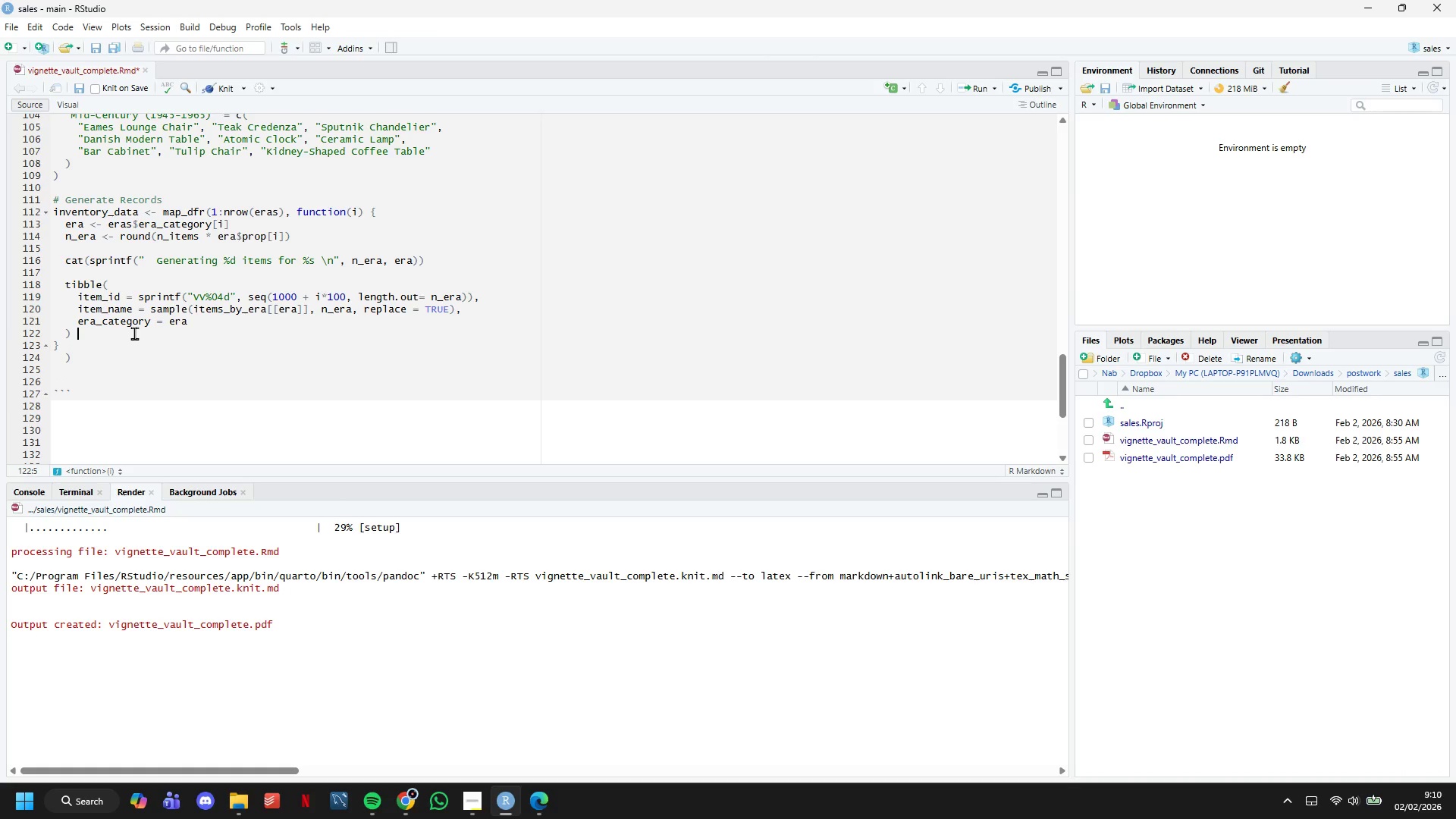 
key(Shift+5)
 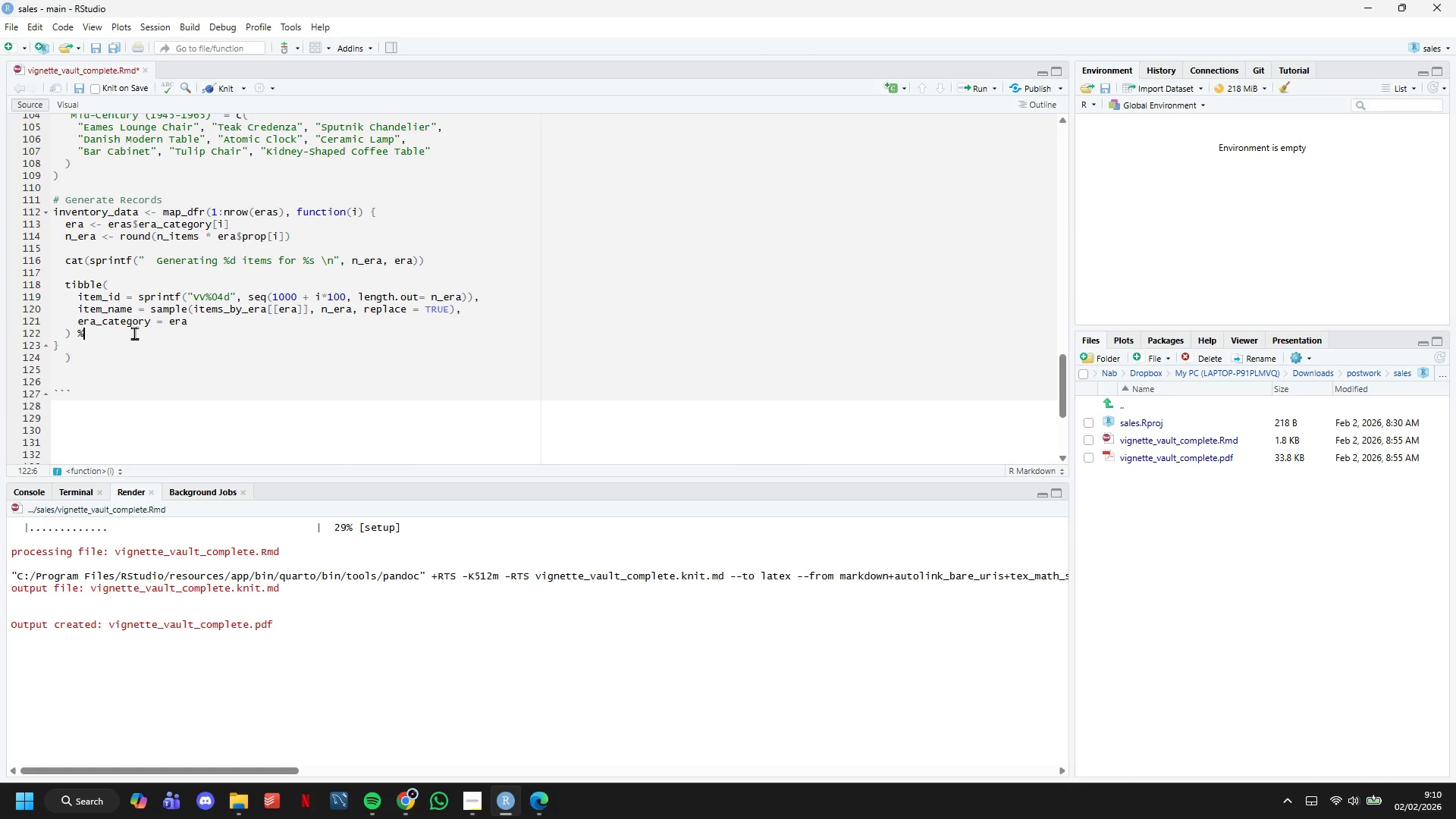 
key(Shift+Period)
 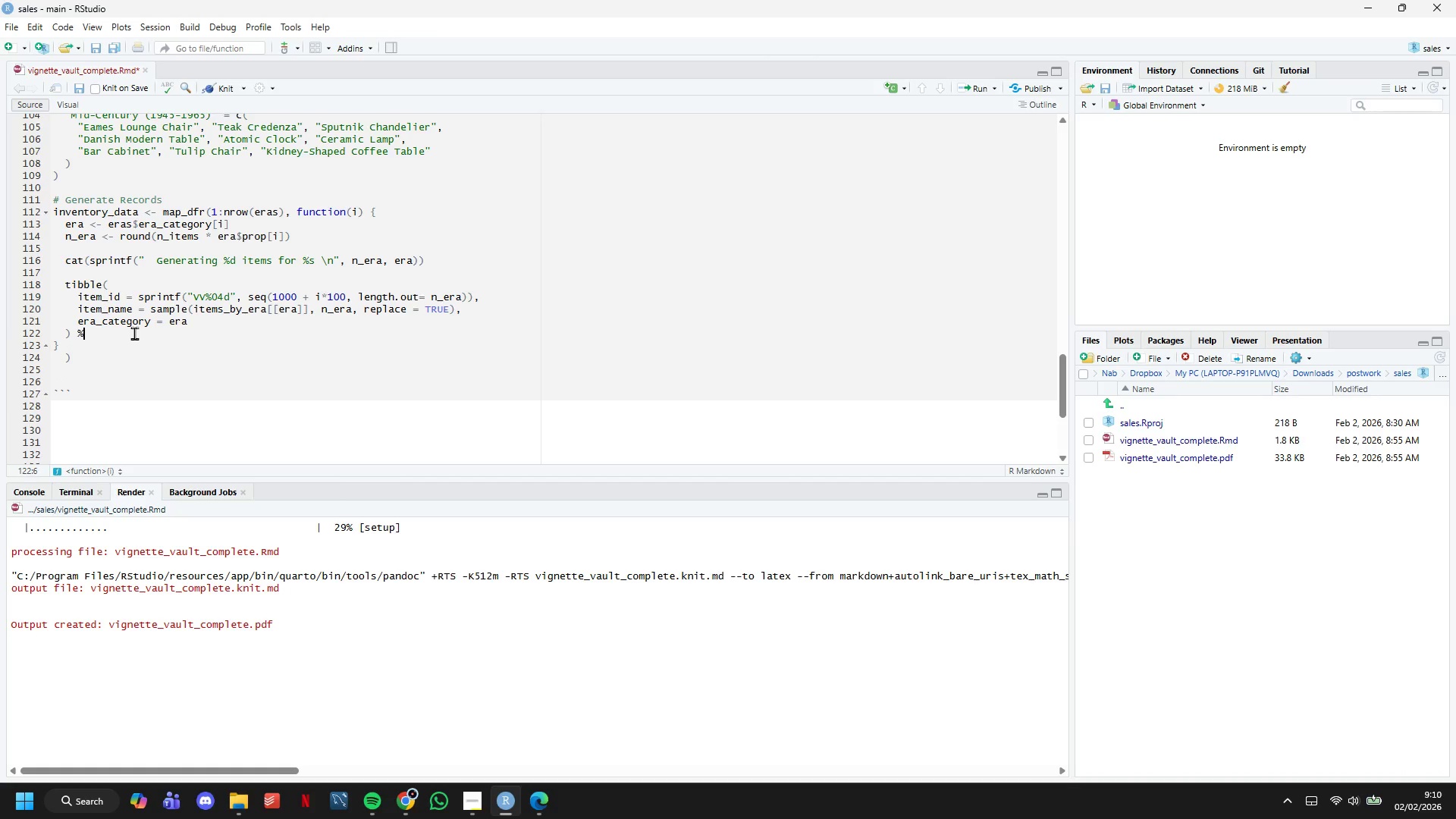 
key(Shift+5)
 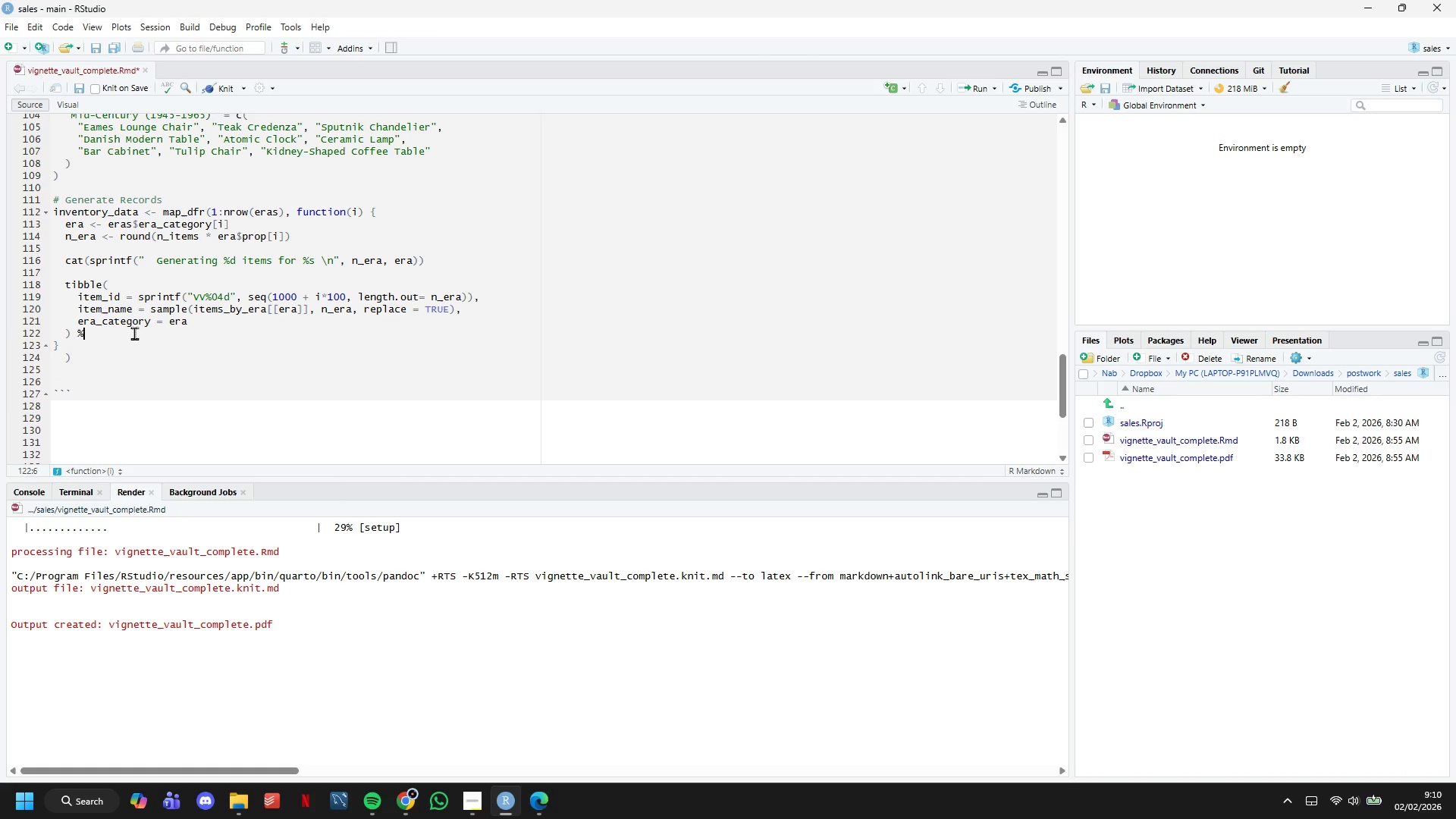 
key(Enter)
 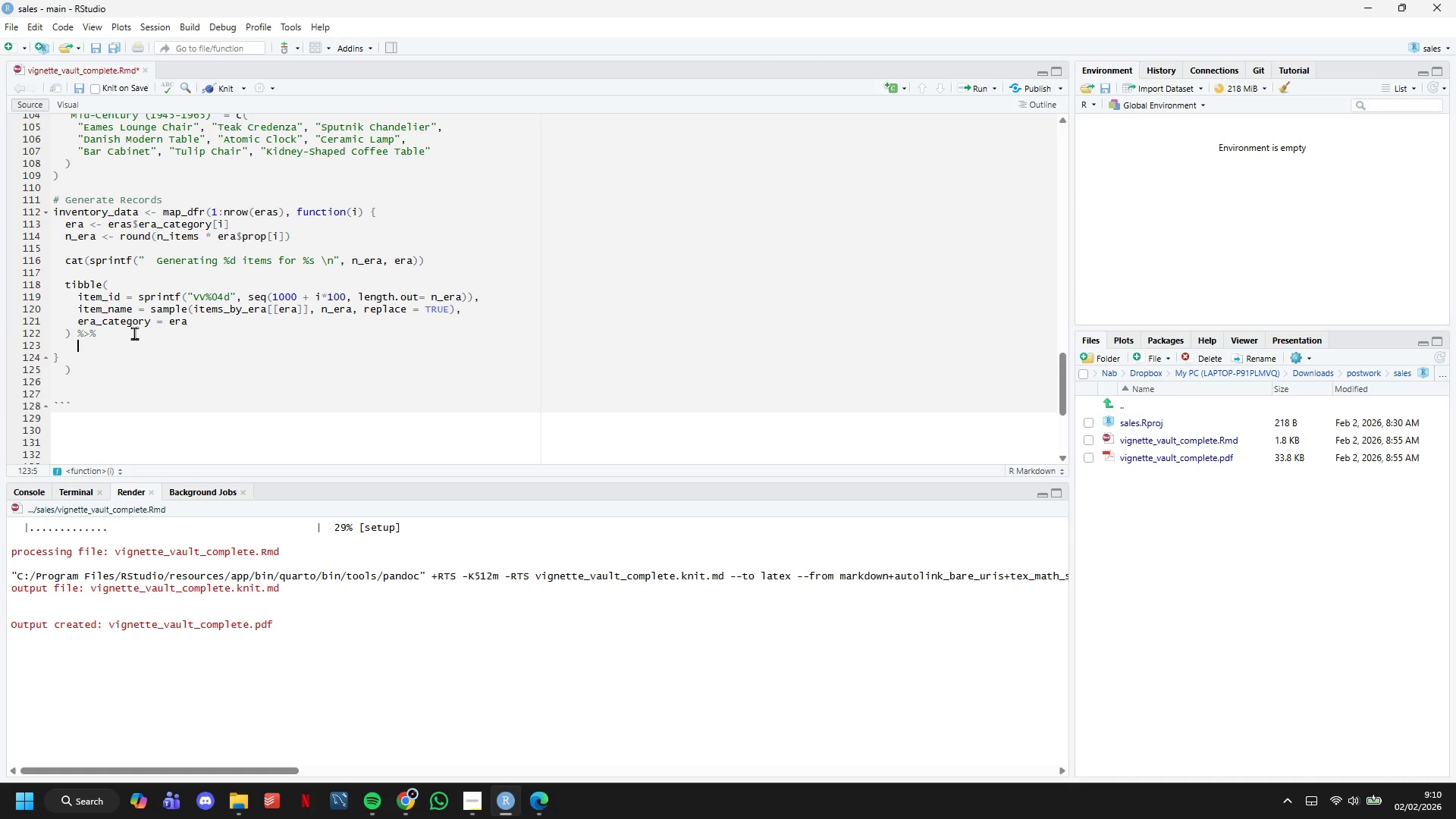 
type(mutate()
 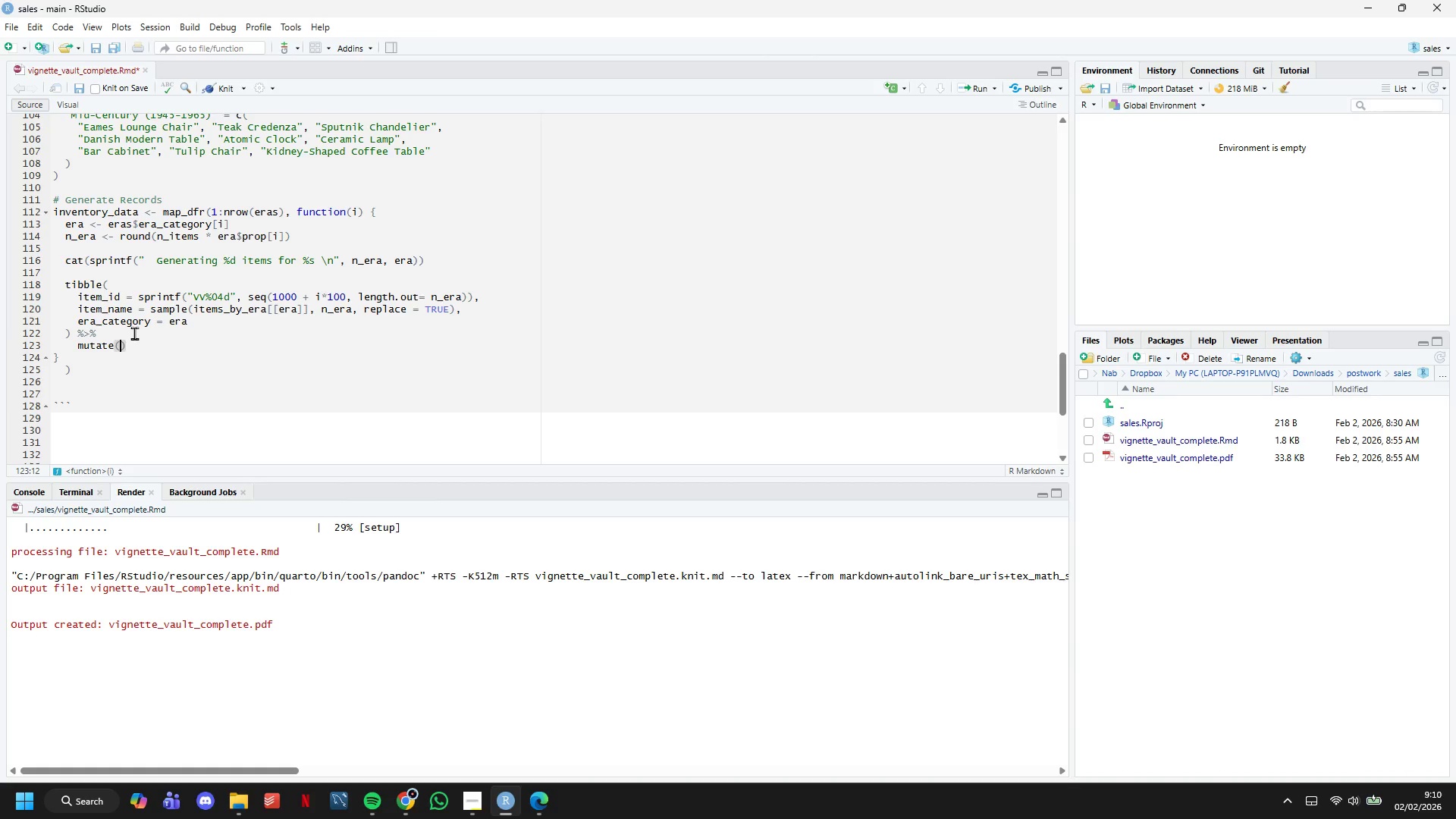 
key(Enter)
 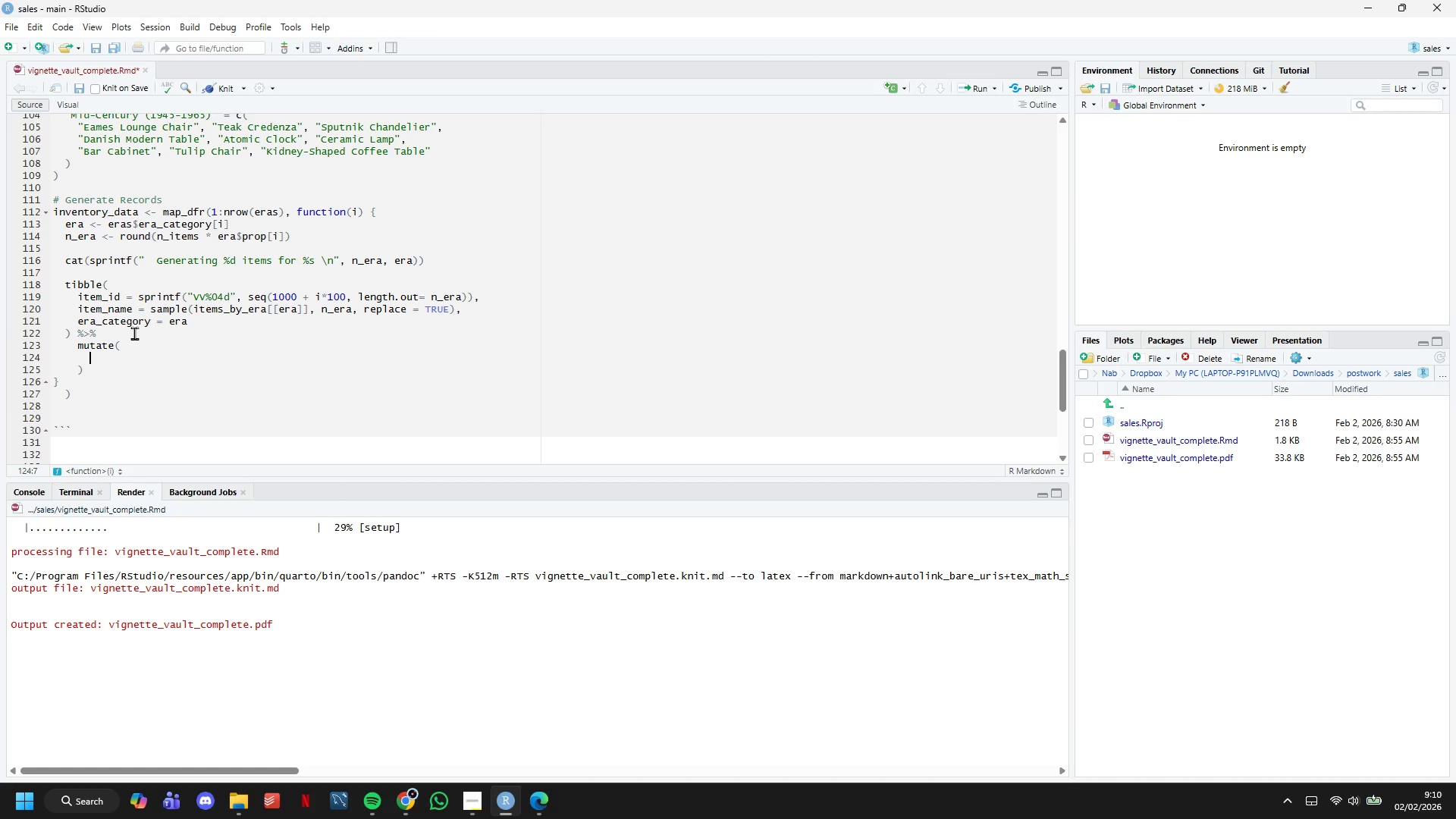 
type(# Add descriptors to some items)
 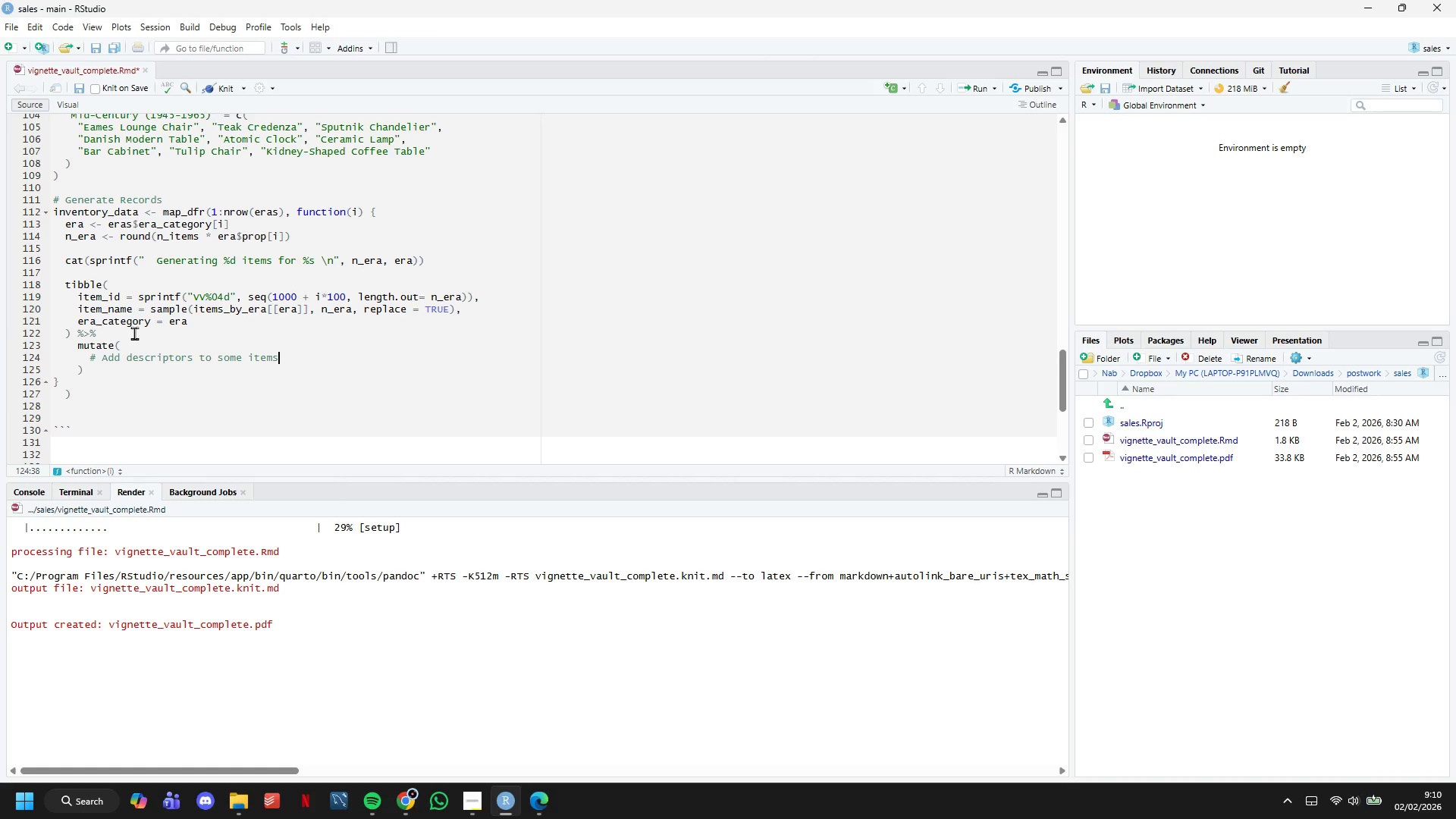 
key(Enter)
 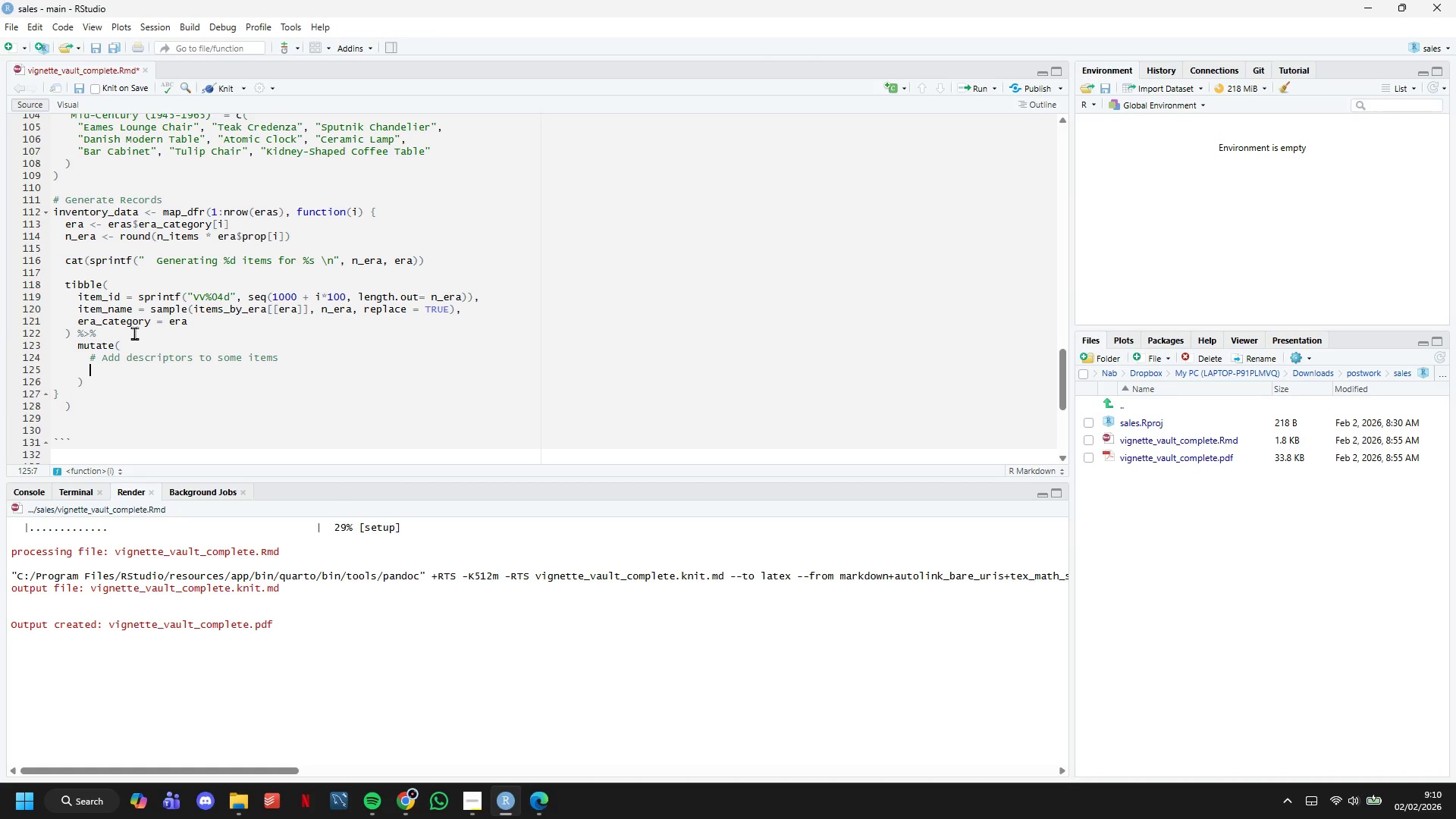 
type(item_name = if_else()
 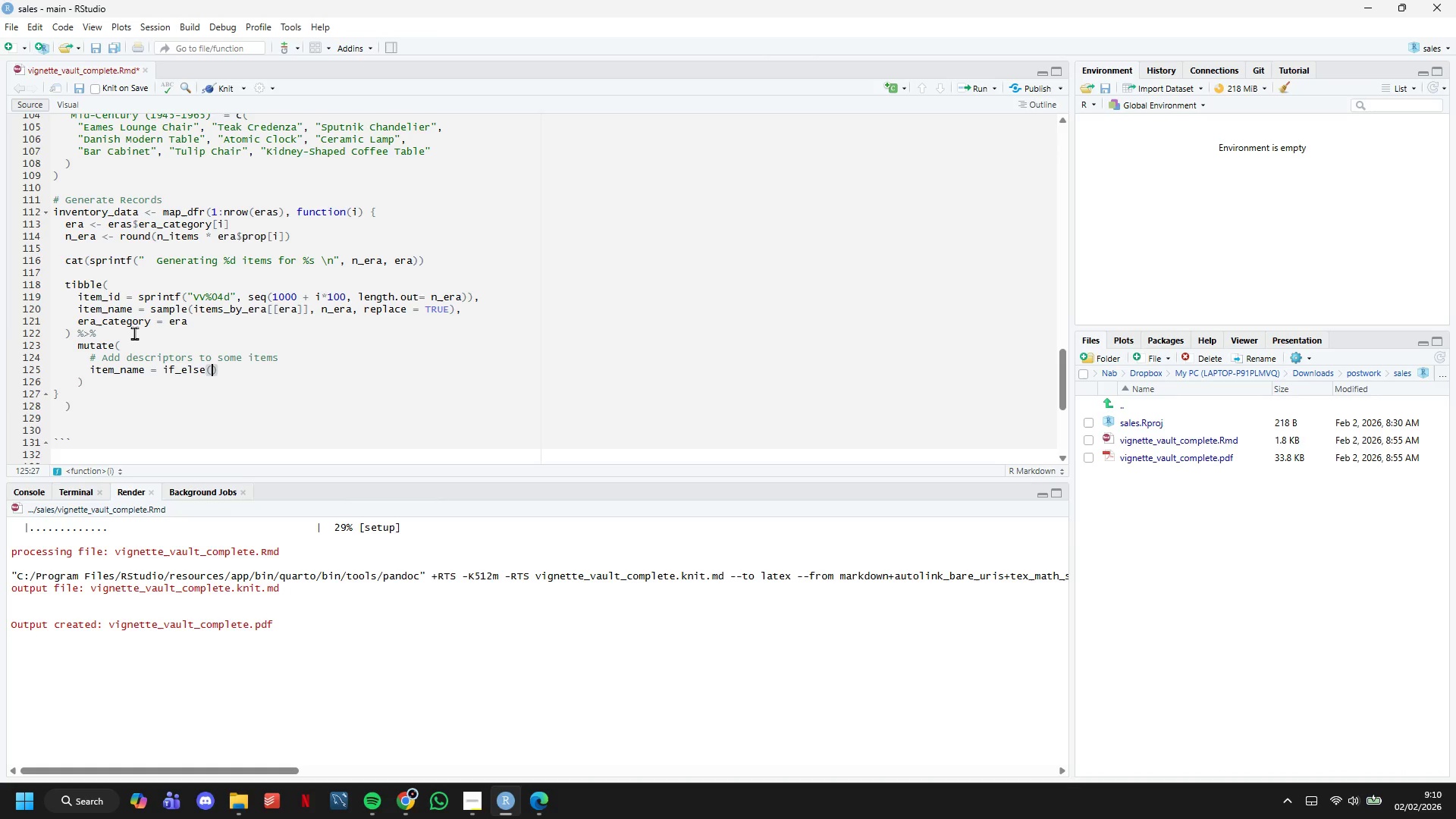 
key(Enter)
 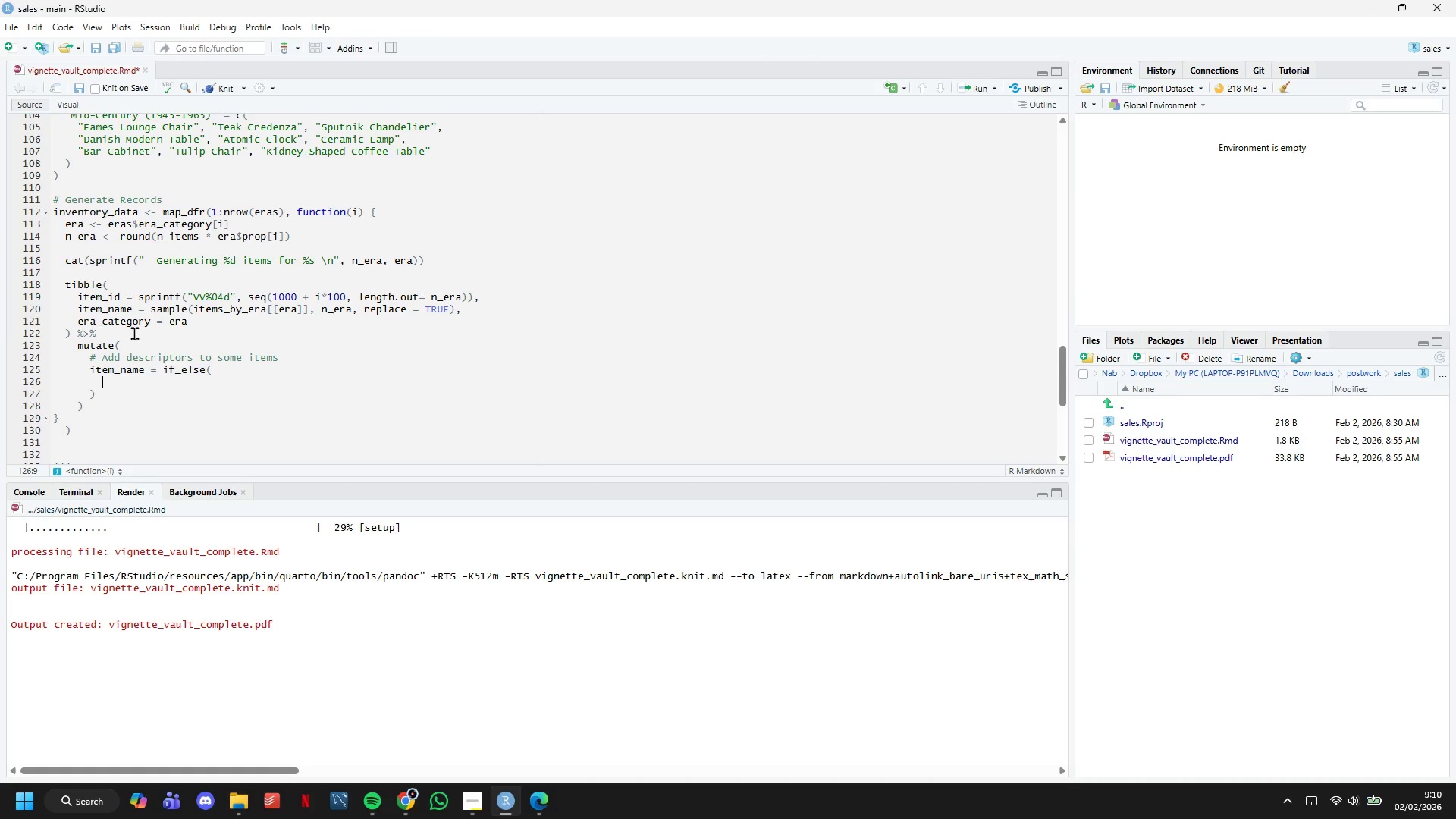 
type(runif(n()
 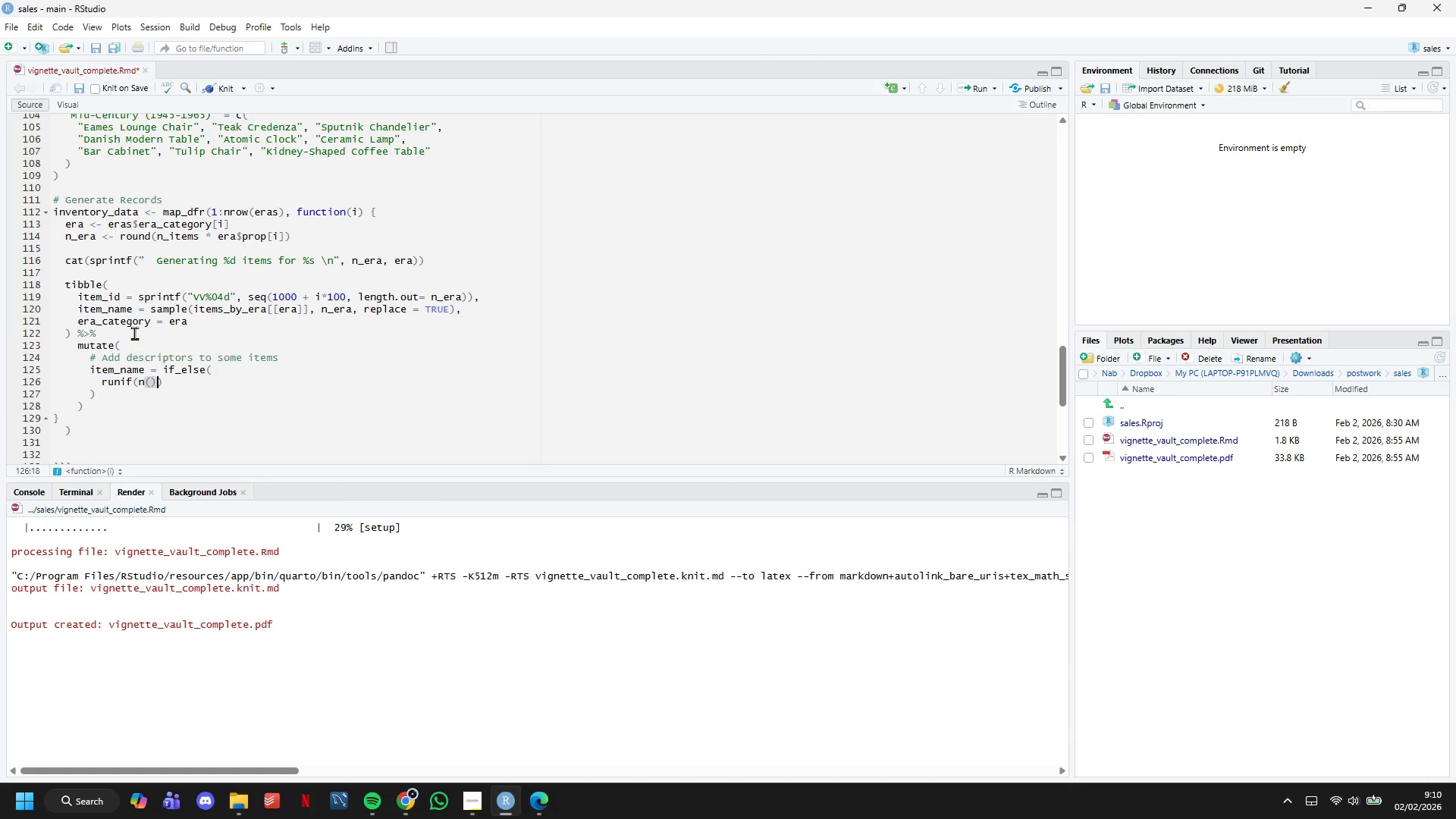 
 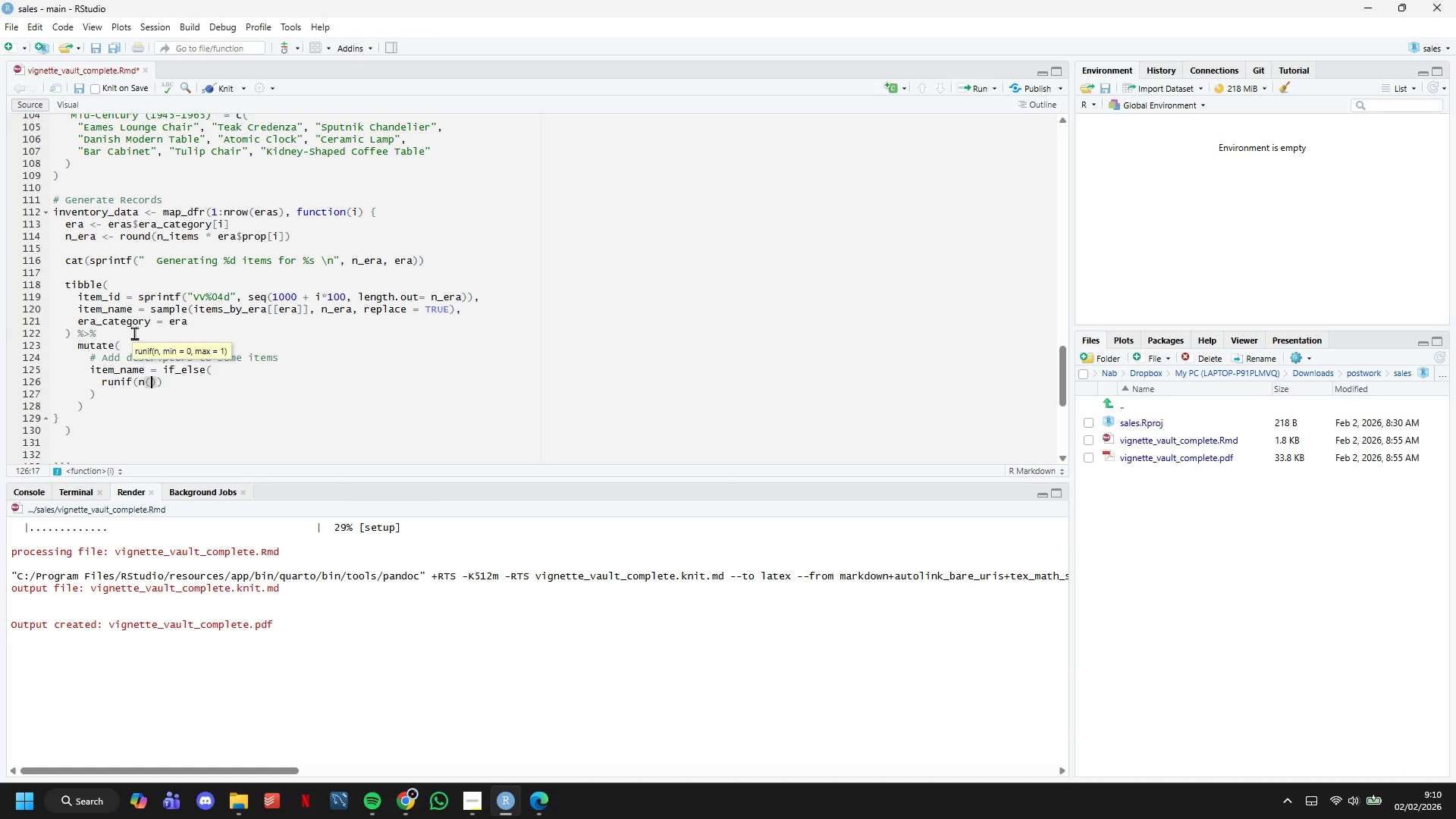 
key(ArrowRight)
 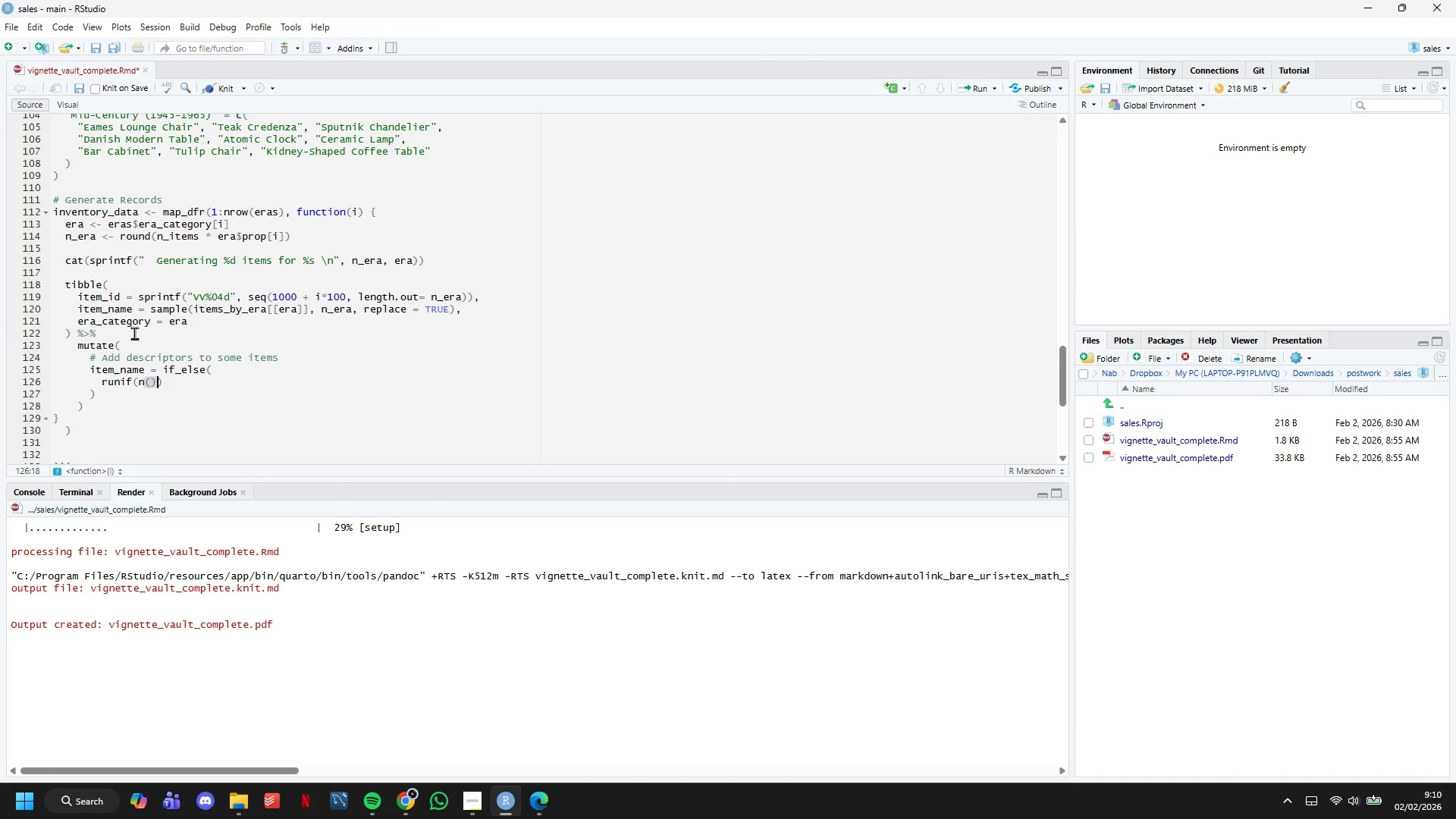 
key(ArrowRight)
 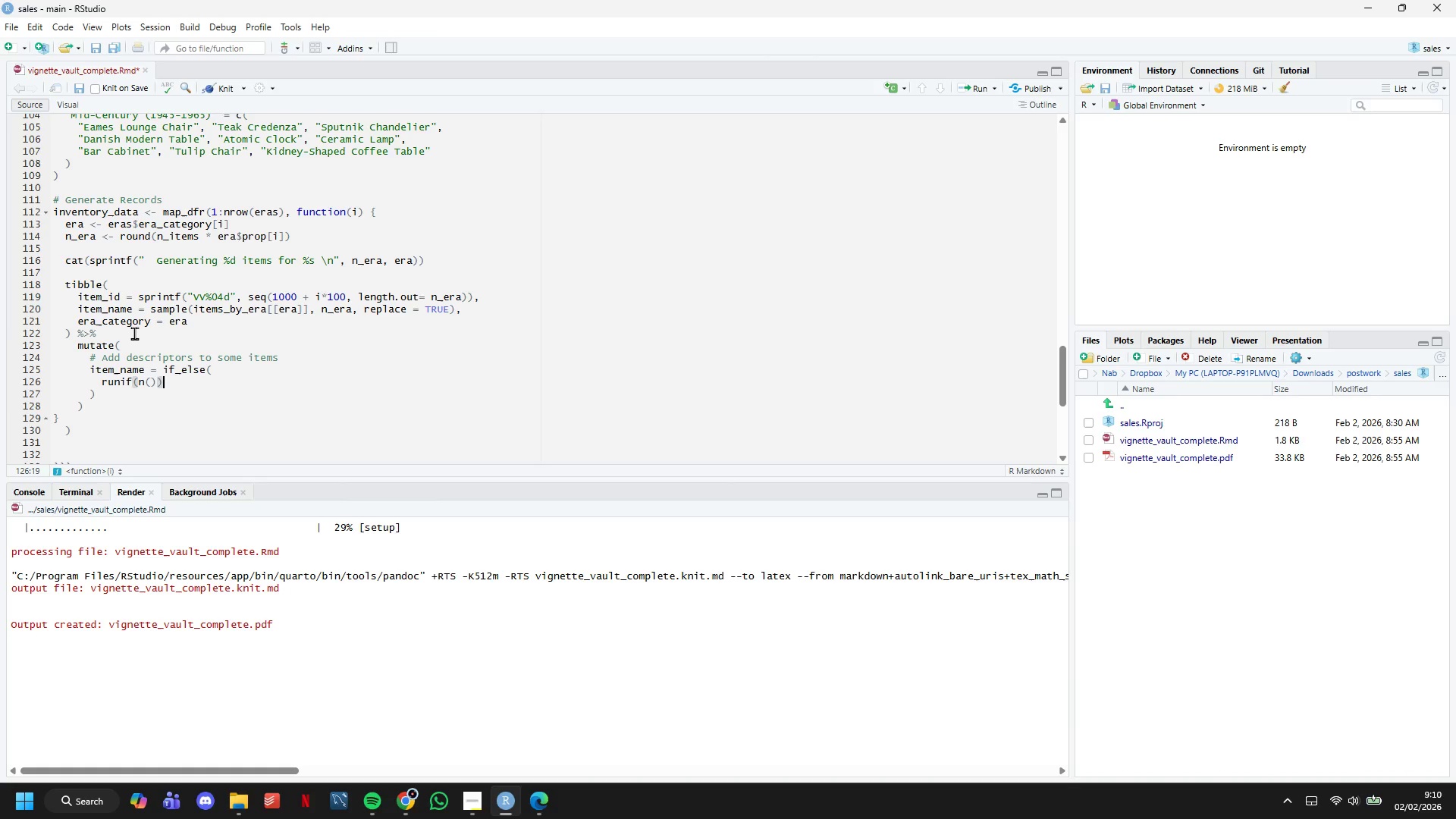 
key(Space)
 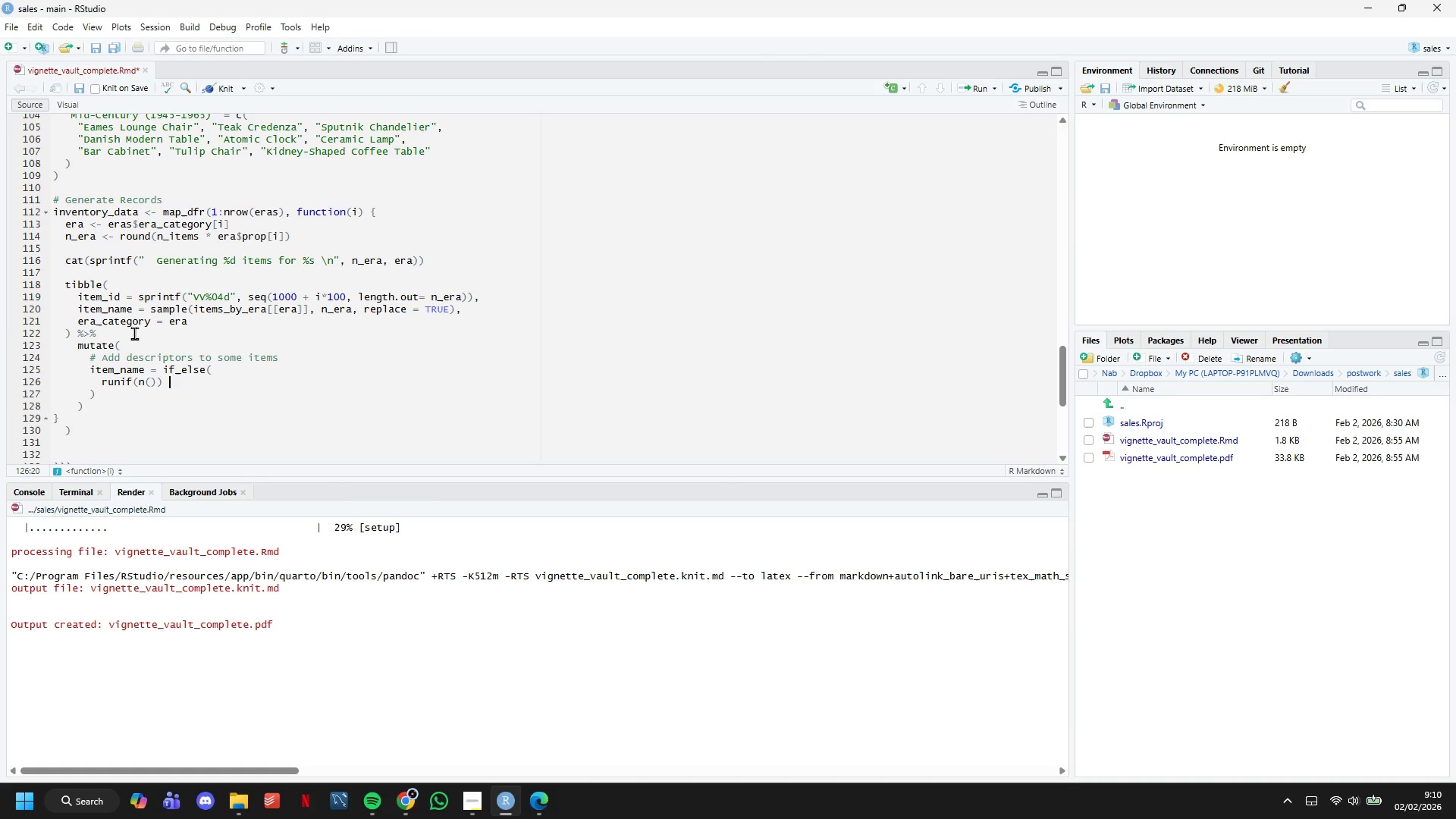 
key(Shift+ShiftLeft)
 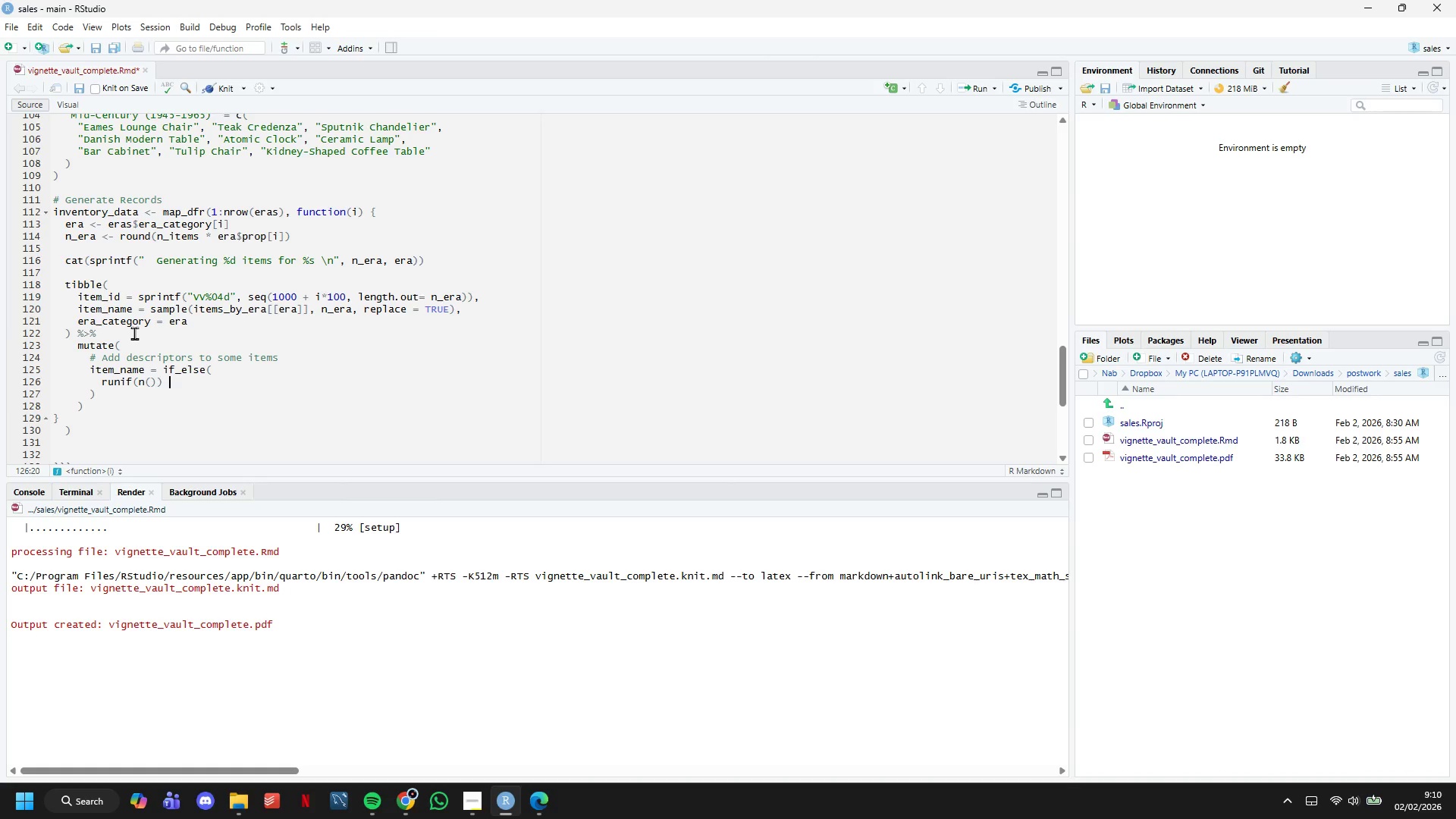 
key(Shift+Comma)
 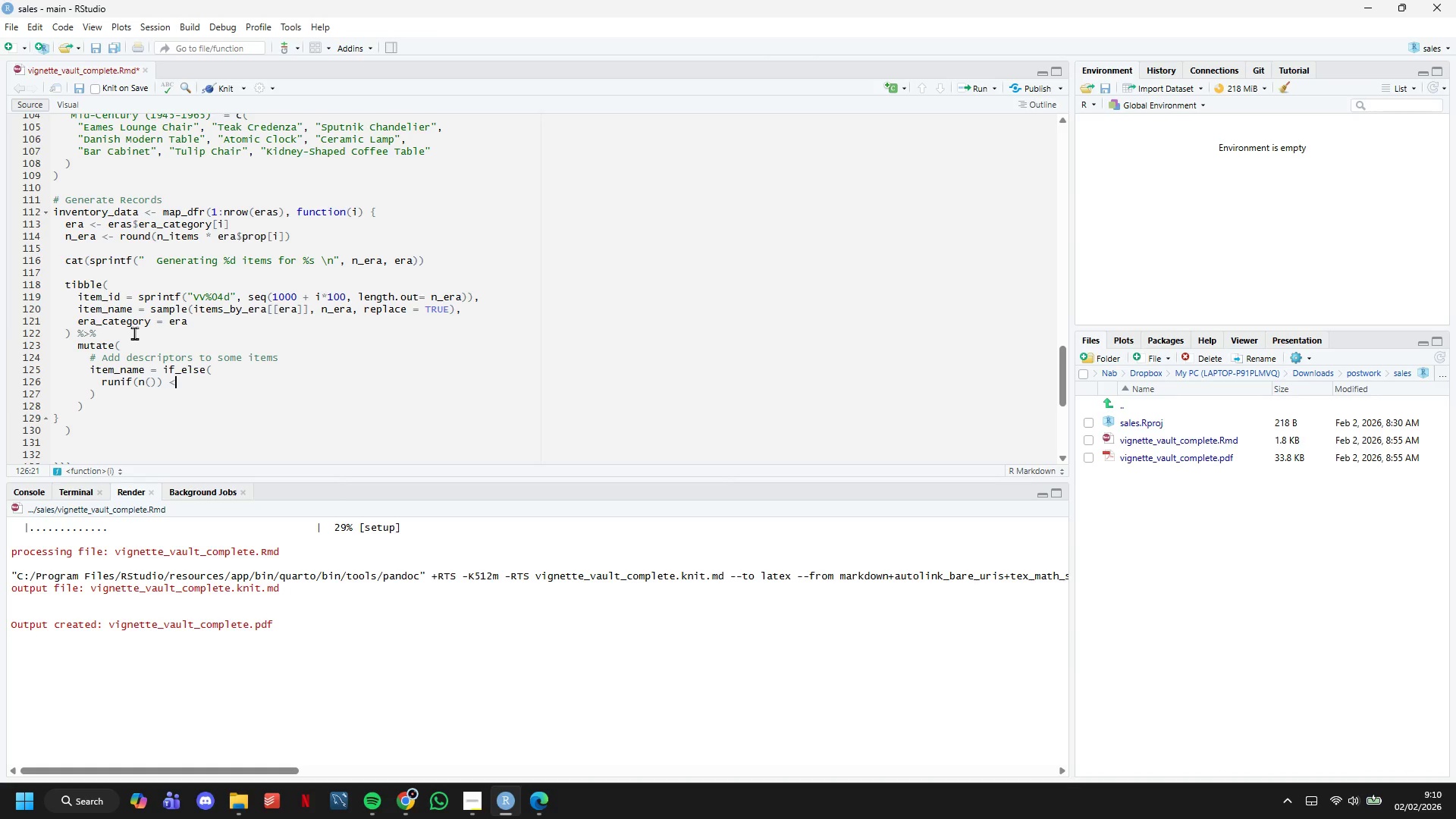 
key(0)
 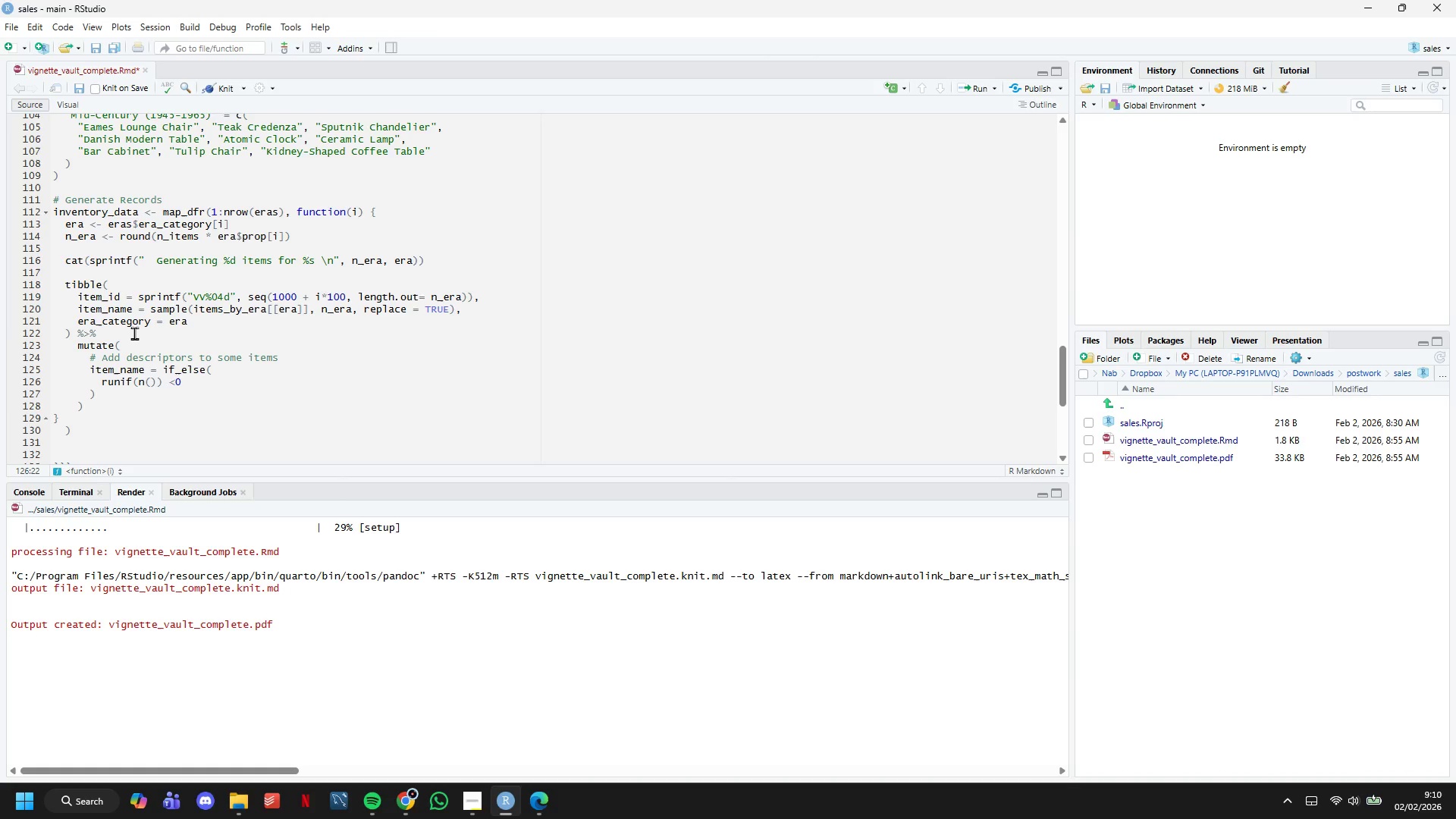 
key(Period)
 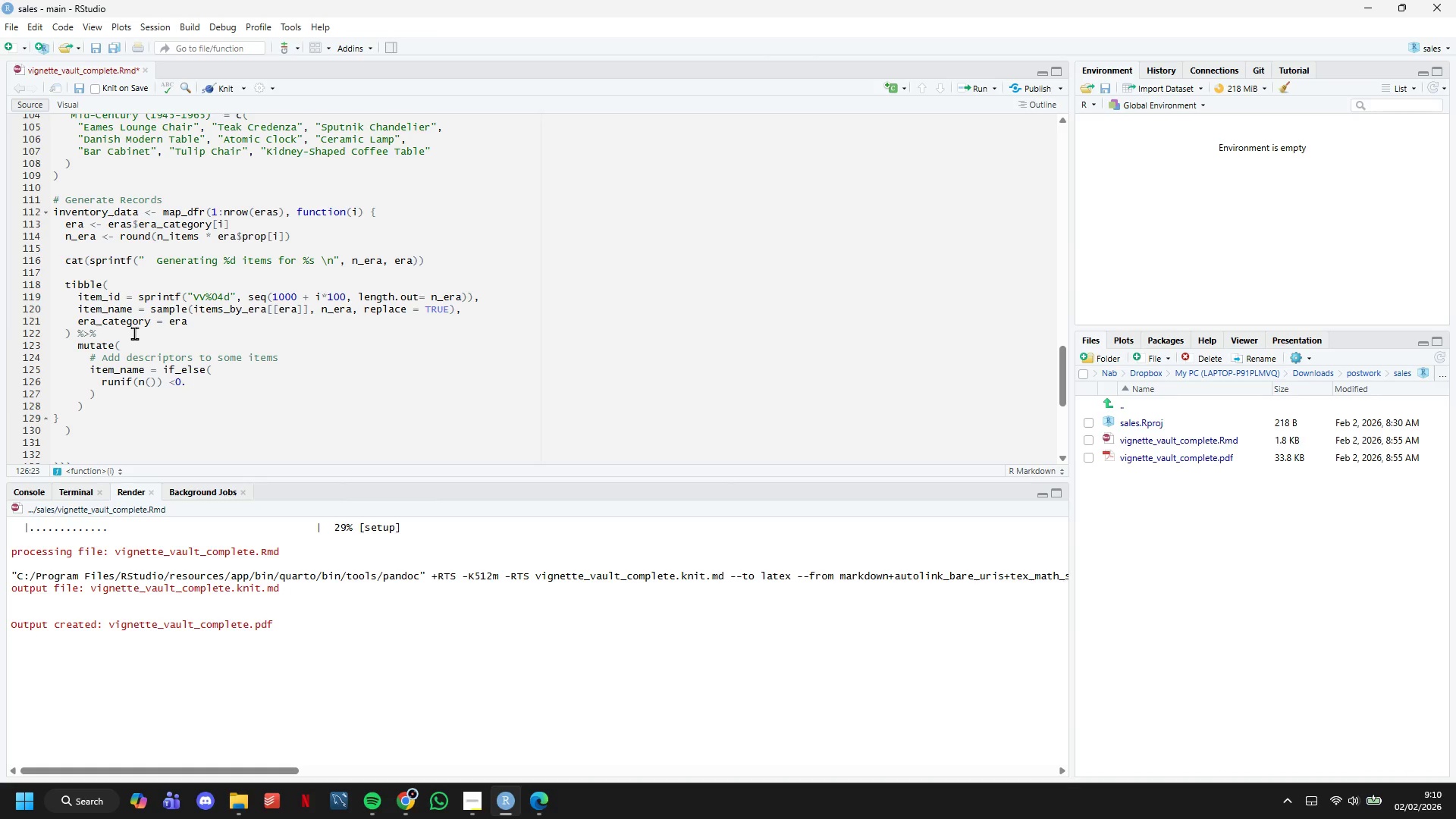 
key(3)
 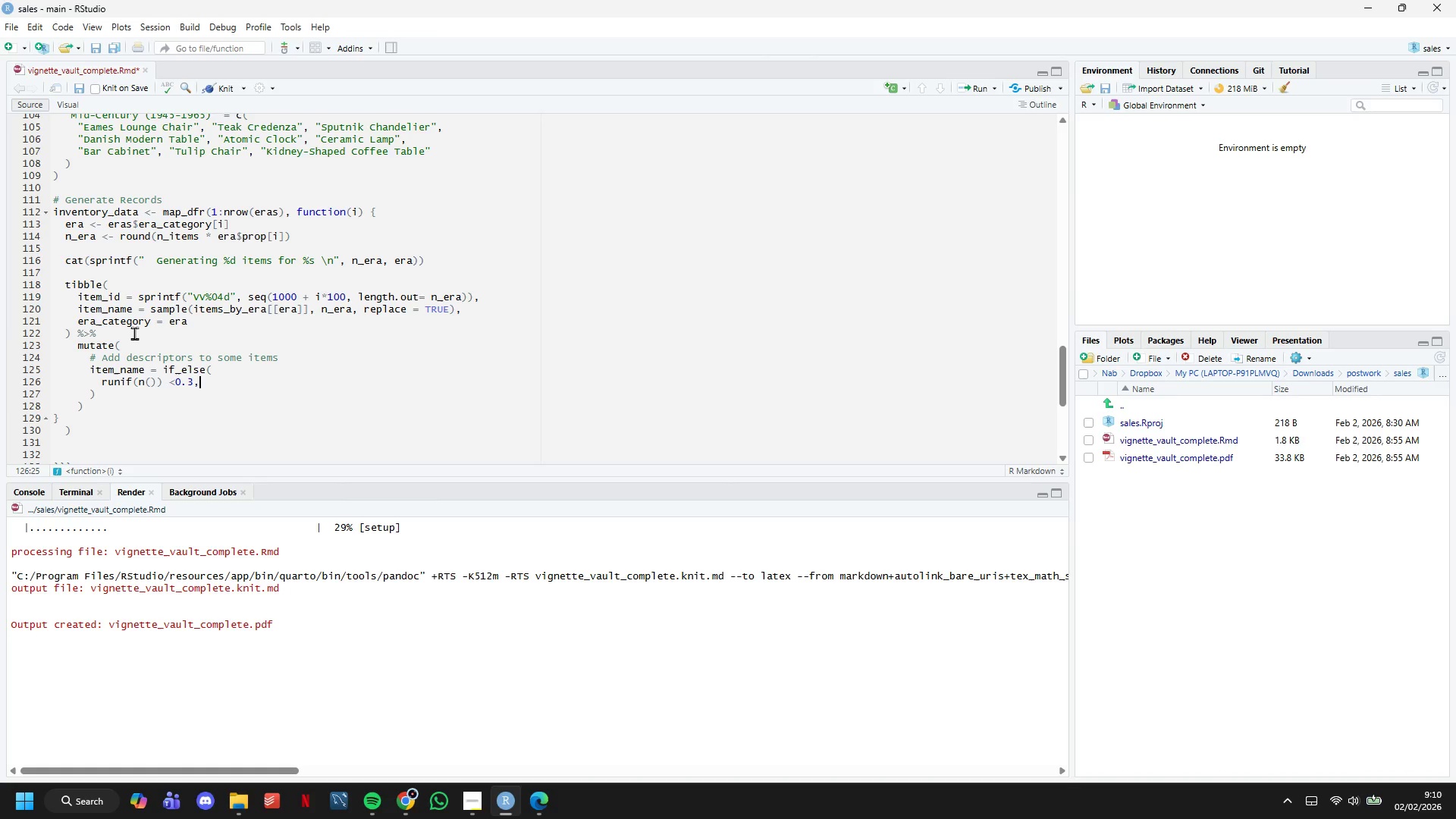 
key(Comma)
 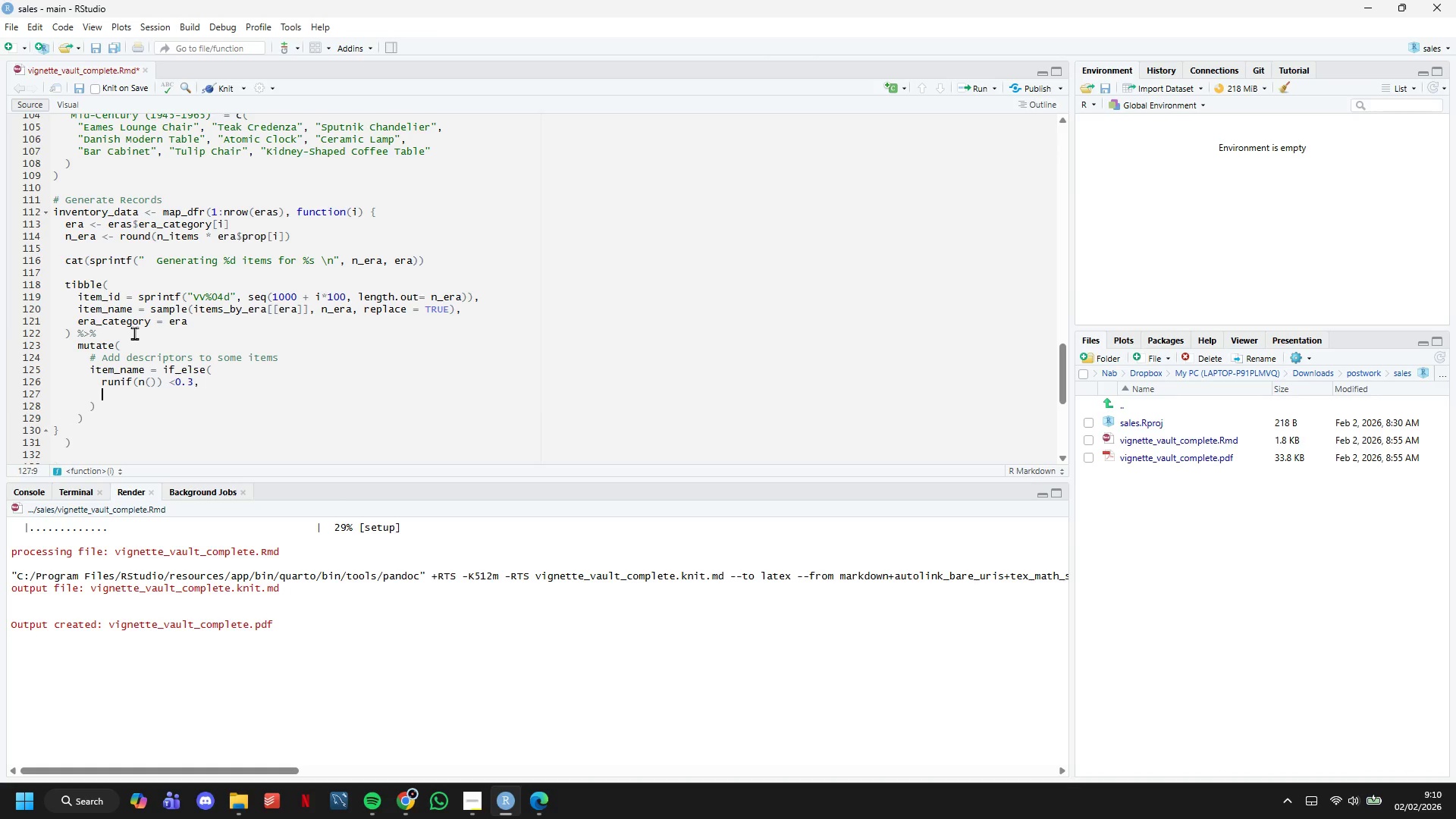 
key(Enter)
 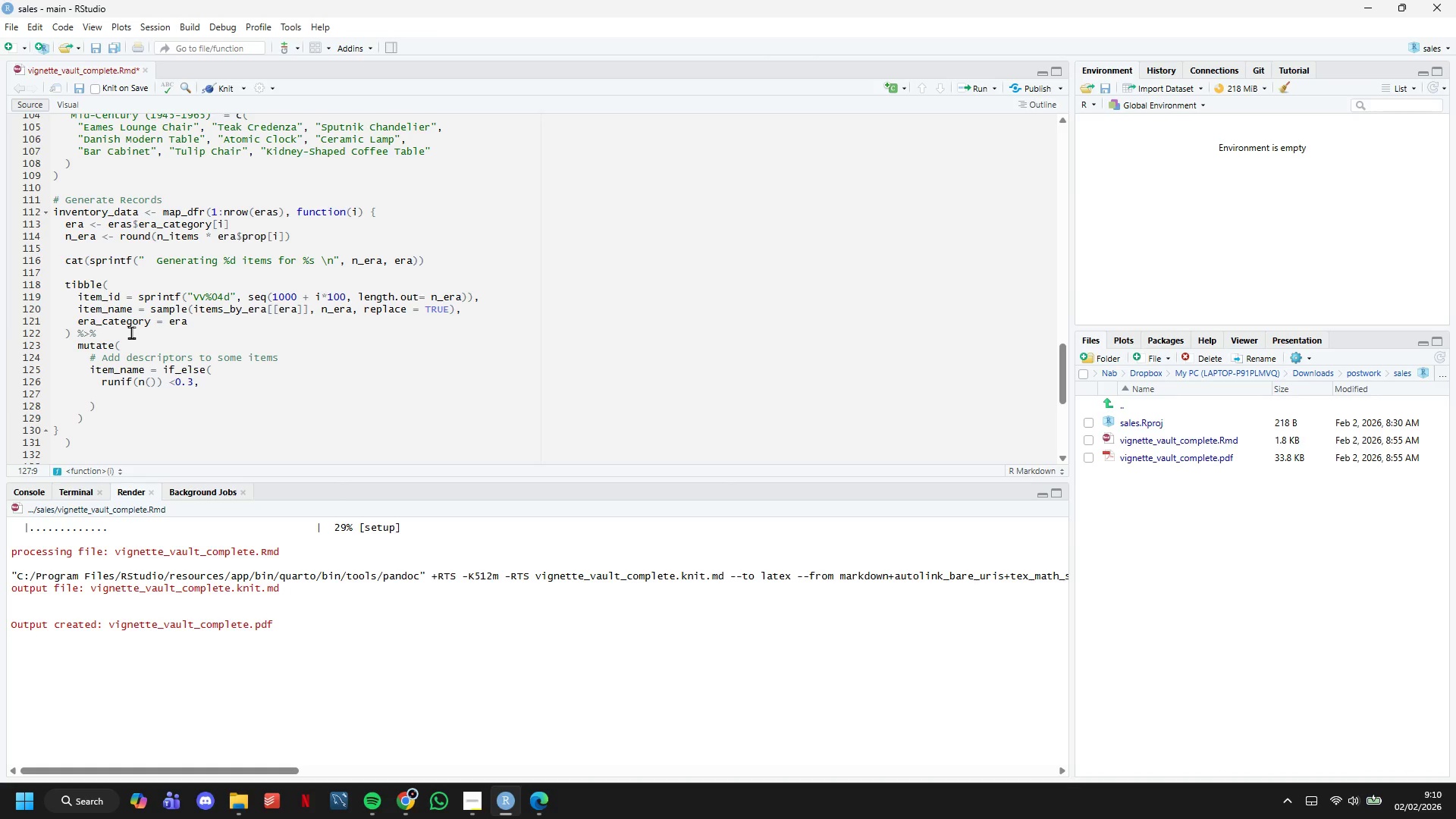 
scroll: coordinate [144, 324], scroll_direction: down, amount: 3.0
 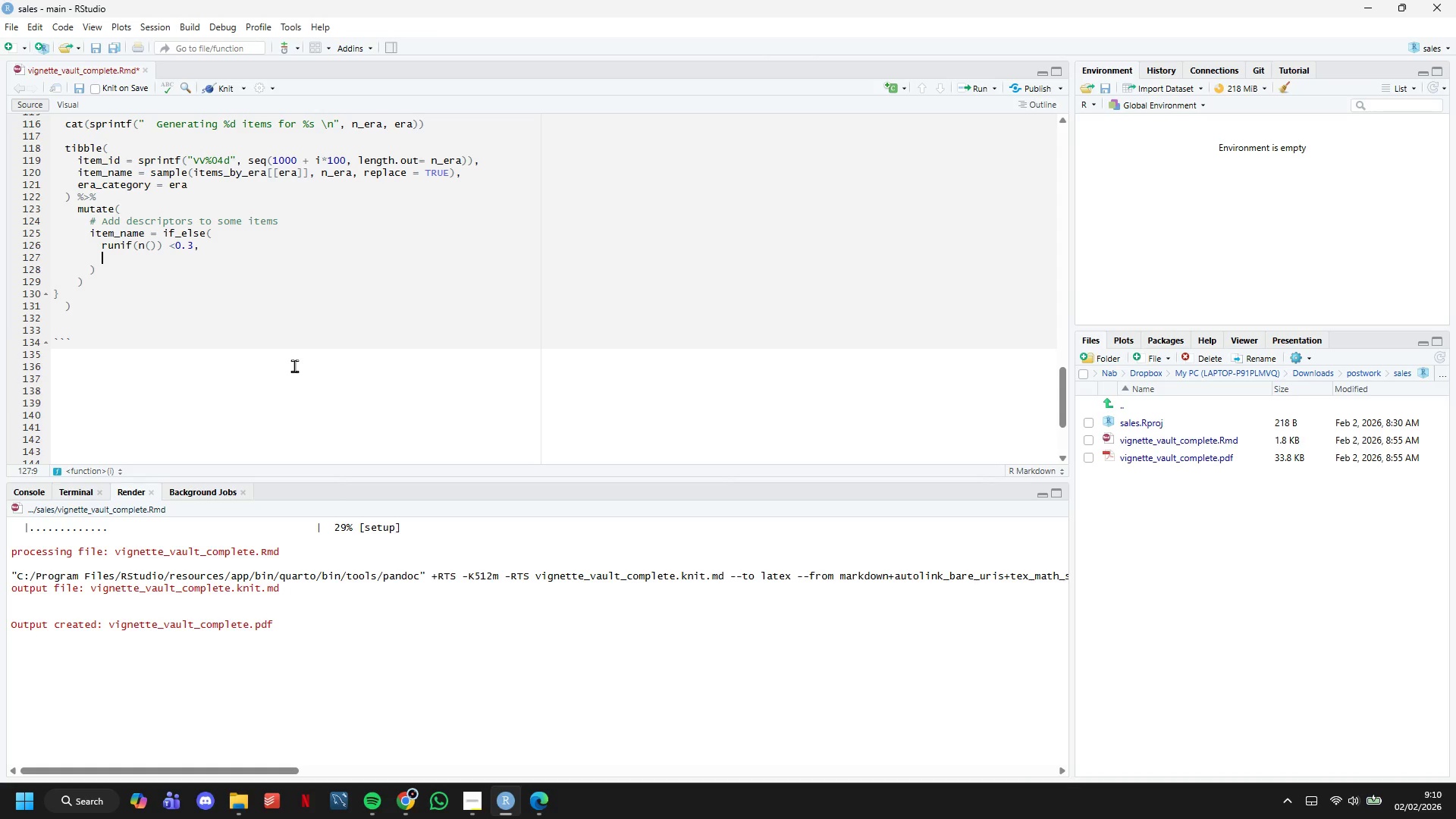 
type(paste(sample(c("Rare)
 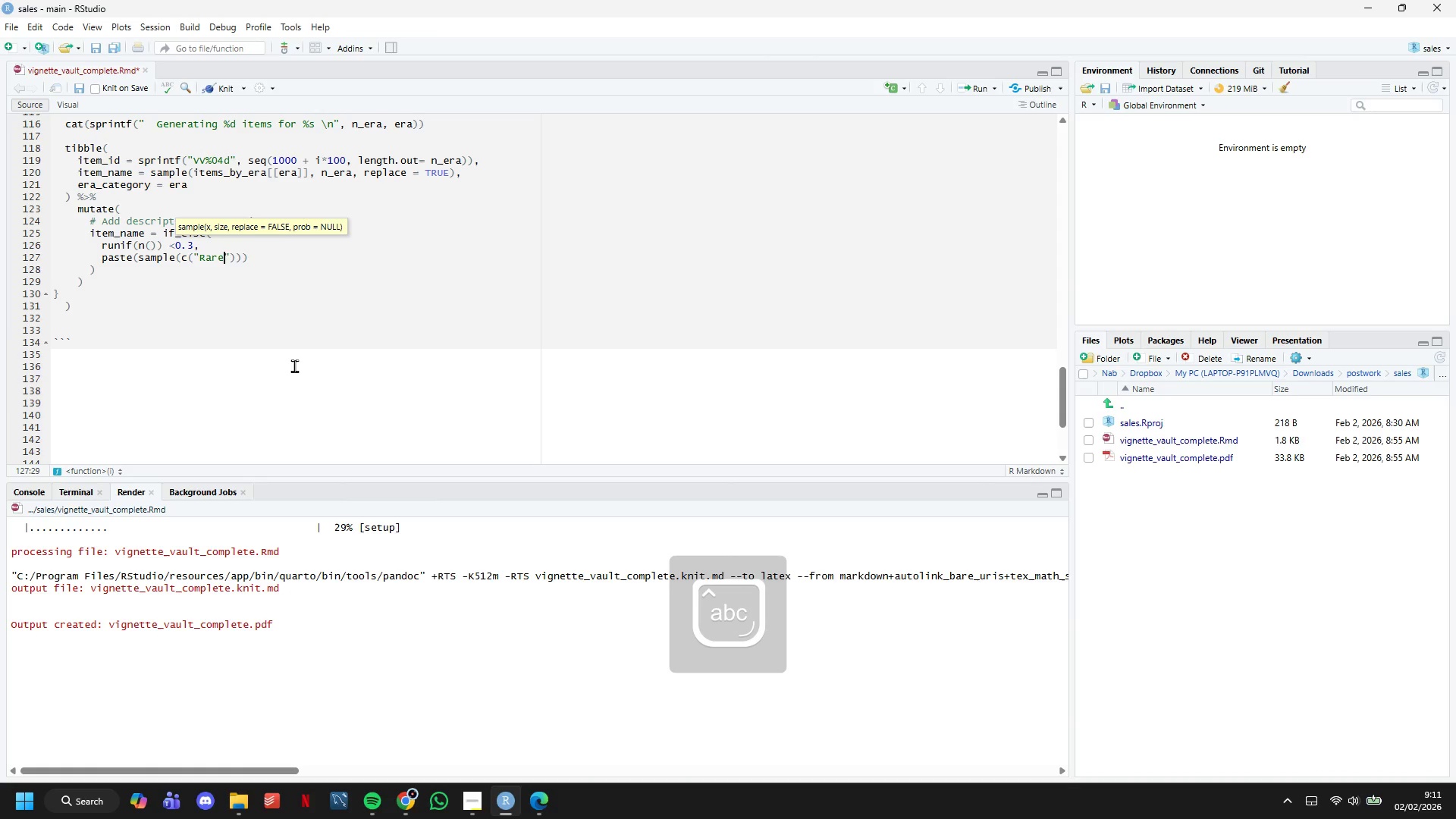 
key(ArrowRight)
 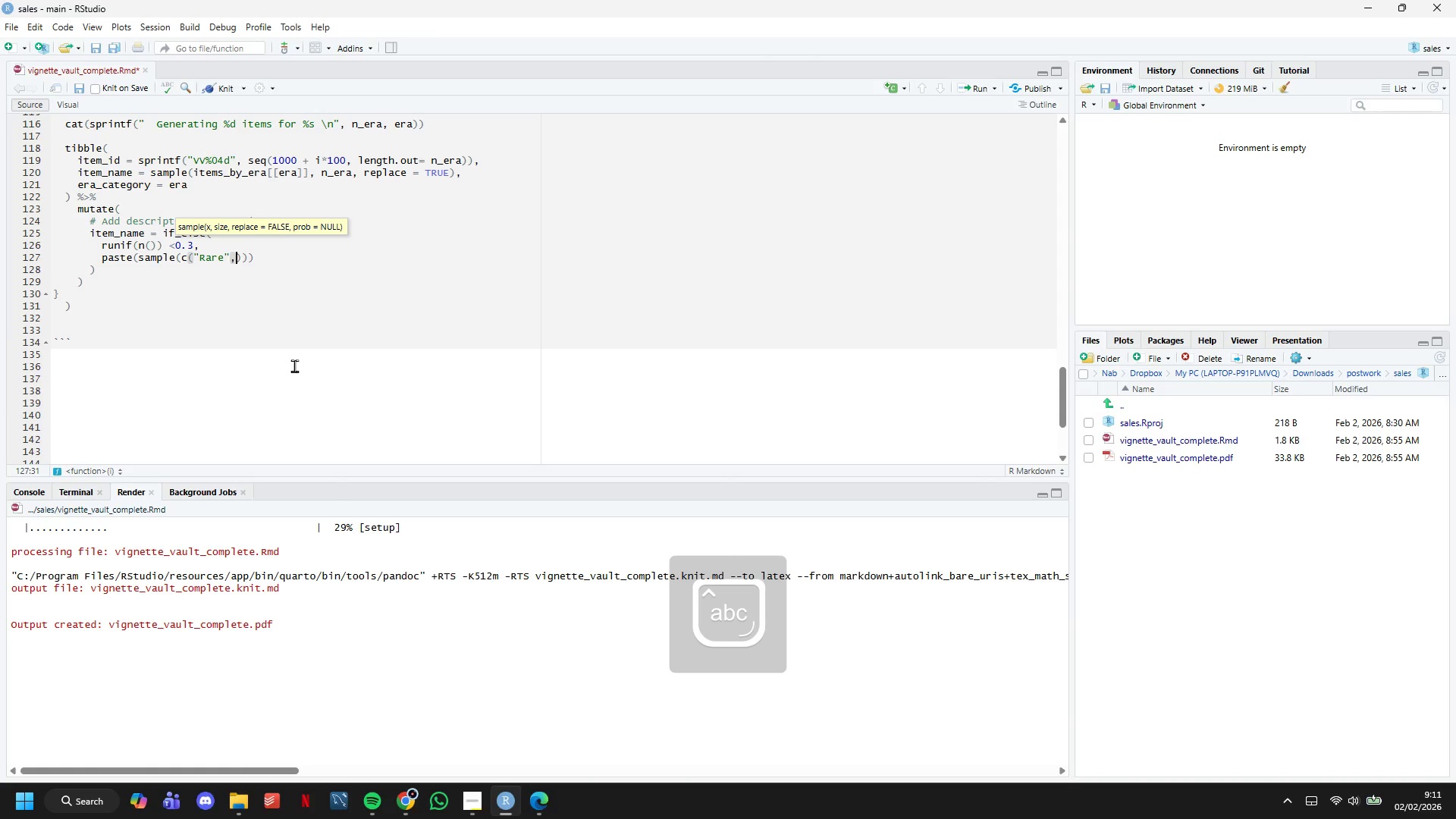 
type(, "Exquisite)
 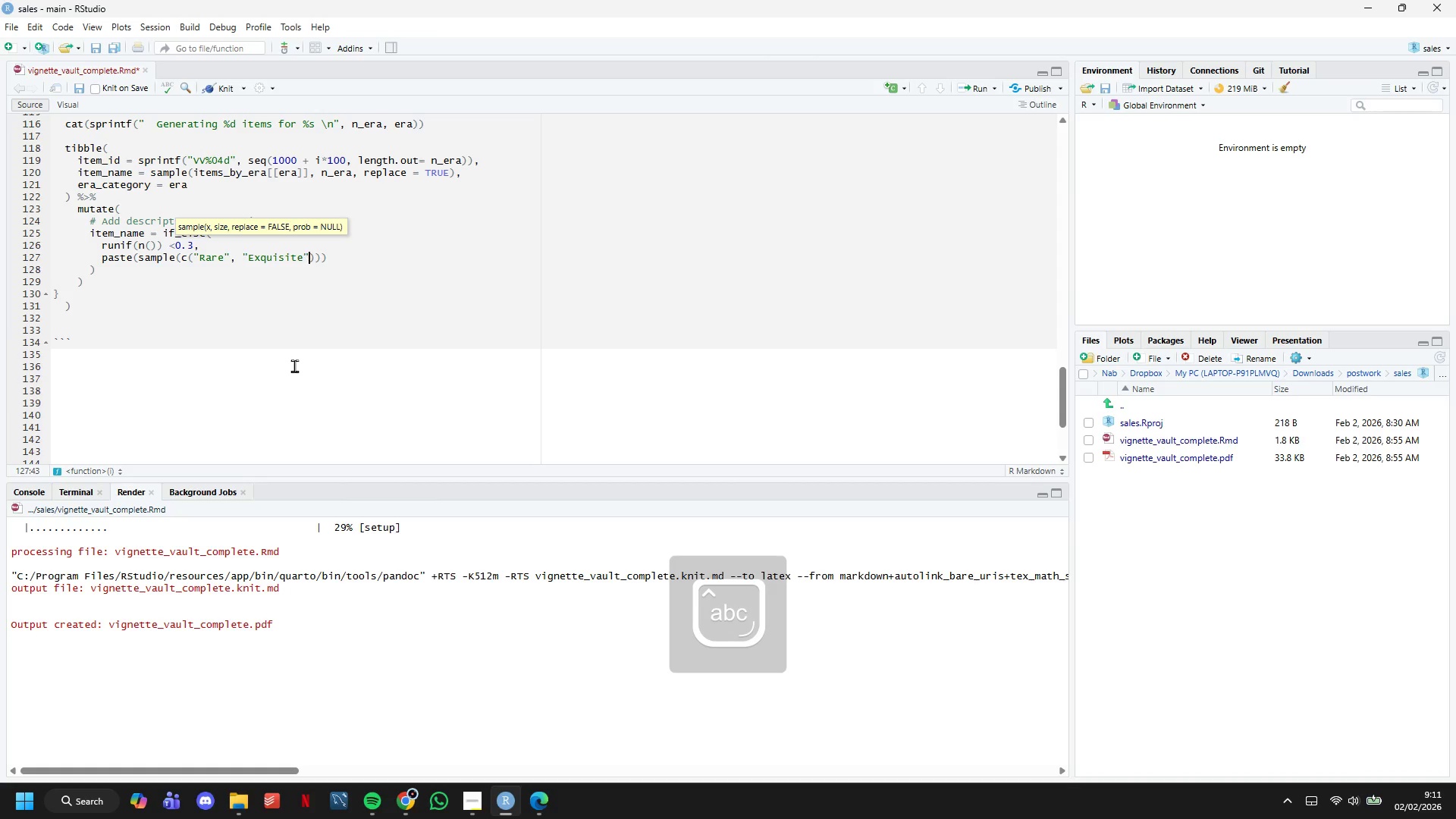 
key(ArrowRight)
 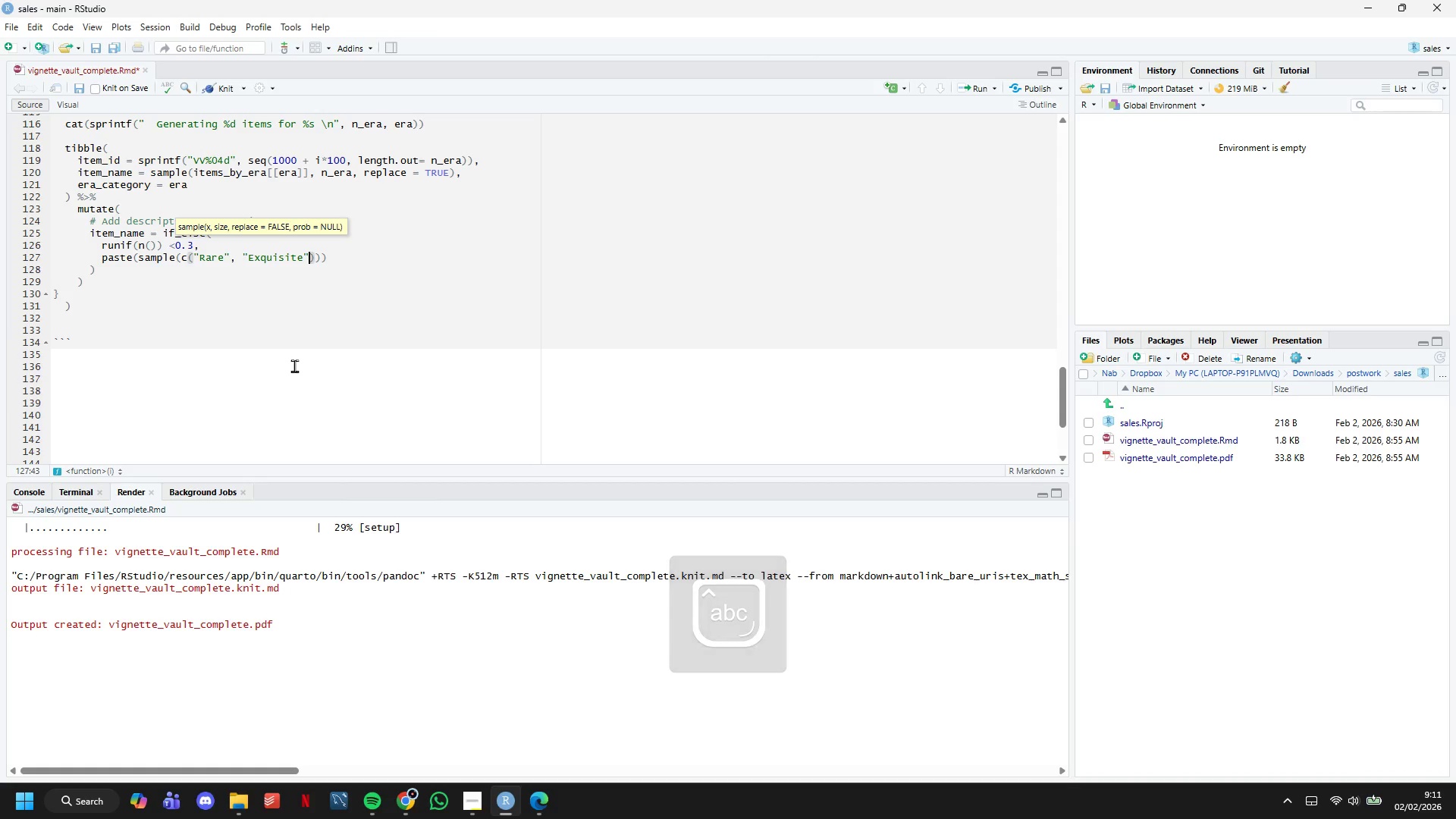 
type(, "Fine)
 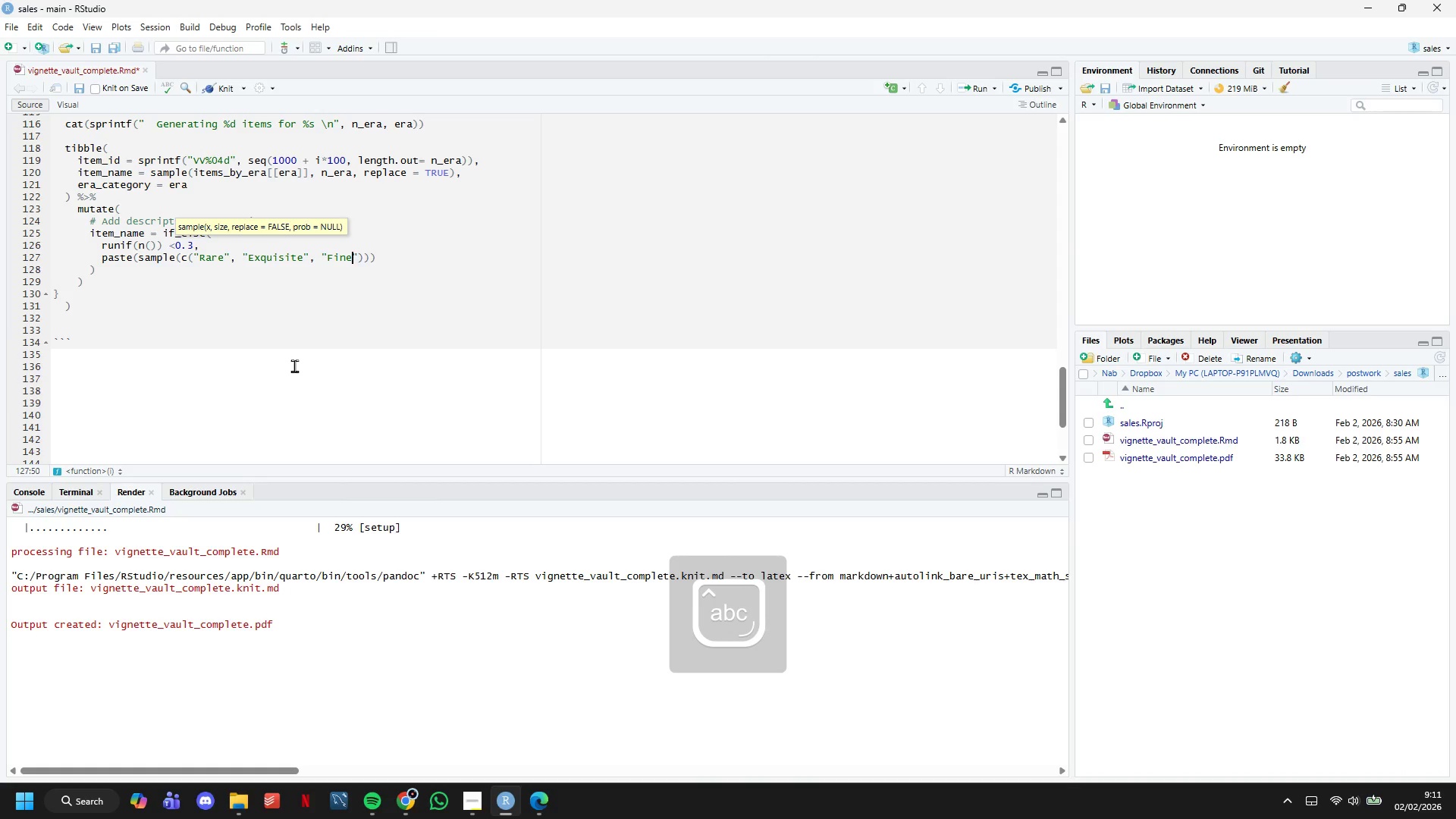 
key(ArrowRight)
 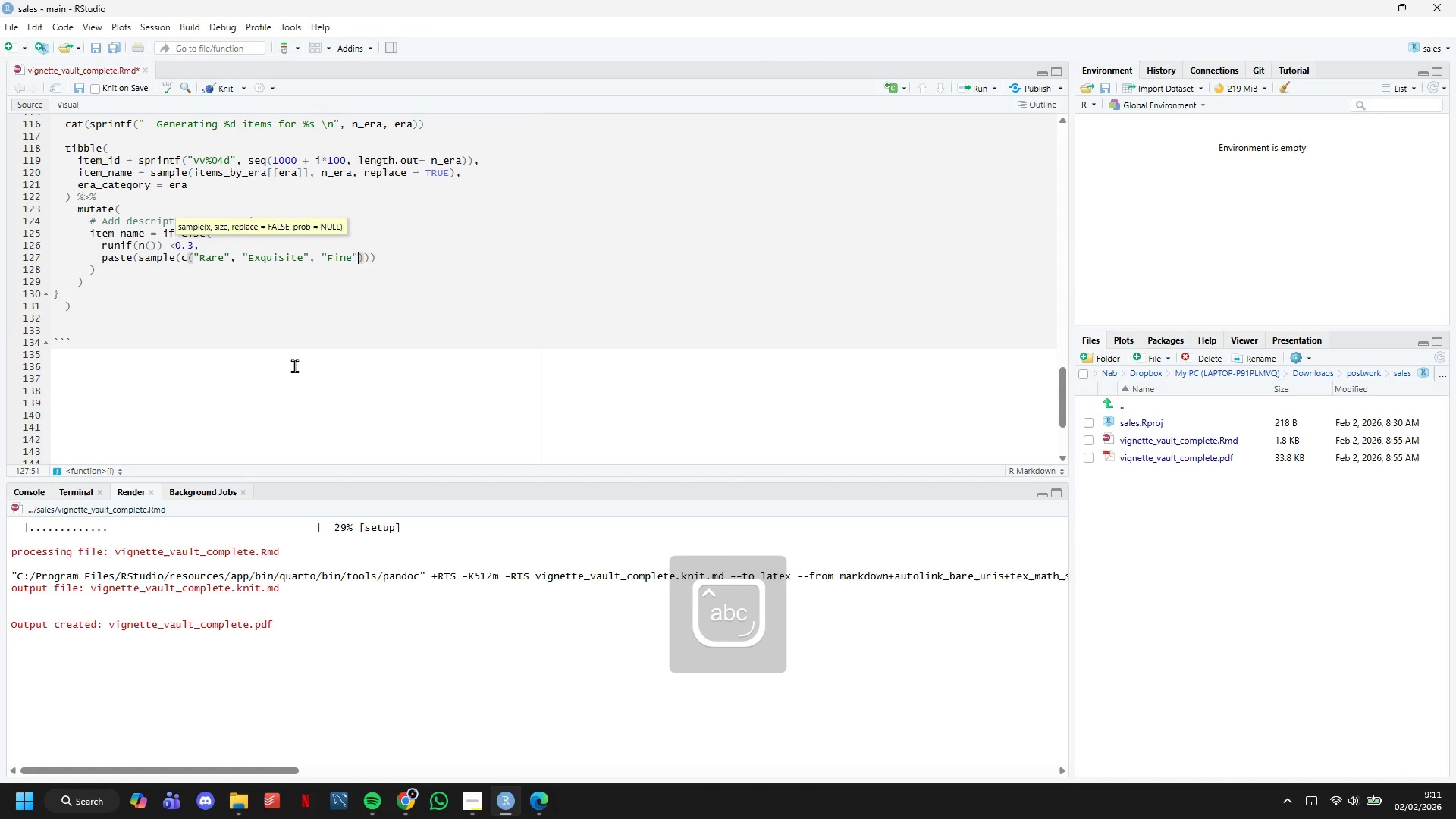 
type(, "Antique)
 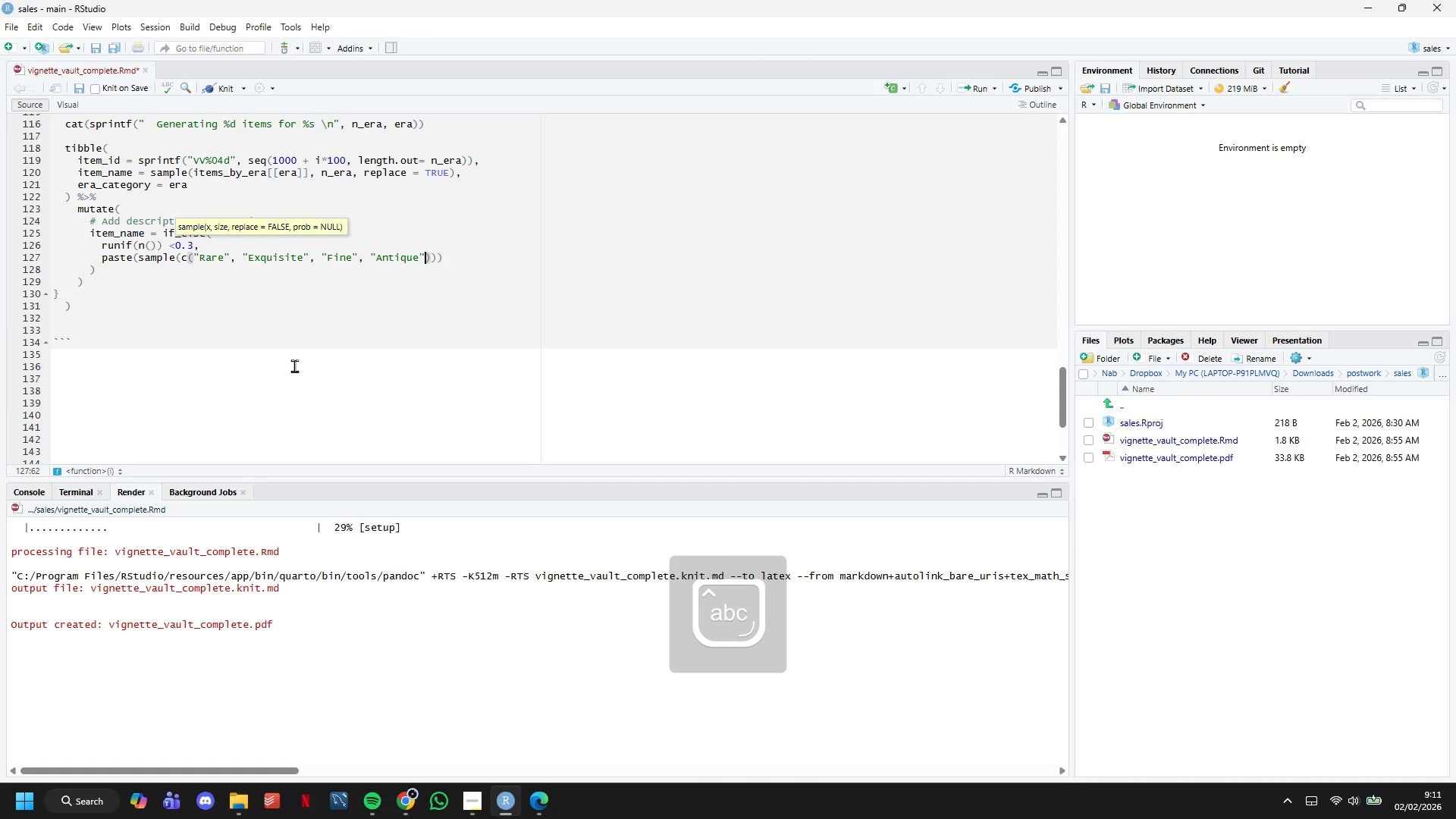 
 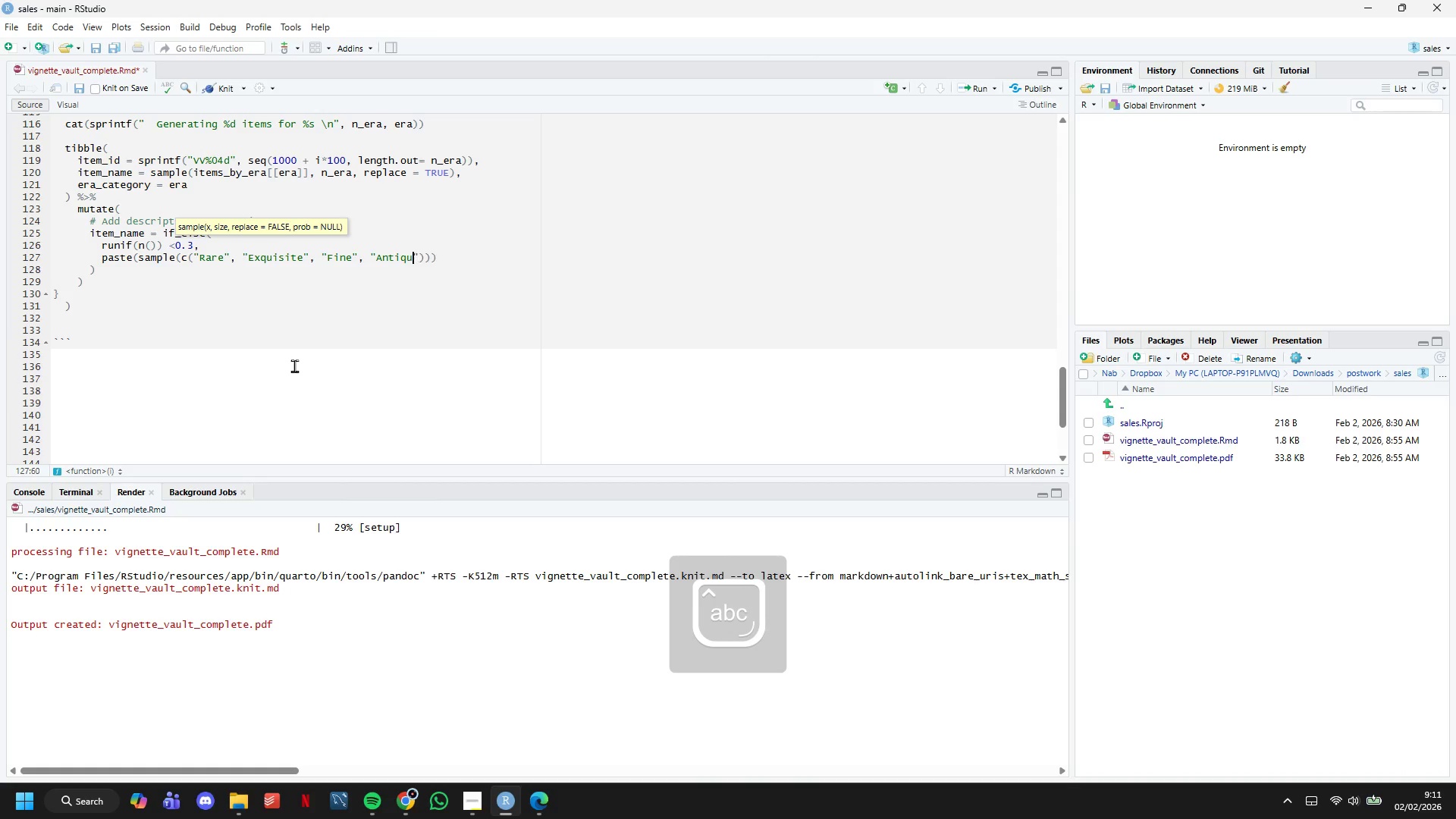 
key(ArrowRight)
 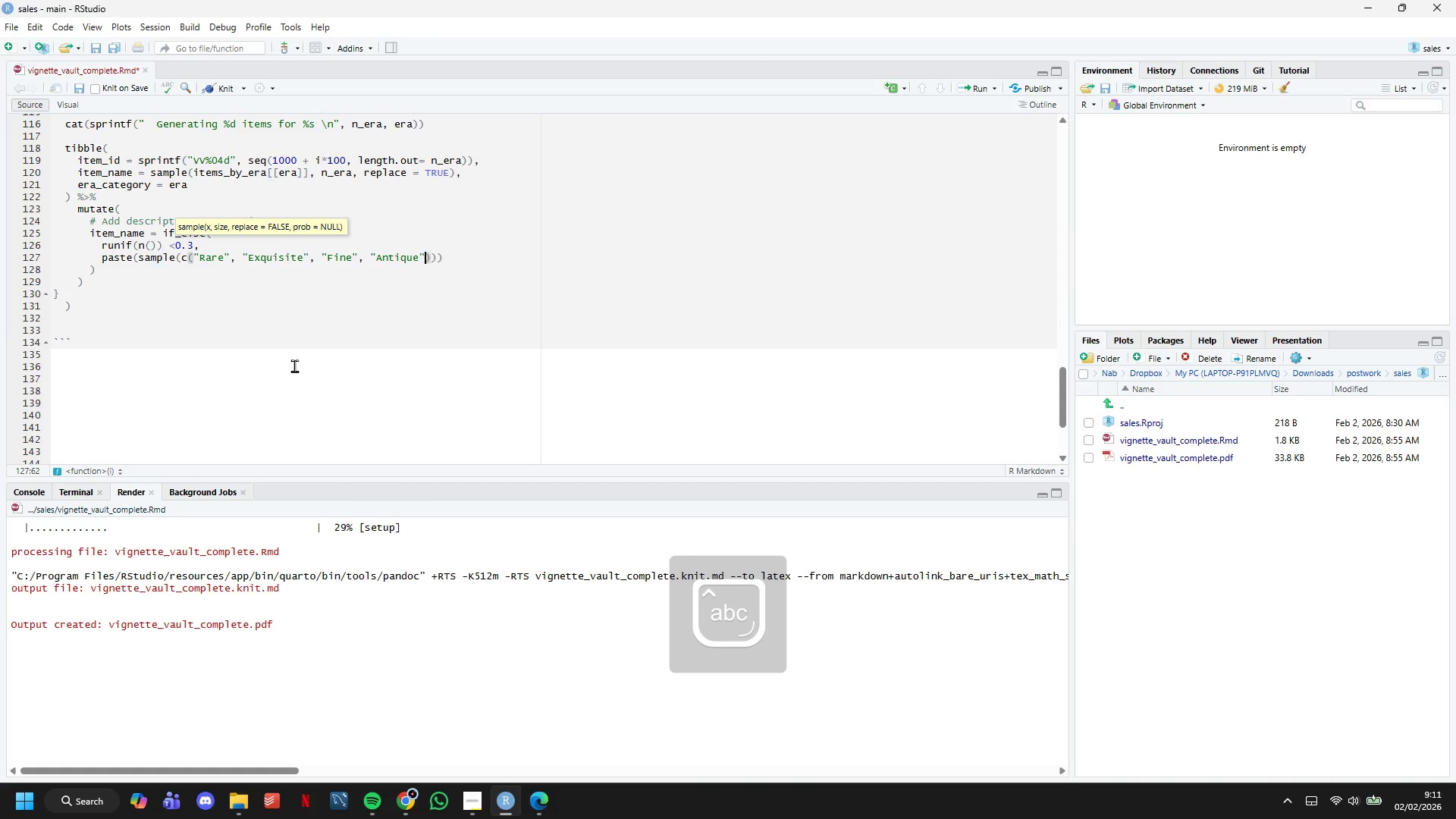 
type(, "Restored)
 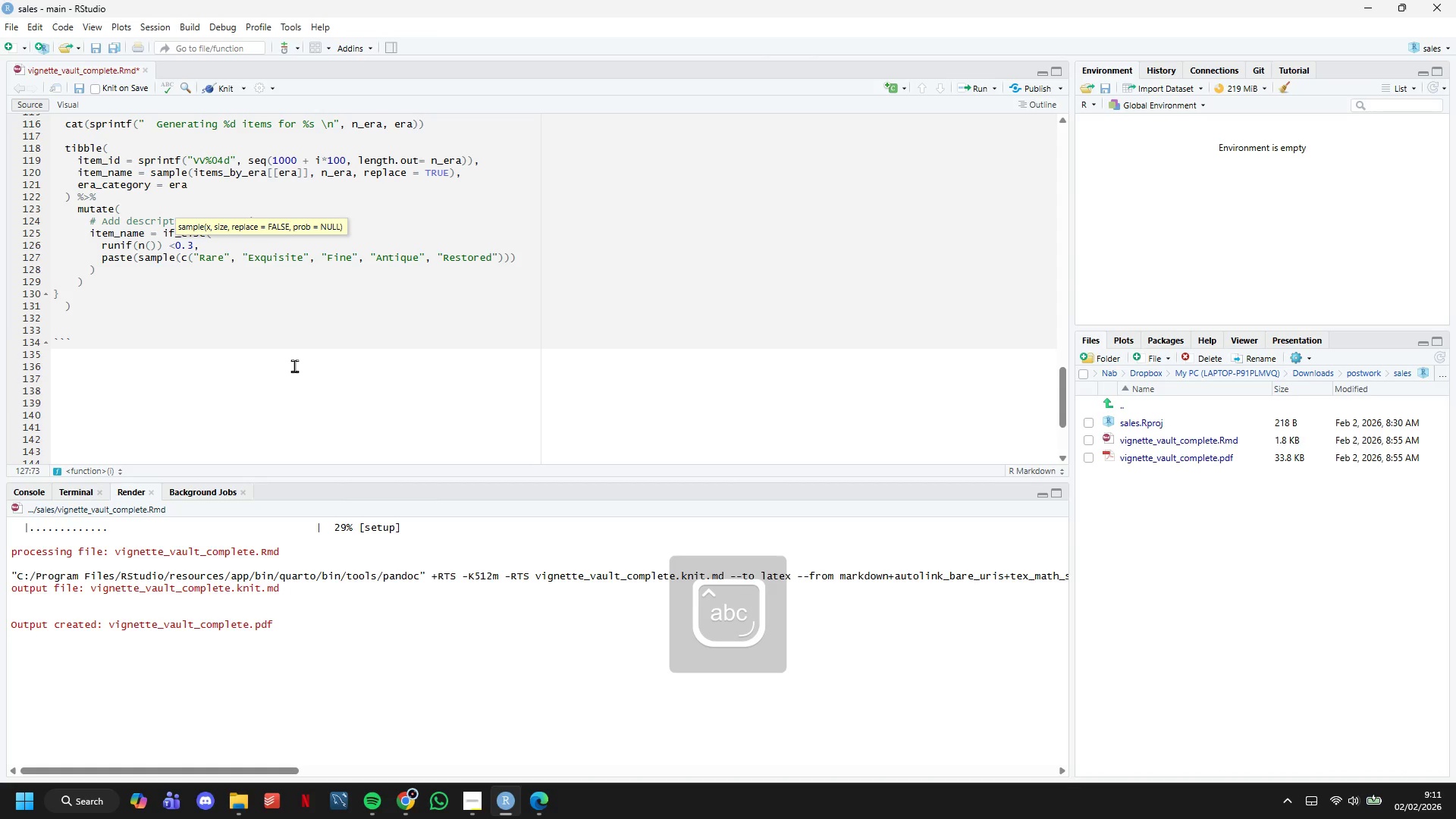 
key(ArrowRight)
 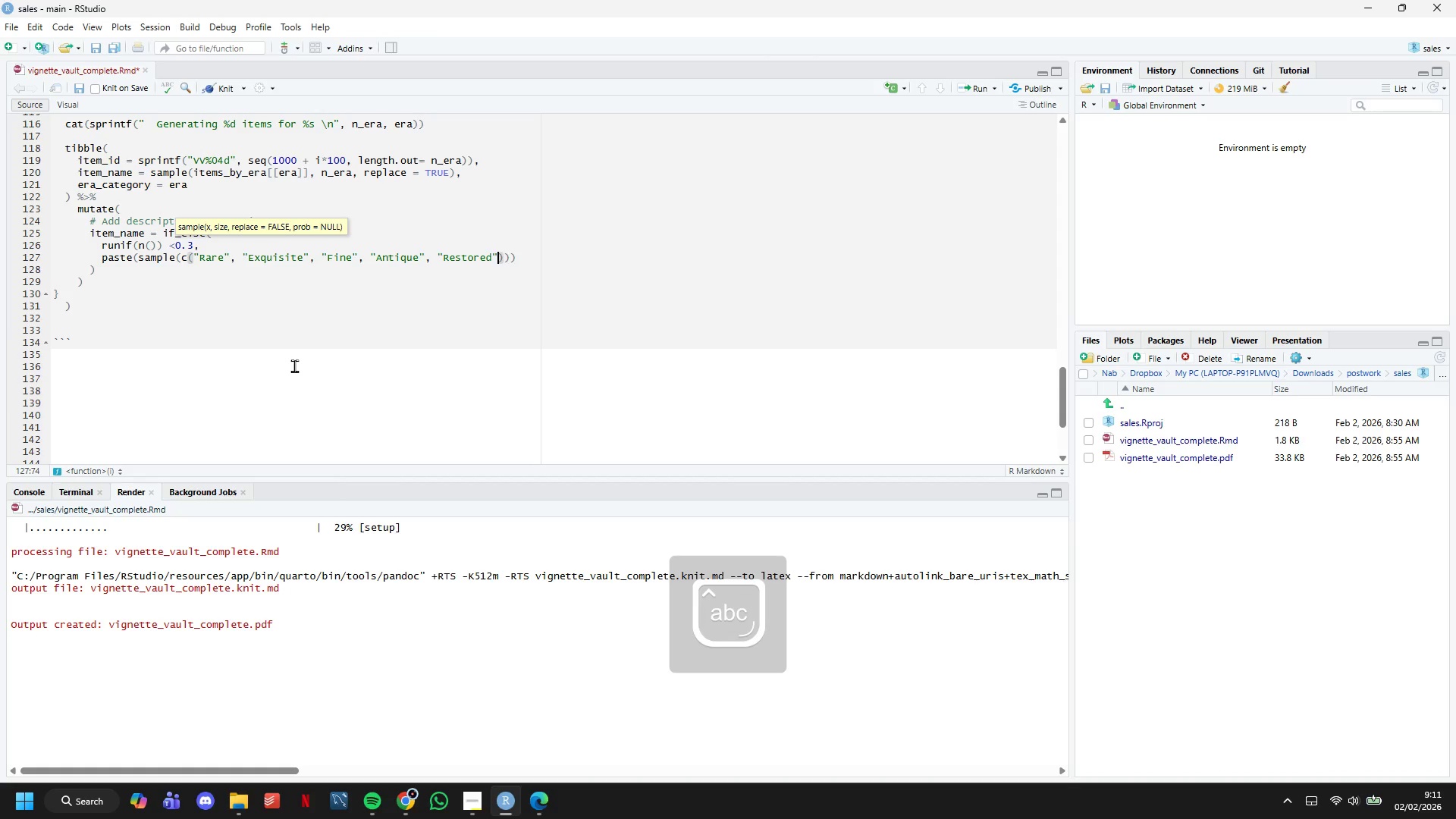 
key(ArrowRight)
 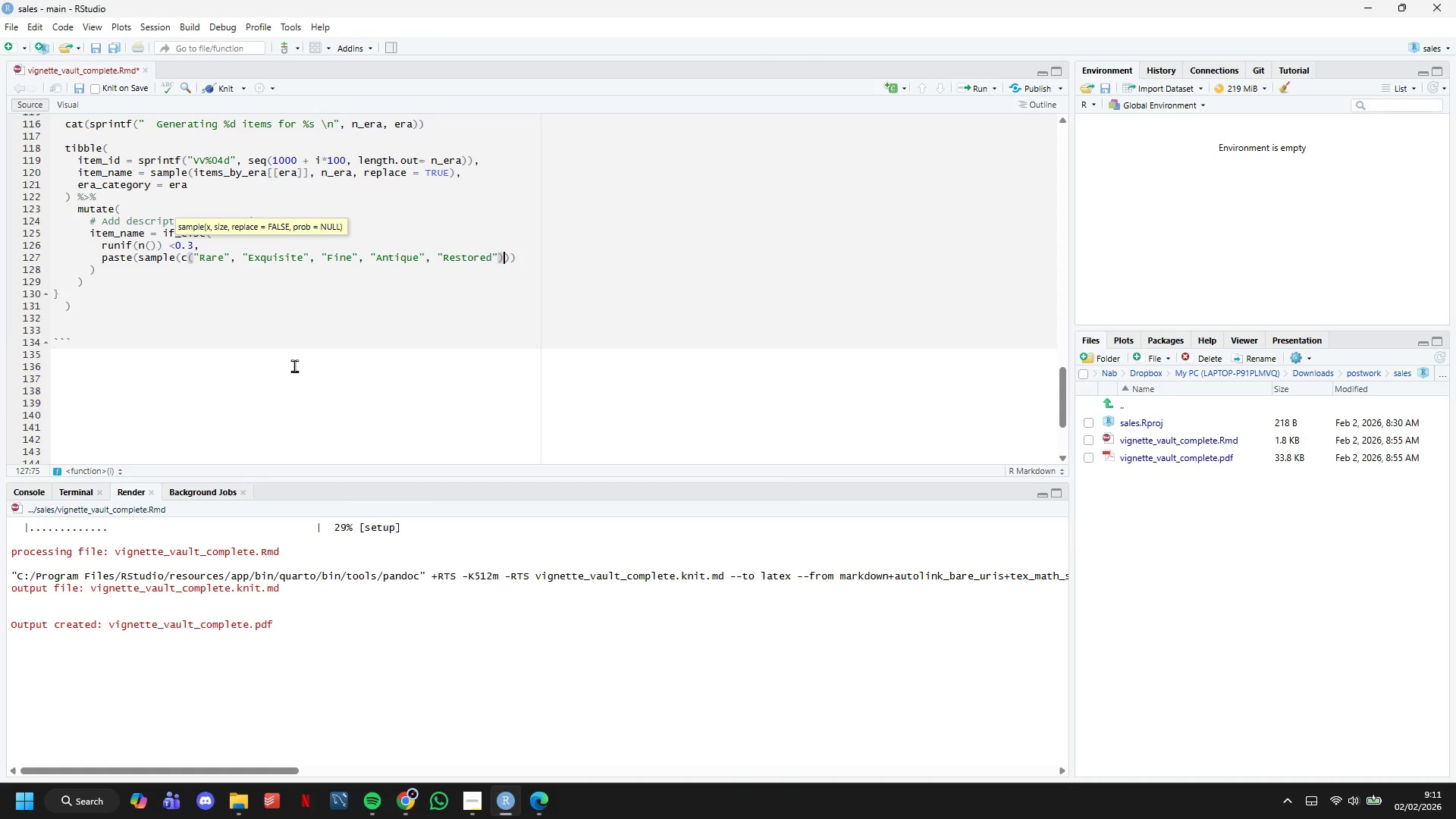 
key(Comma)
 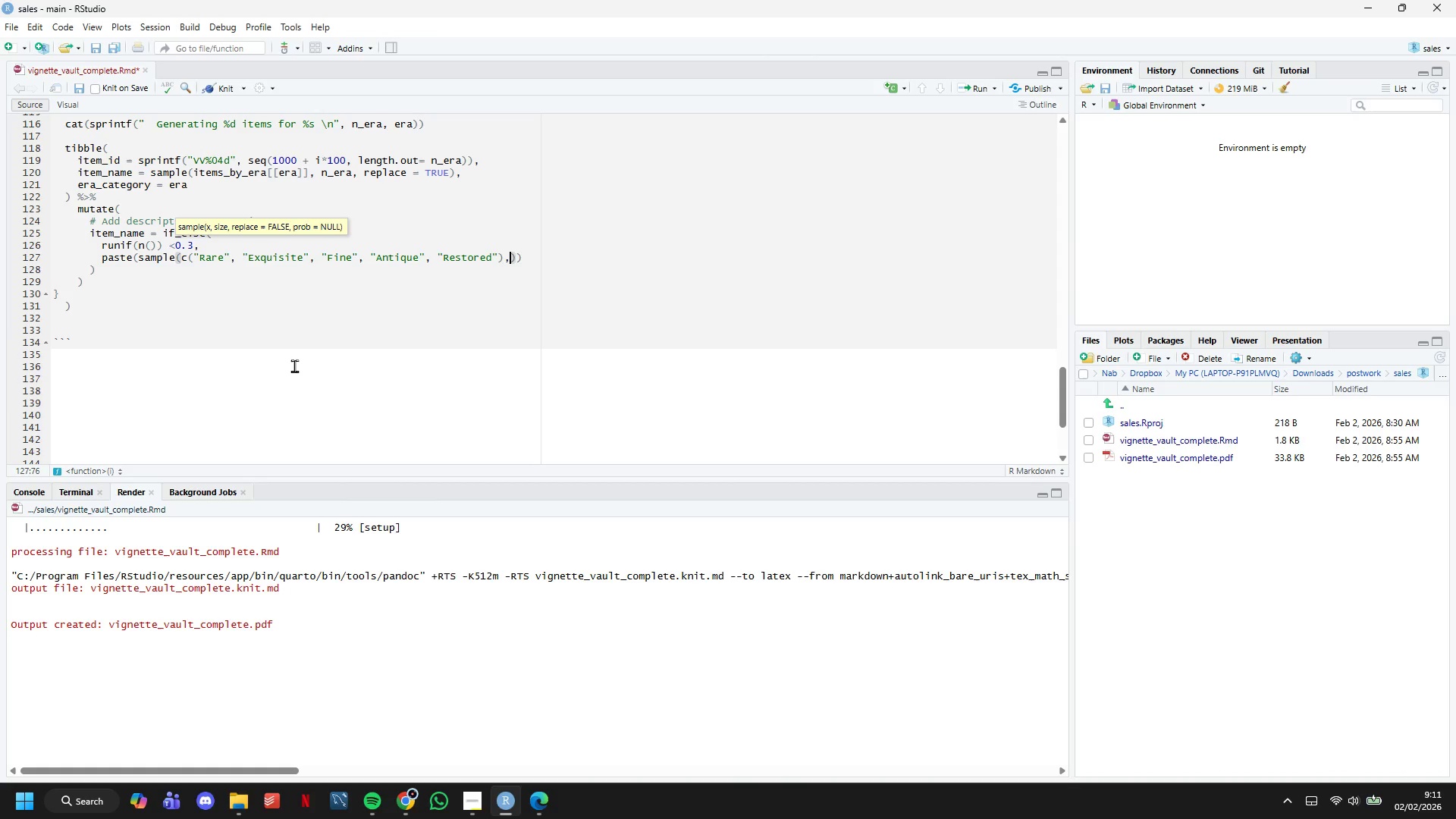 
key(Space)
 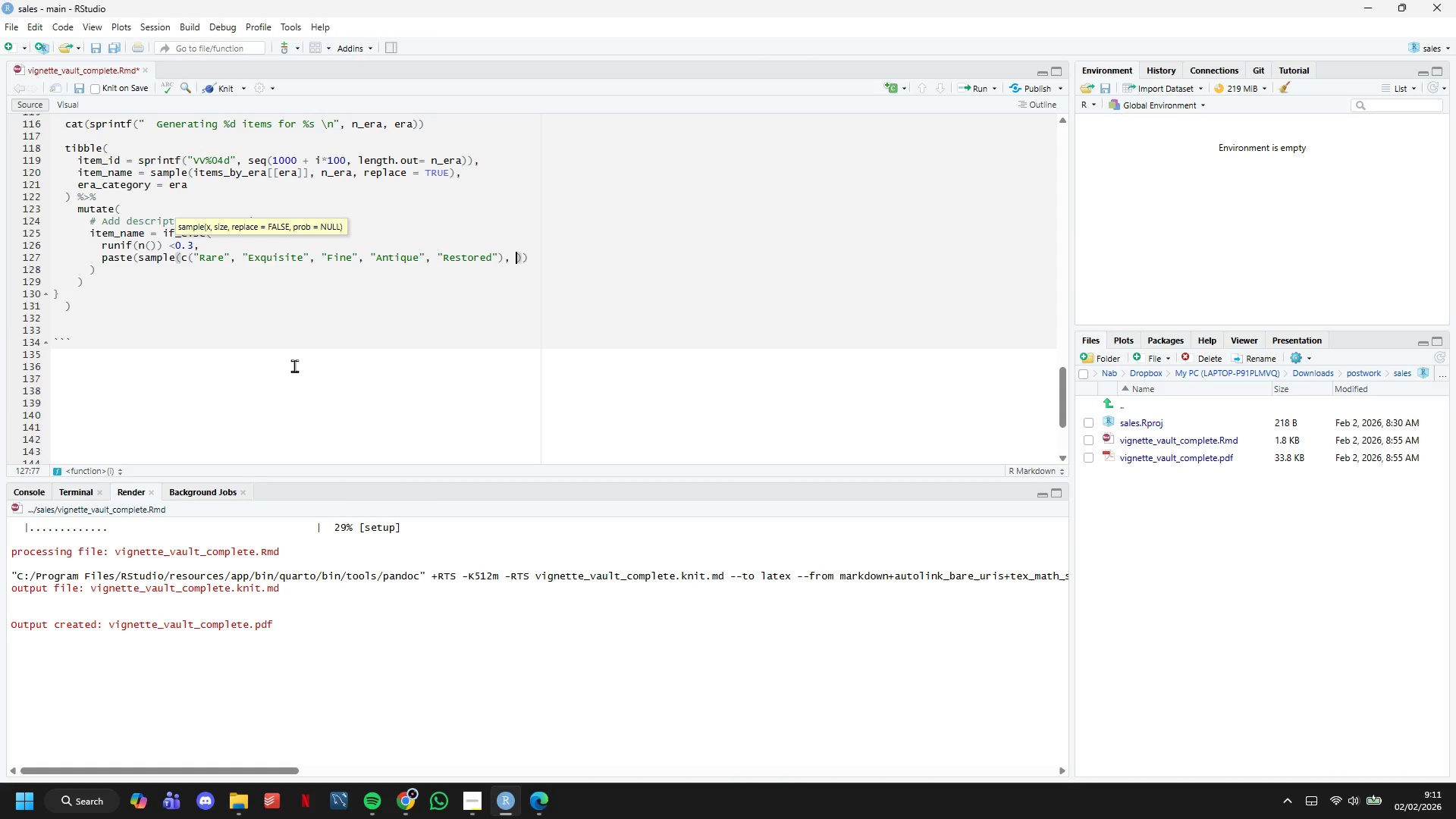 
key(1)
 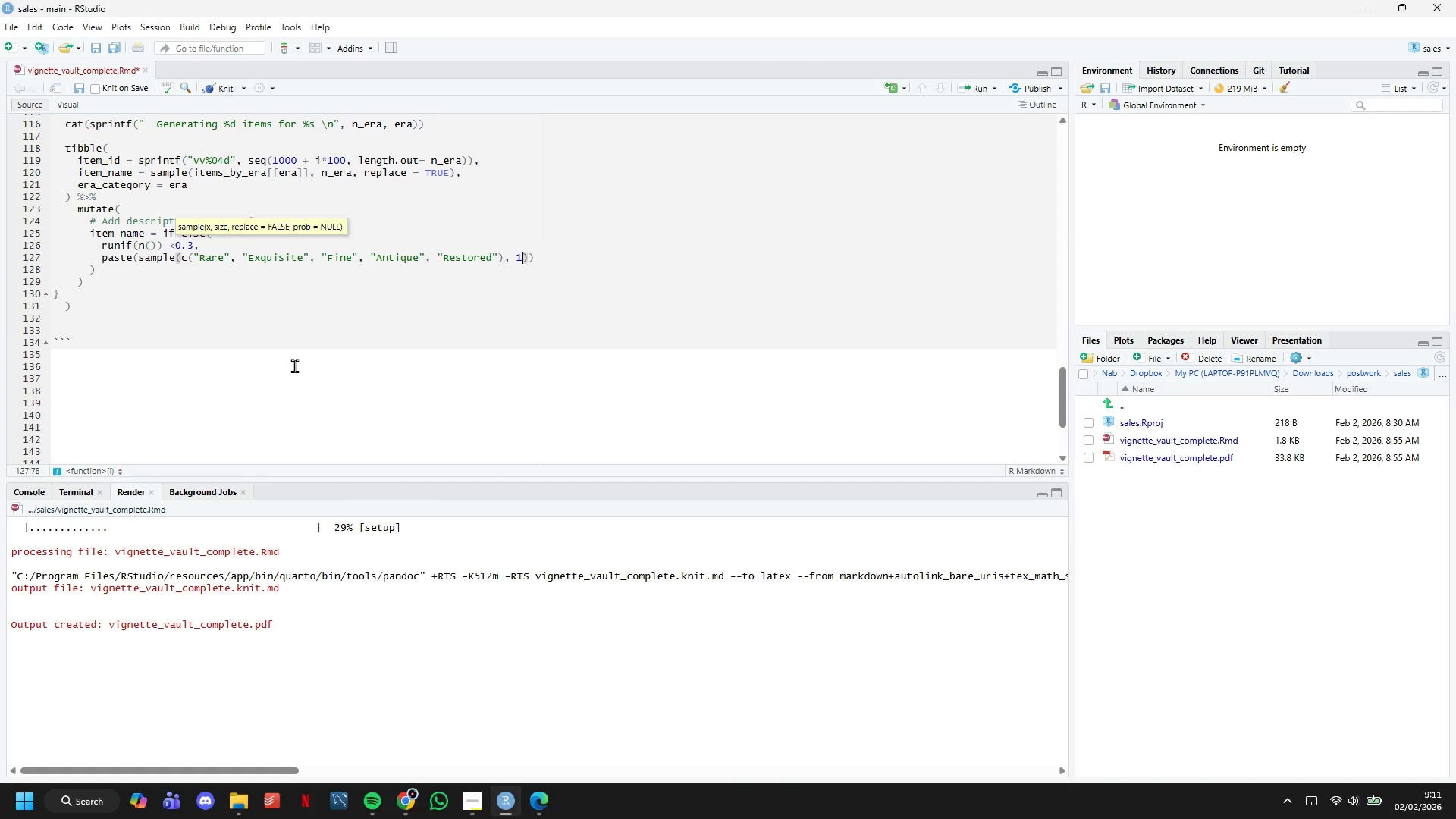 
key(ArrowRight)
 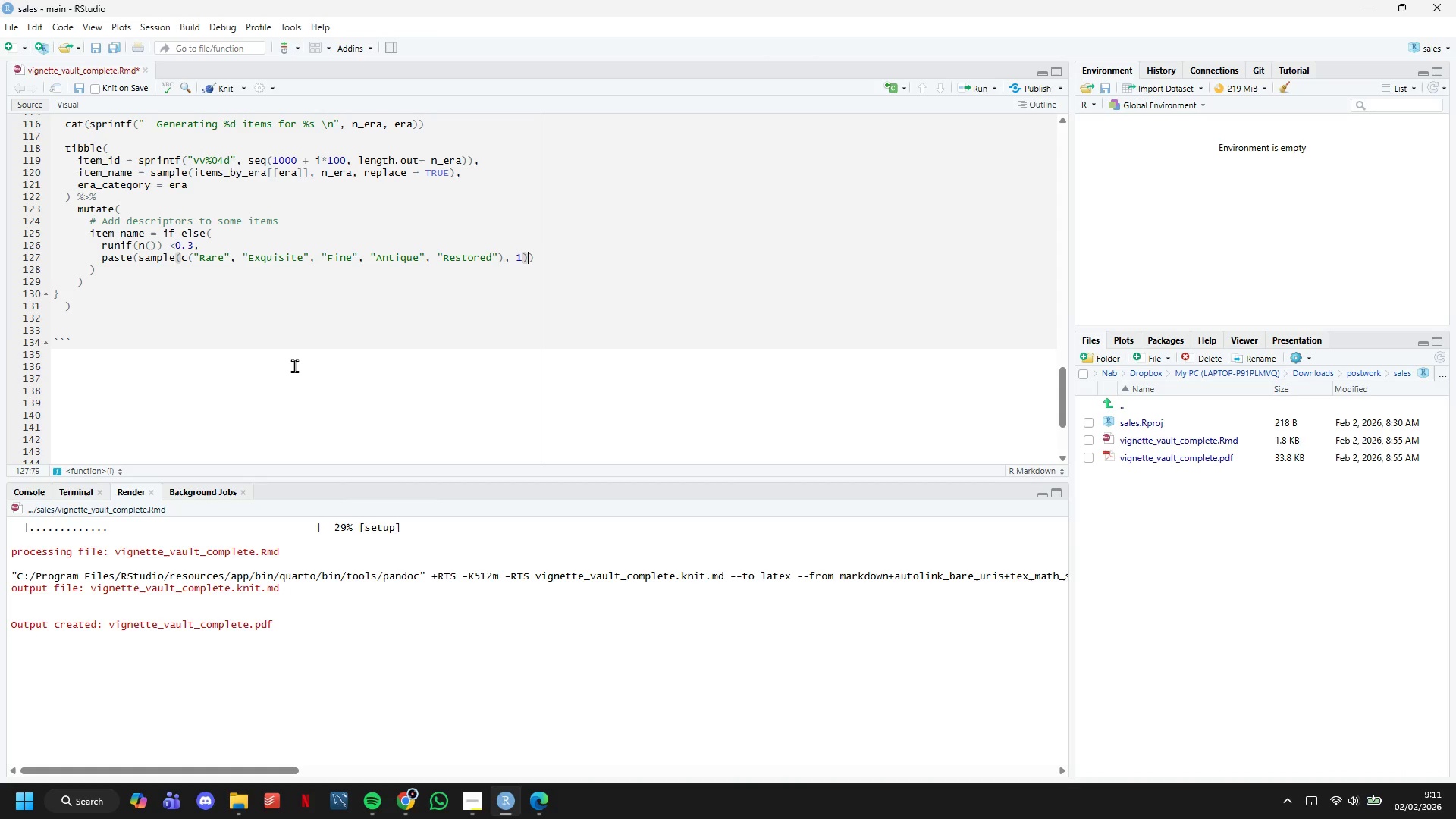 
type(, item_name)
 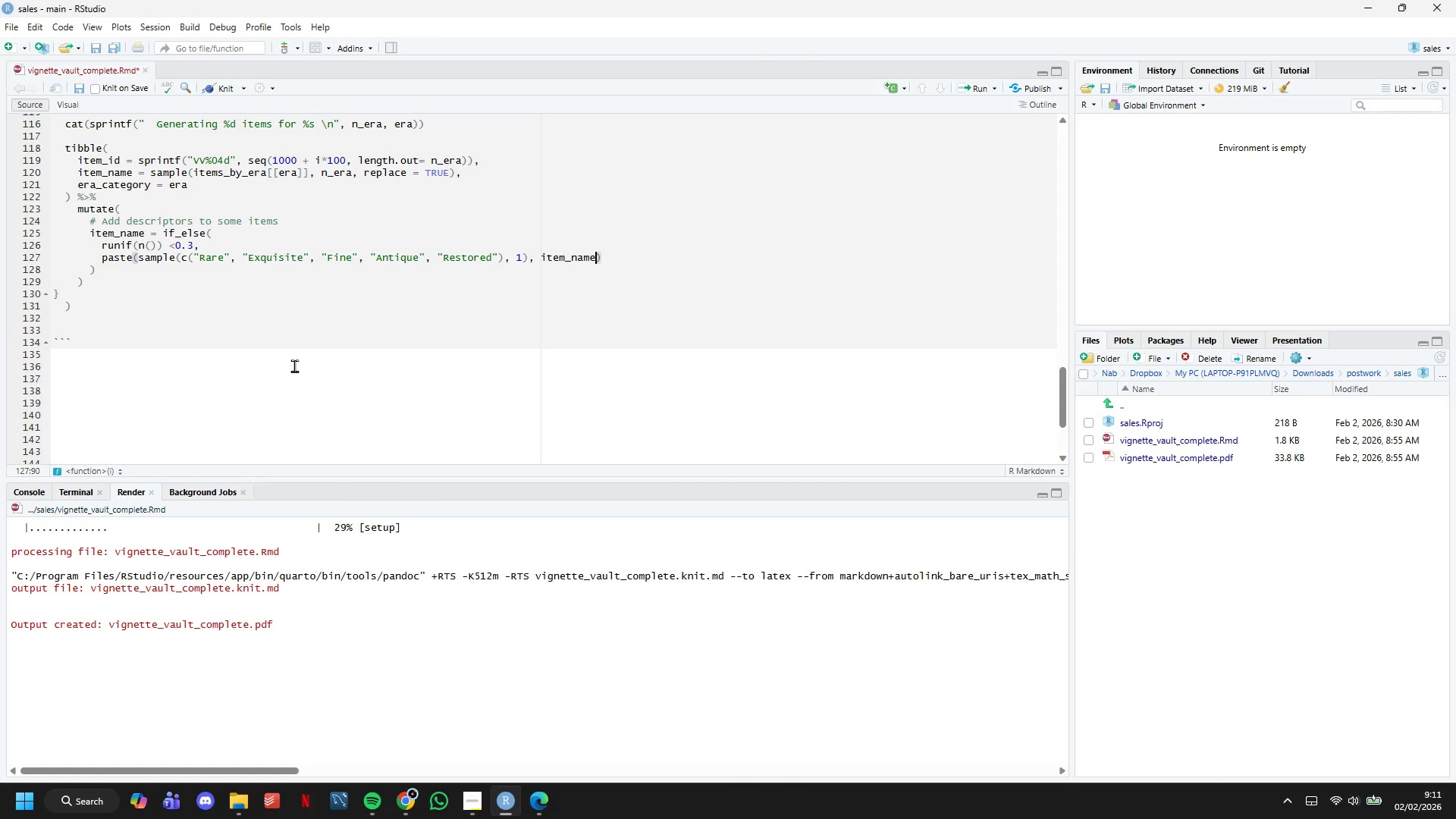 
key(ArrowRight)
 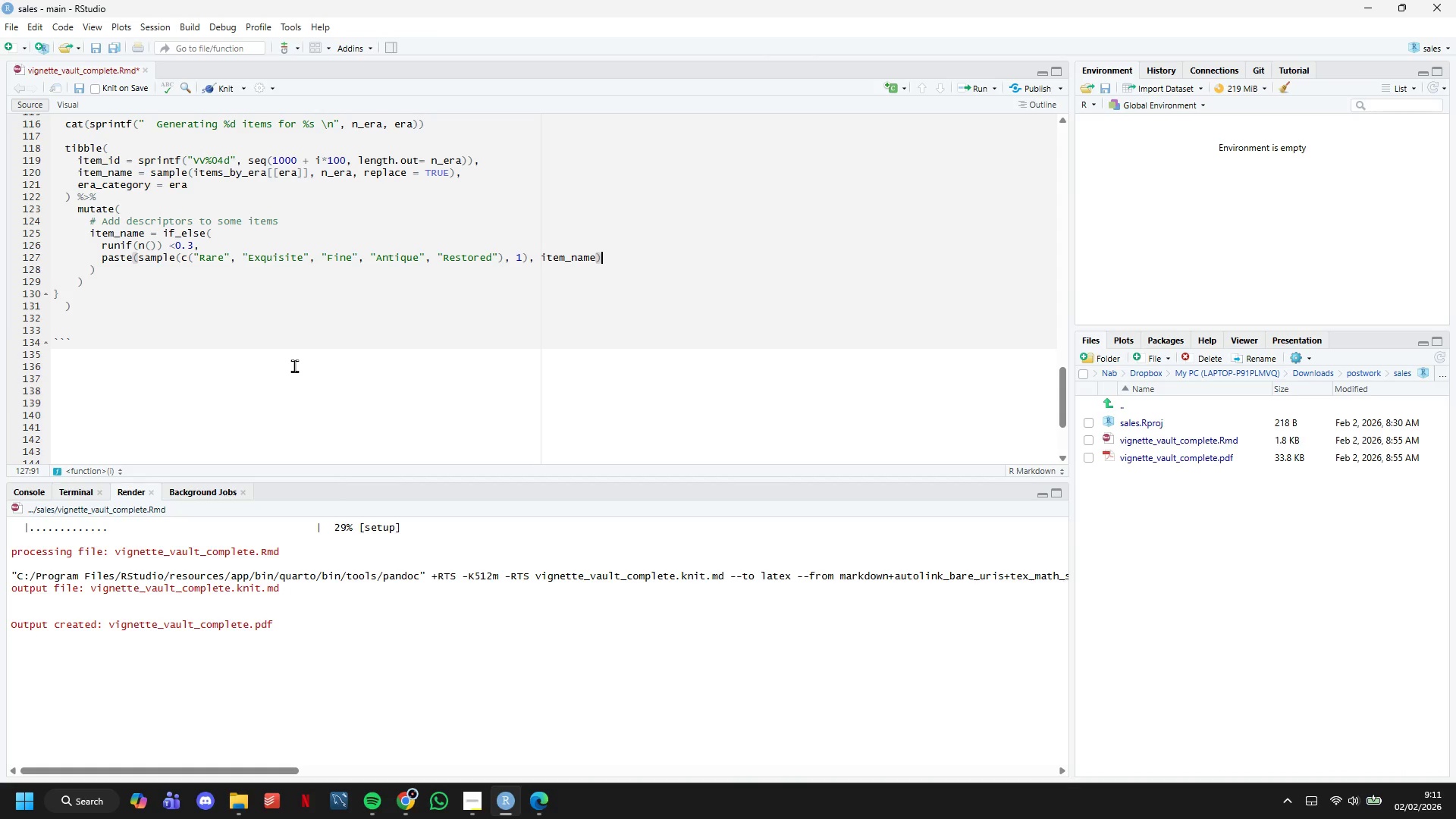 
key(Comma)
 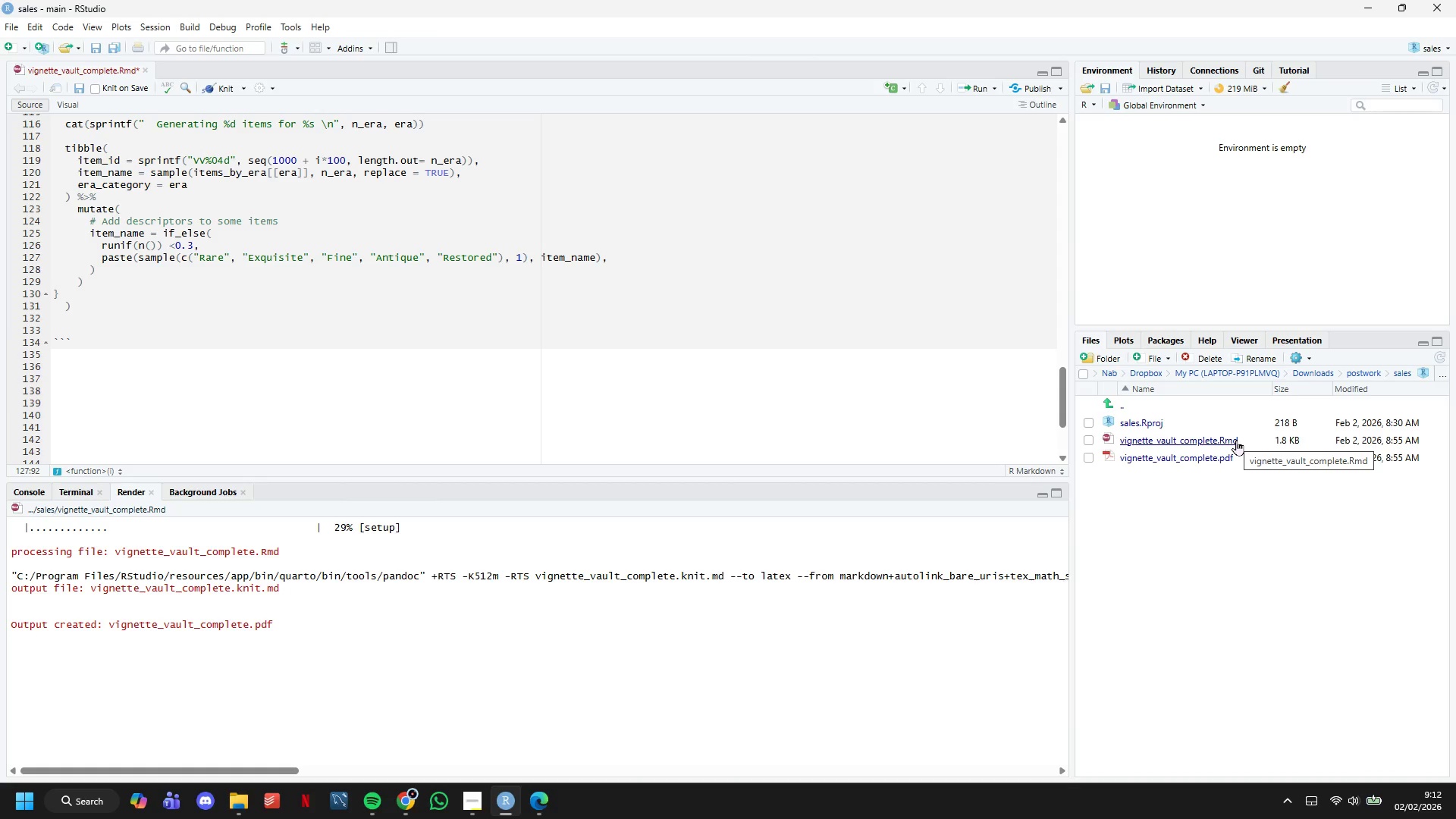 
wait(41.62)
 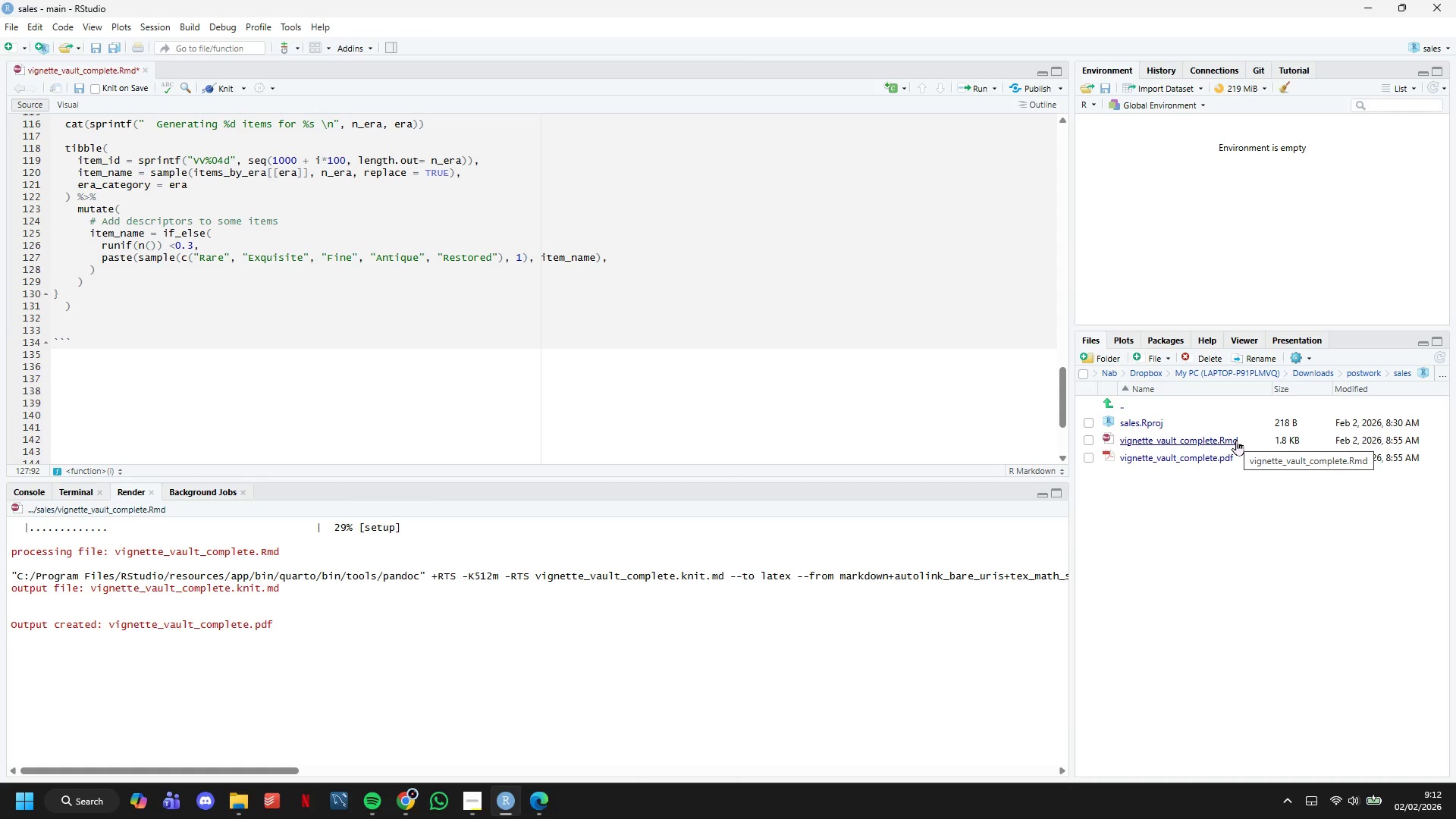 
key(Enter)
 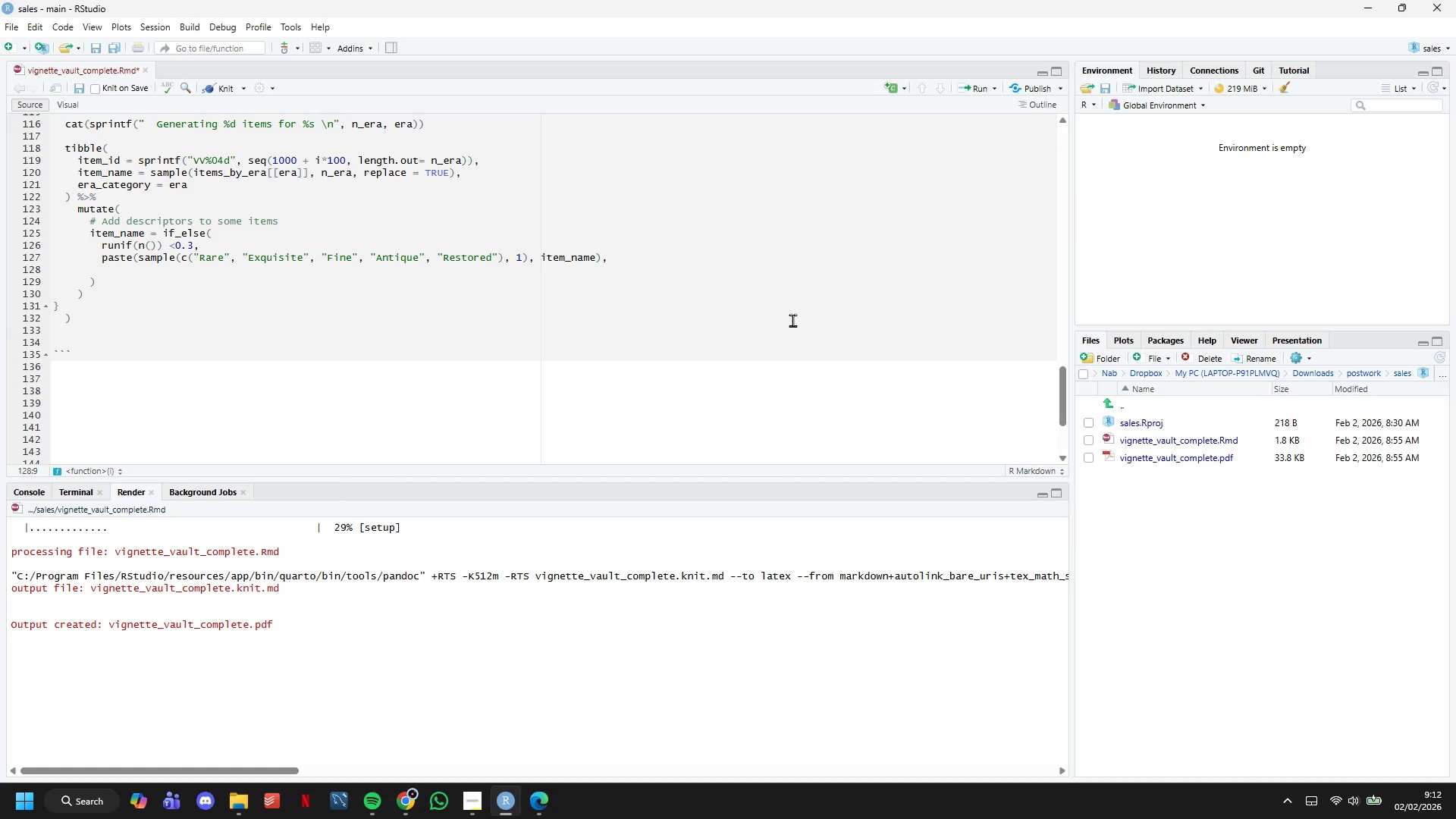 
type(item_name)
 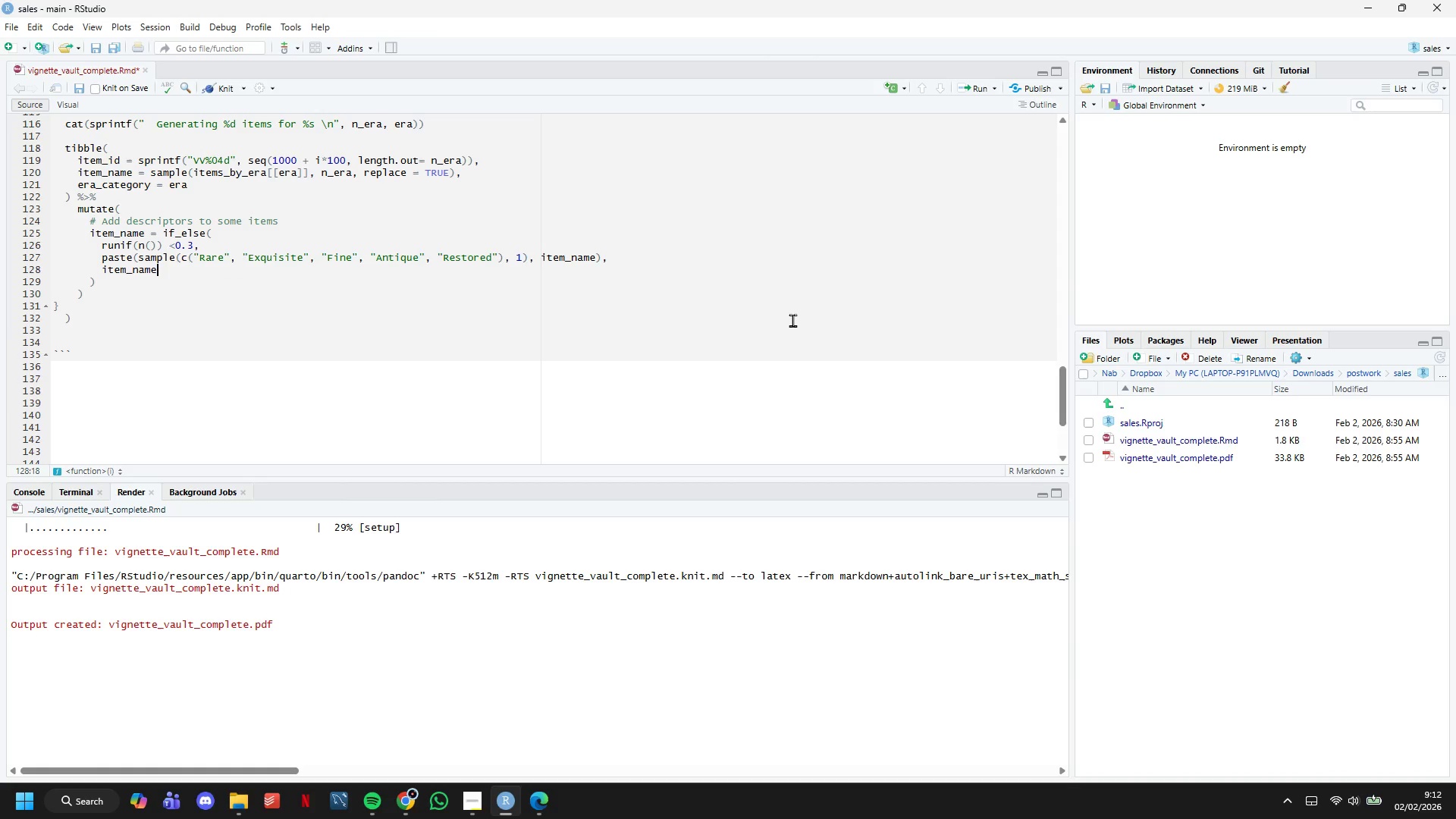 
key(ArrowDown)
 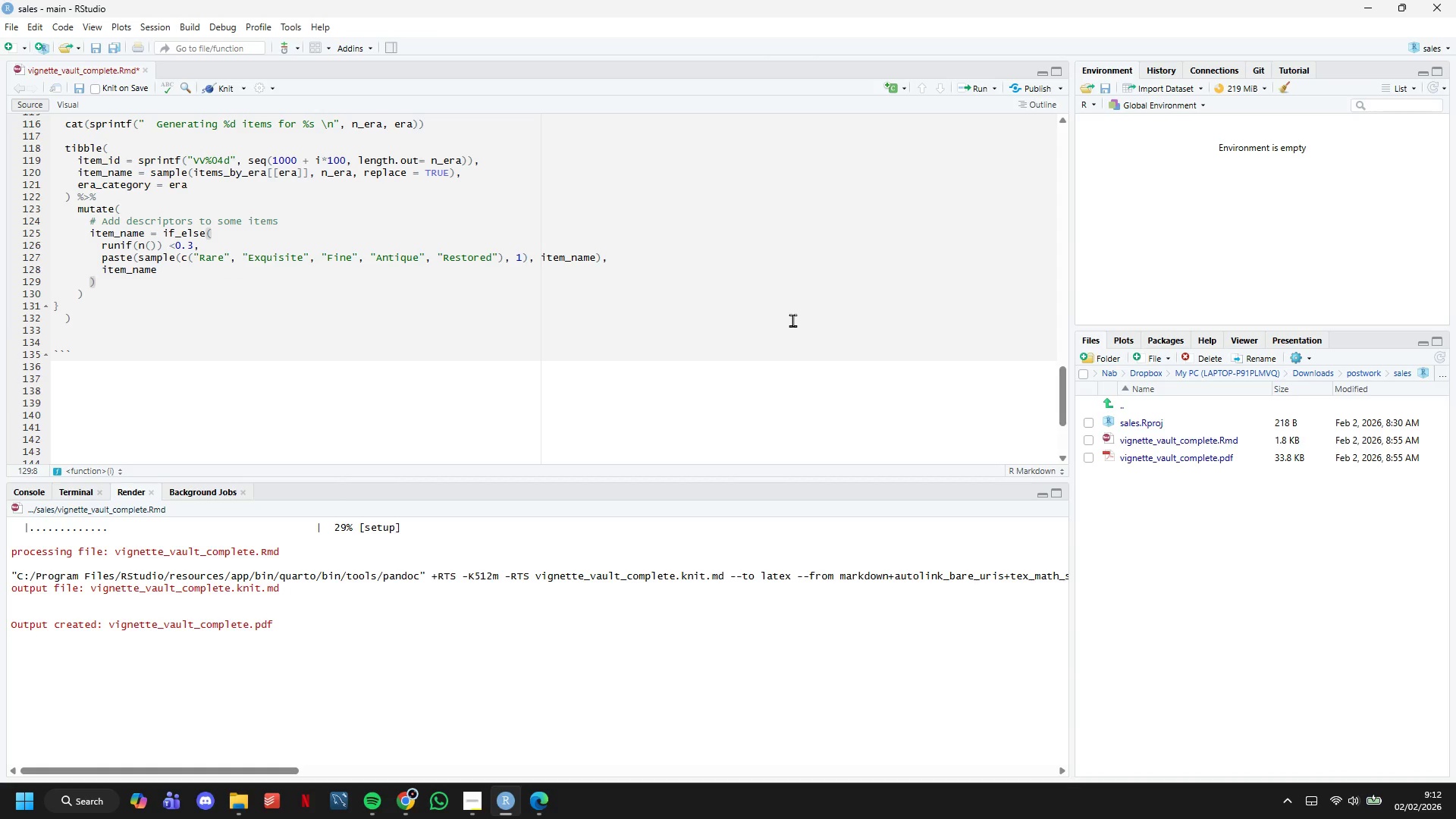 
key(Comma)
 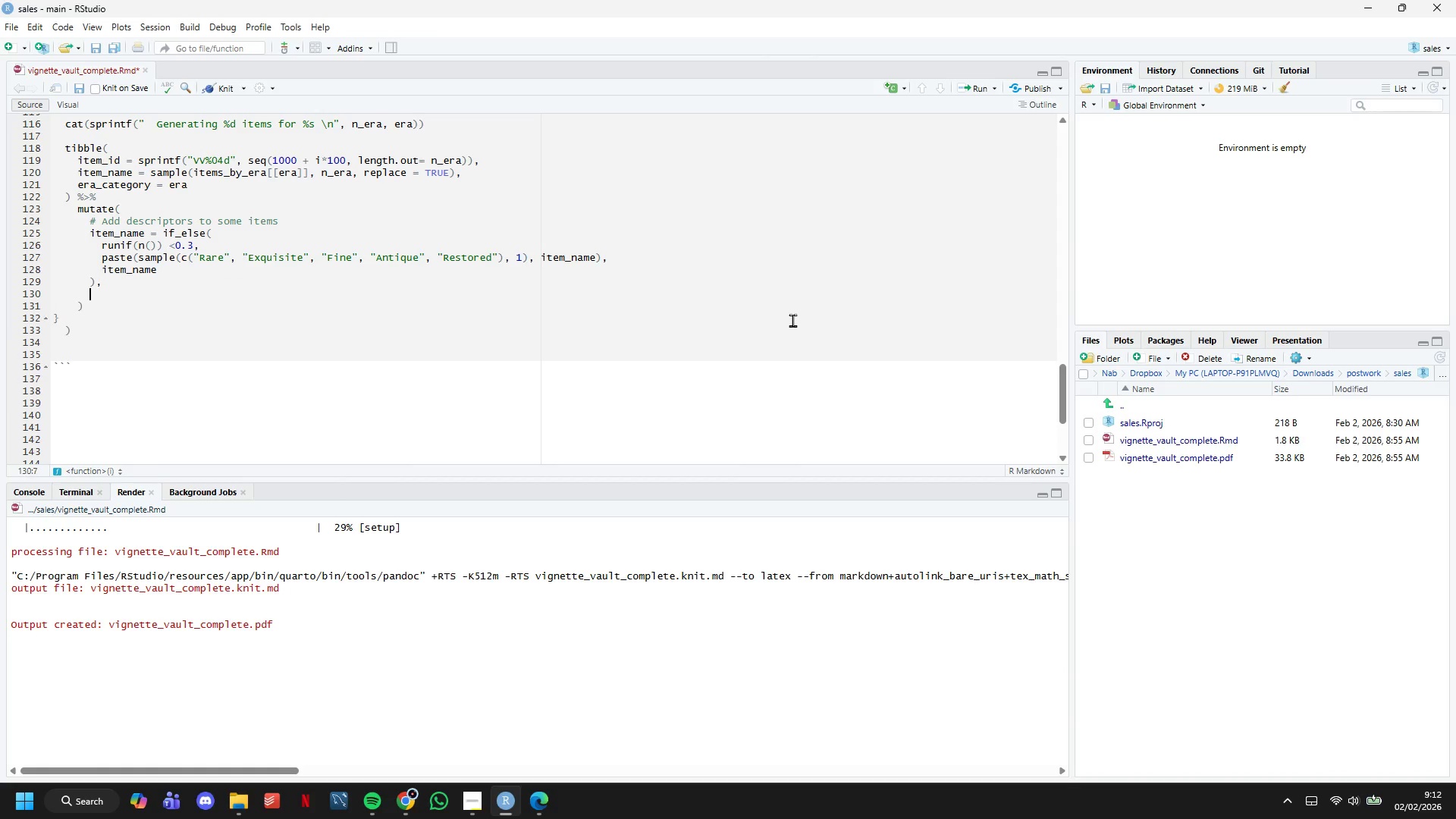 
key(Enter)
 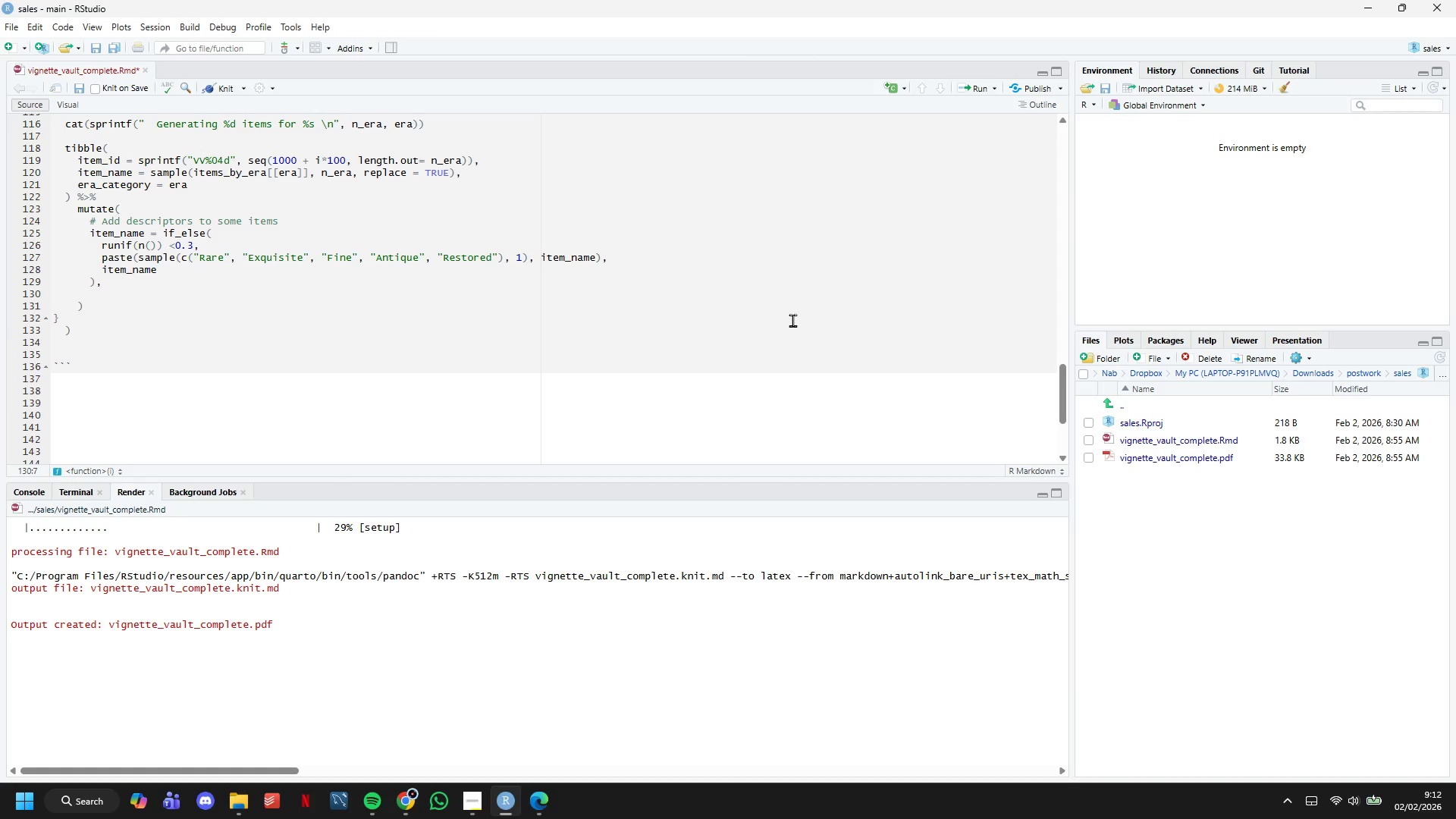 
wait(19.7)
 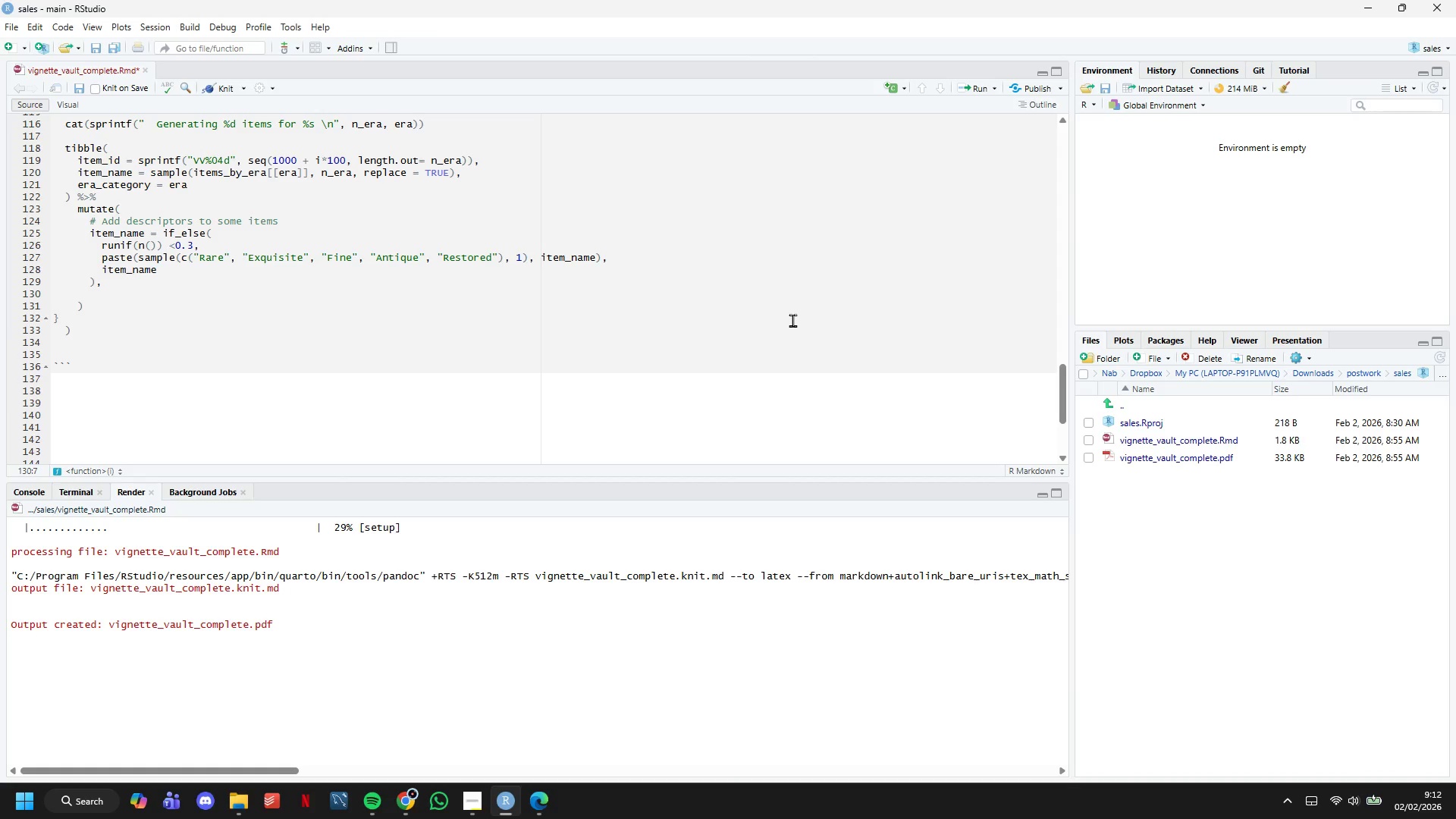 
key(Enter)
 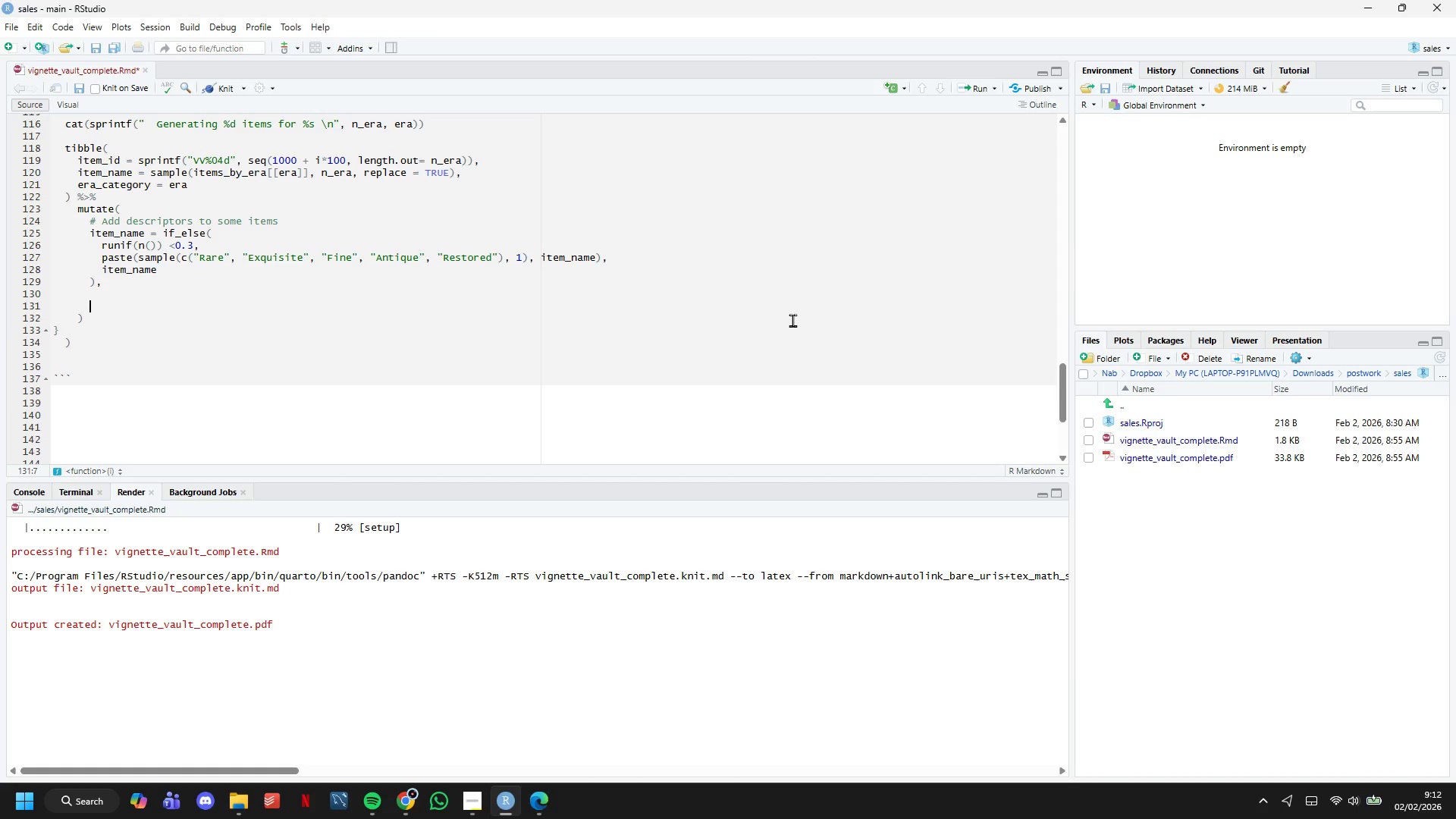 
type(# Random acquisition date)
 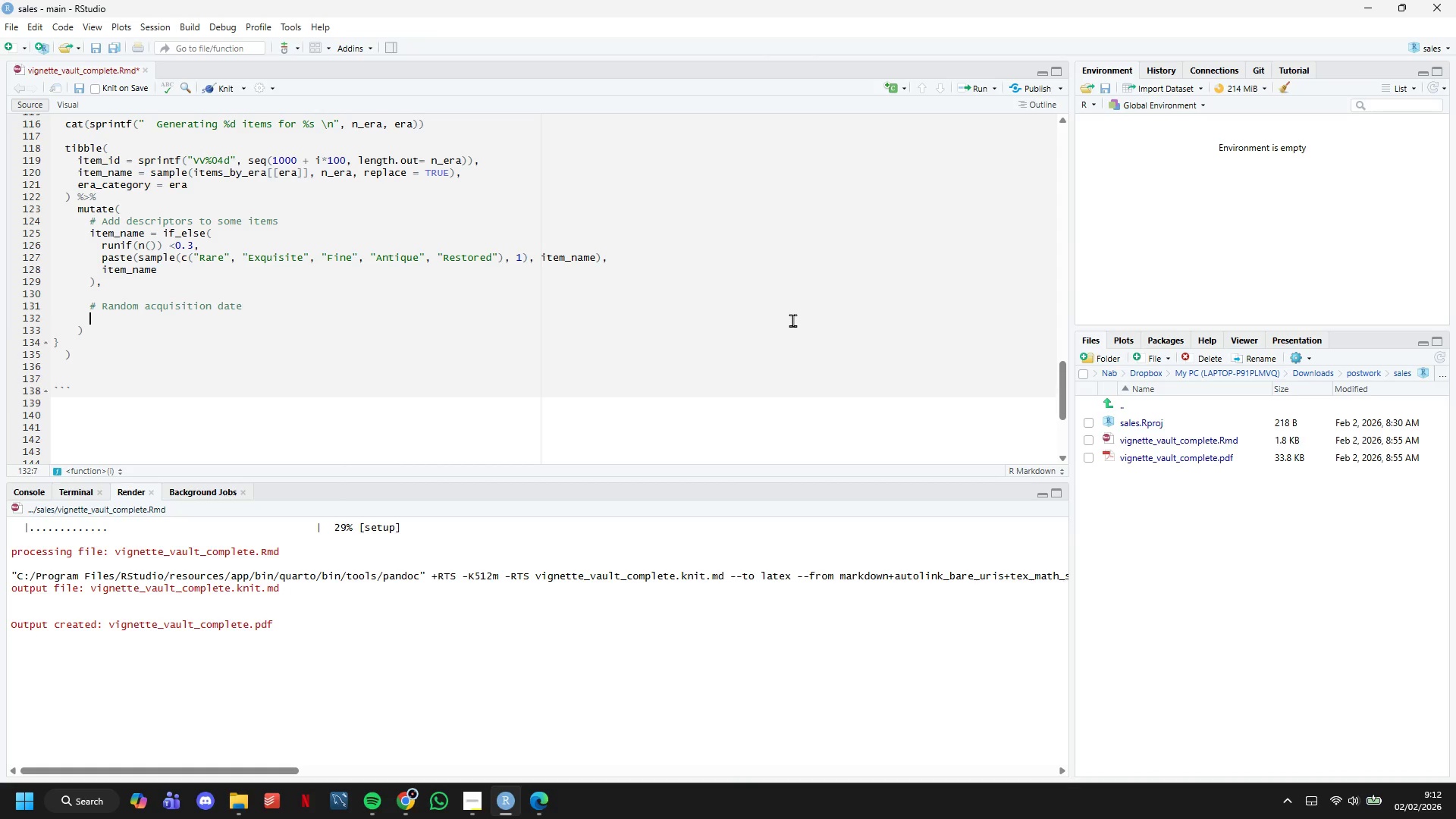 
key(Enter)
 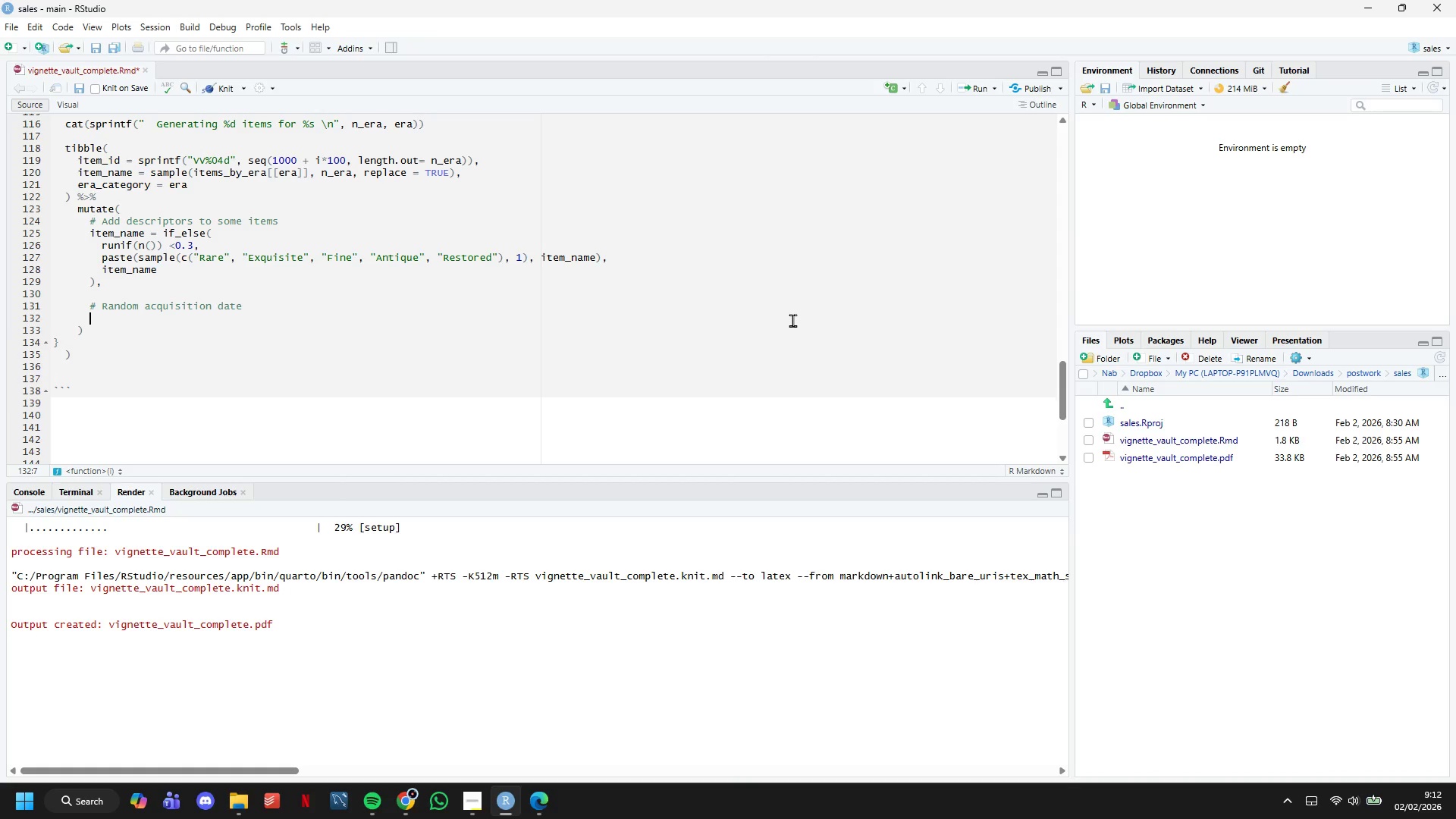 
type(date_acquired = start_dtae )
key(Backspace)
key(Backspace)
key(Backspace)
key(Backspace)
type(ate + days(sample(0:1200, n()
 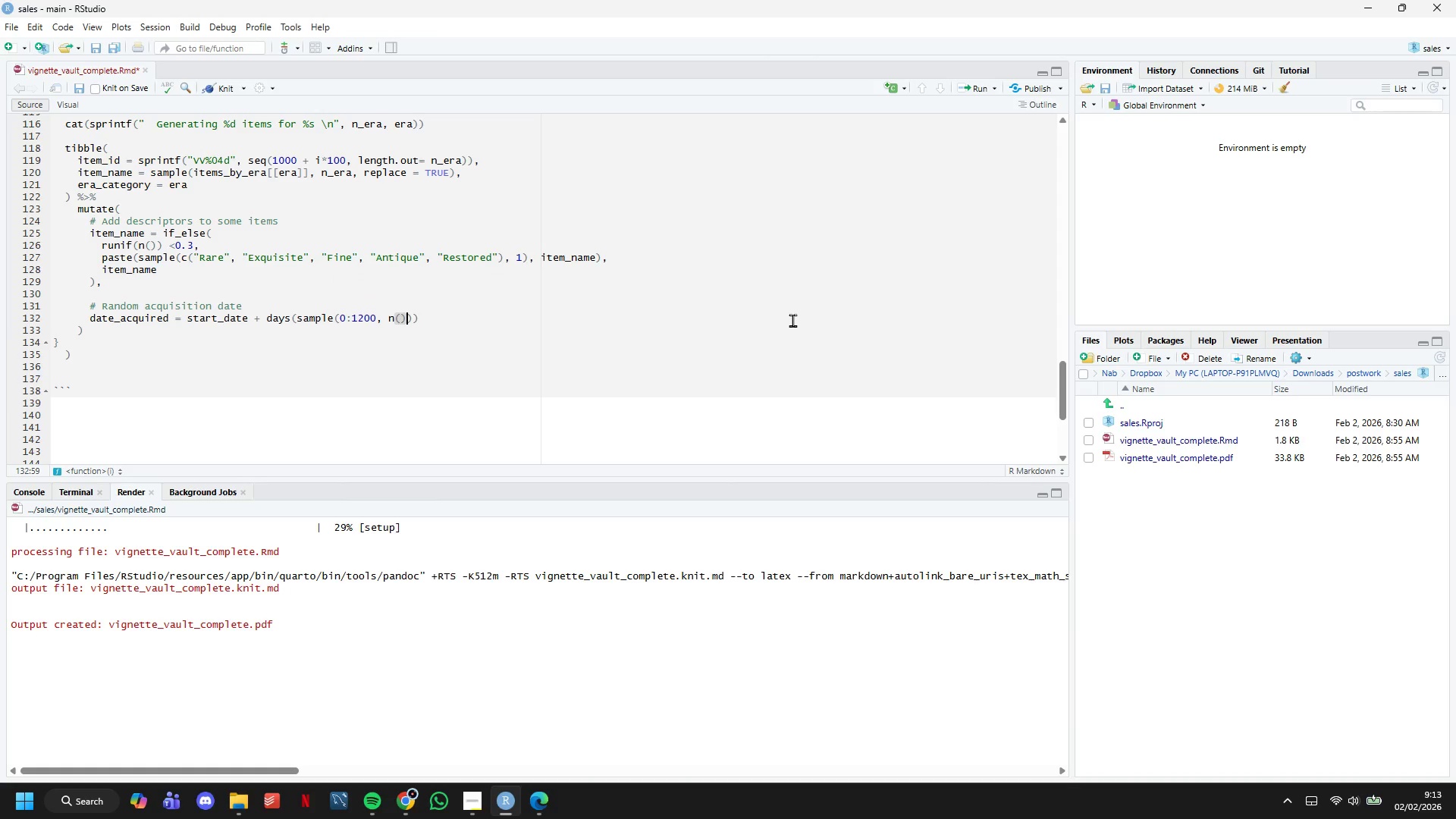 
 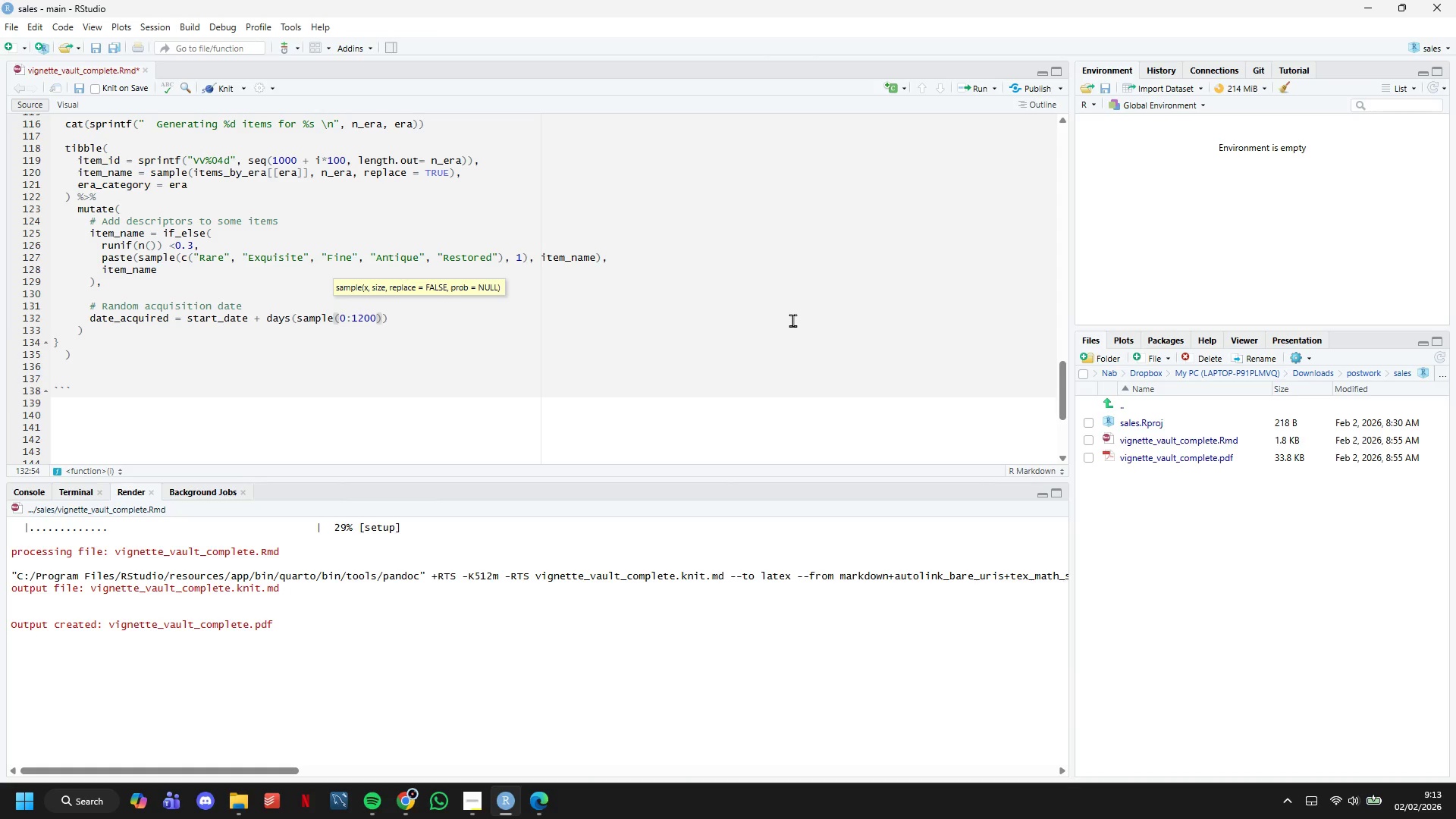 
key(ArrowRight)
 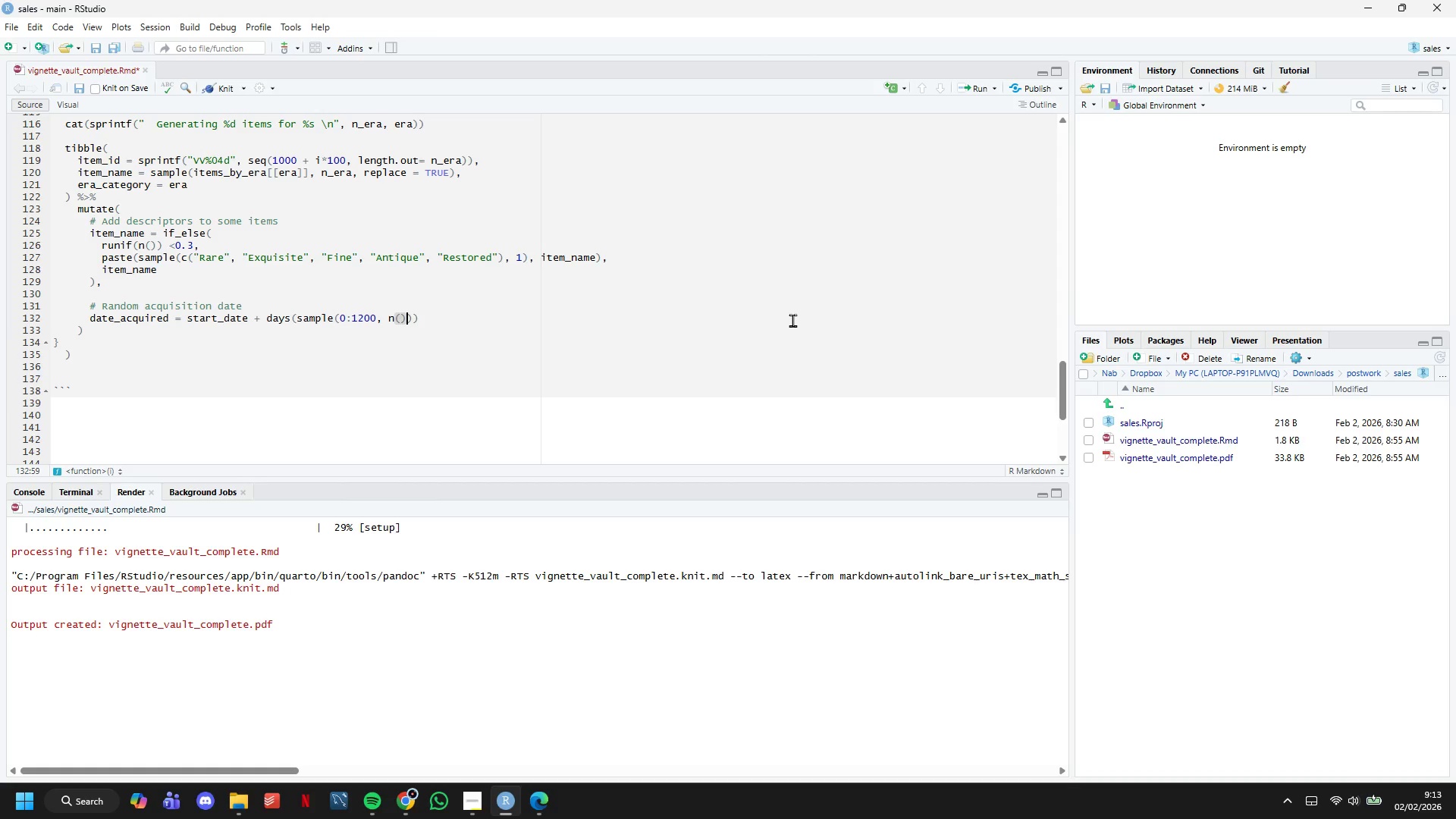 
type(, replca)
key(Backspace)
key(Backspace)
type(ace= TRUE)
 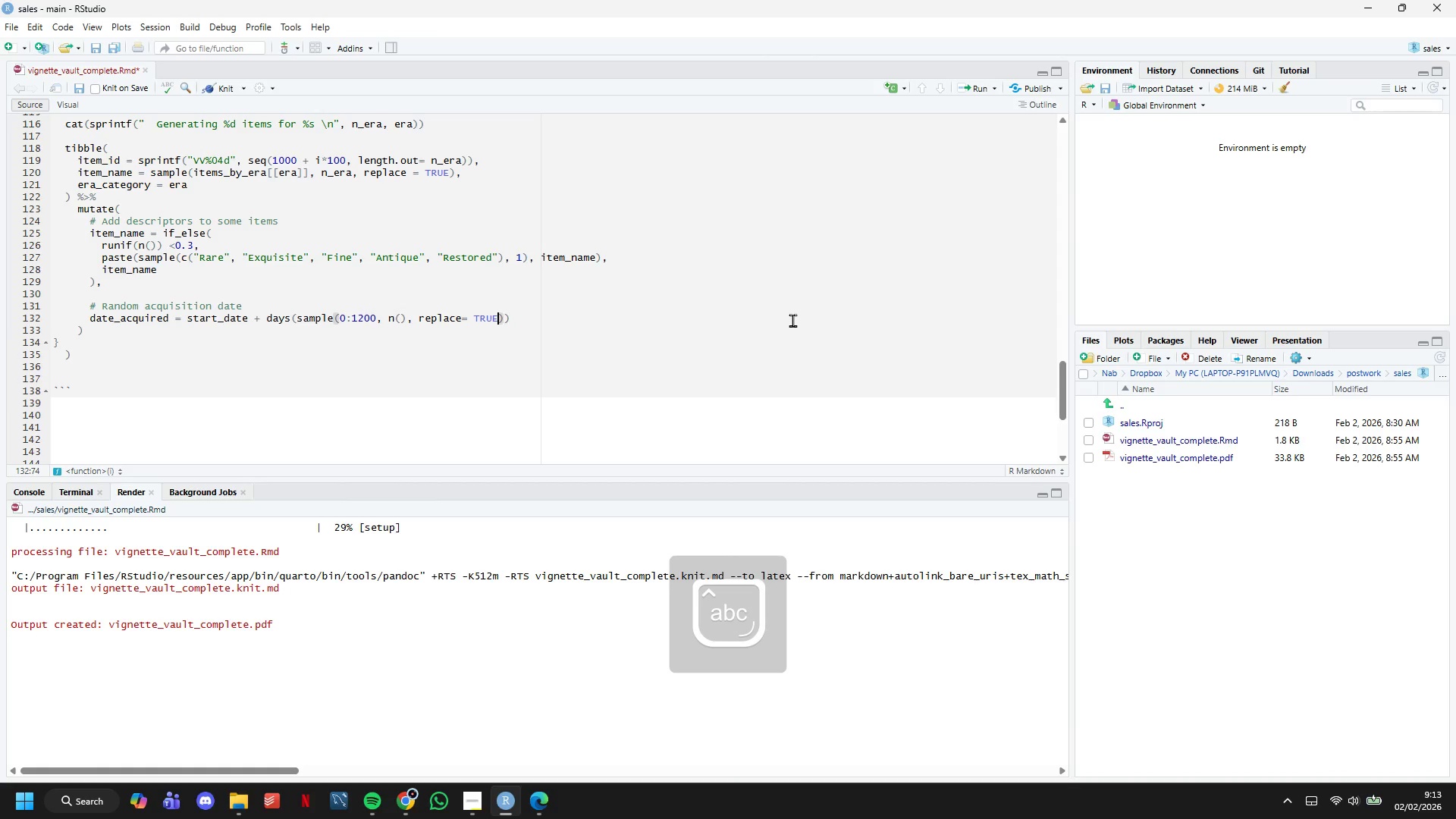 
key(ArrowRight)
 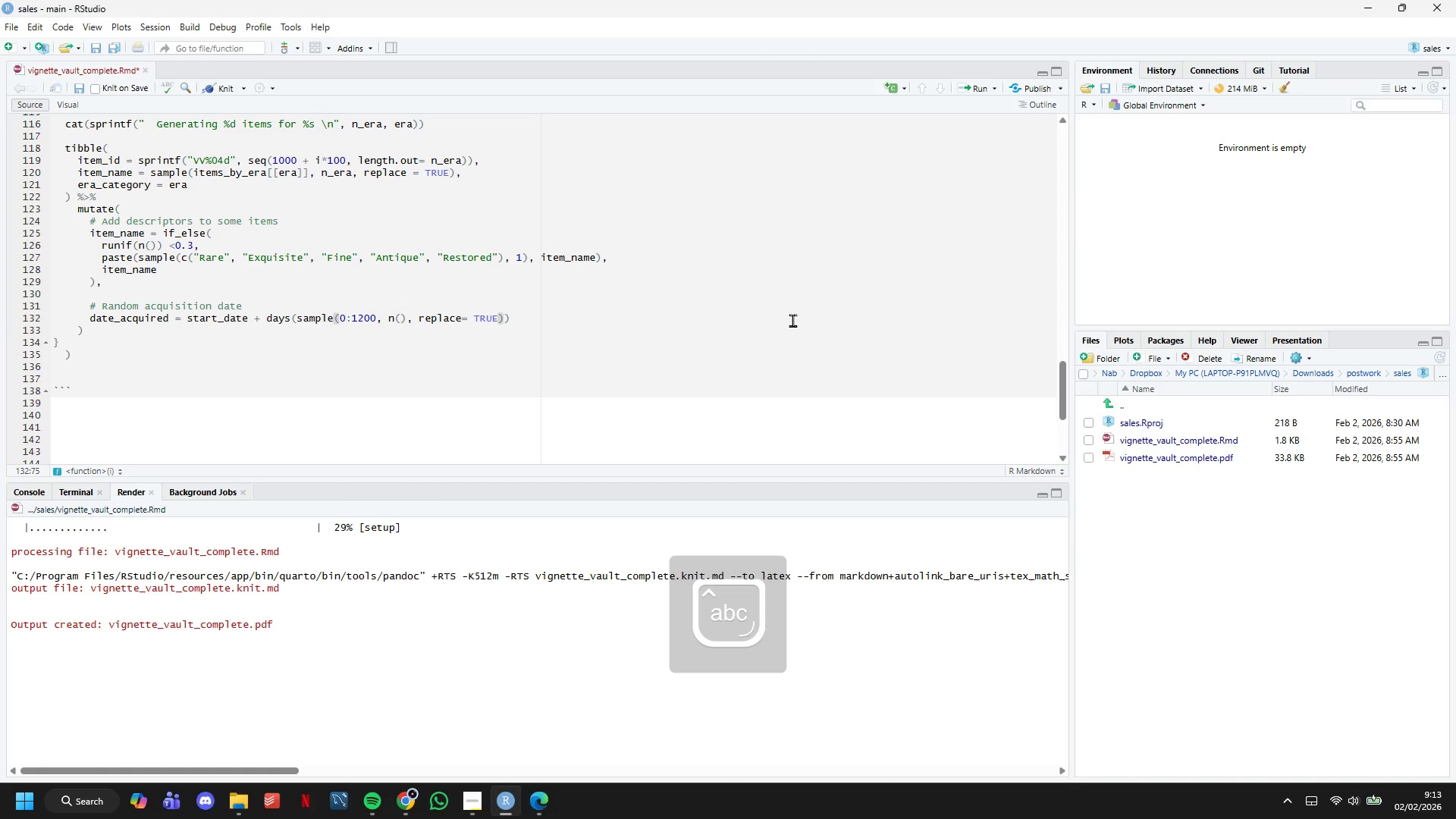 
key(ArrowRight)
 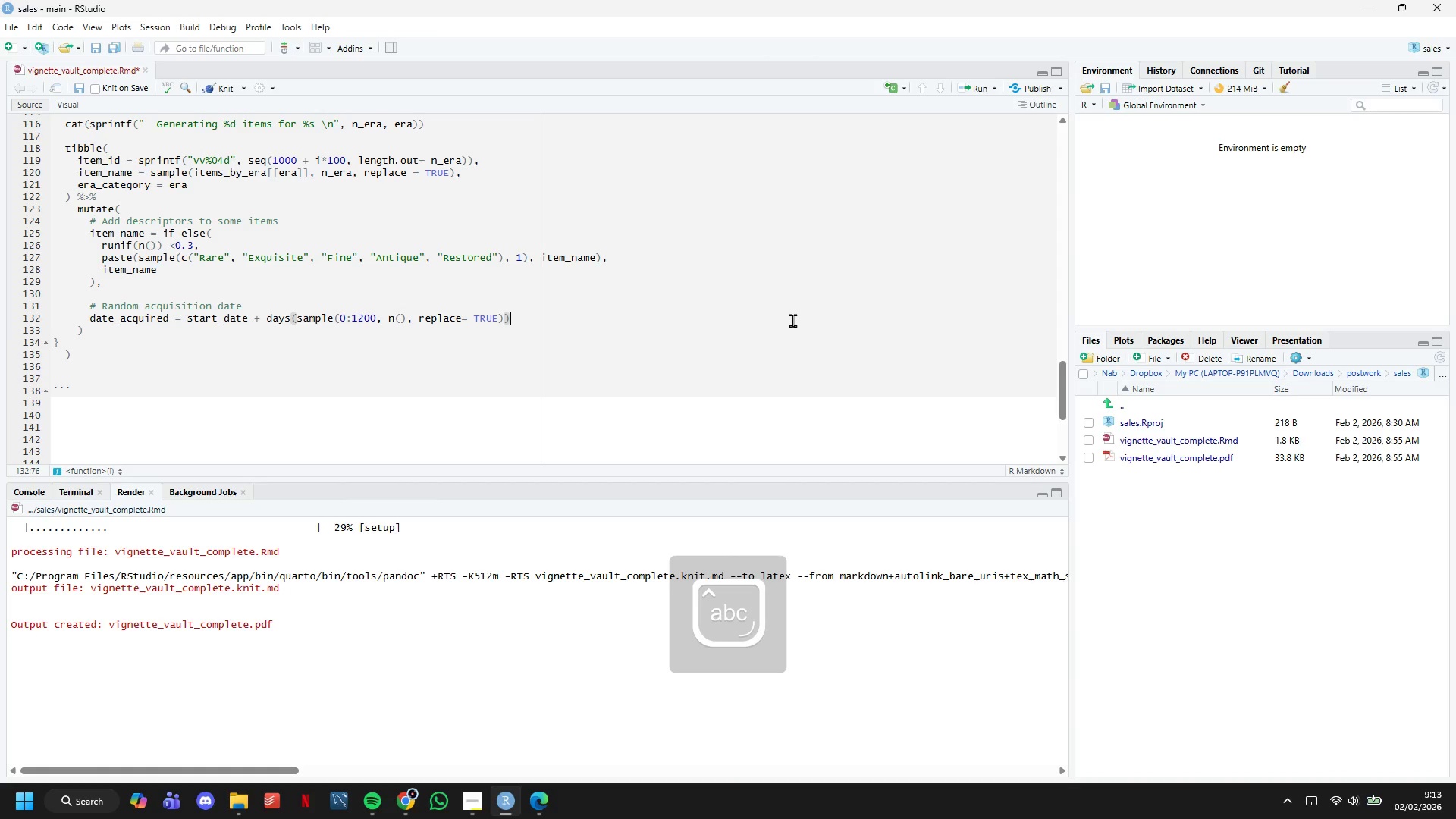 
key(Comma)
 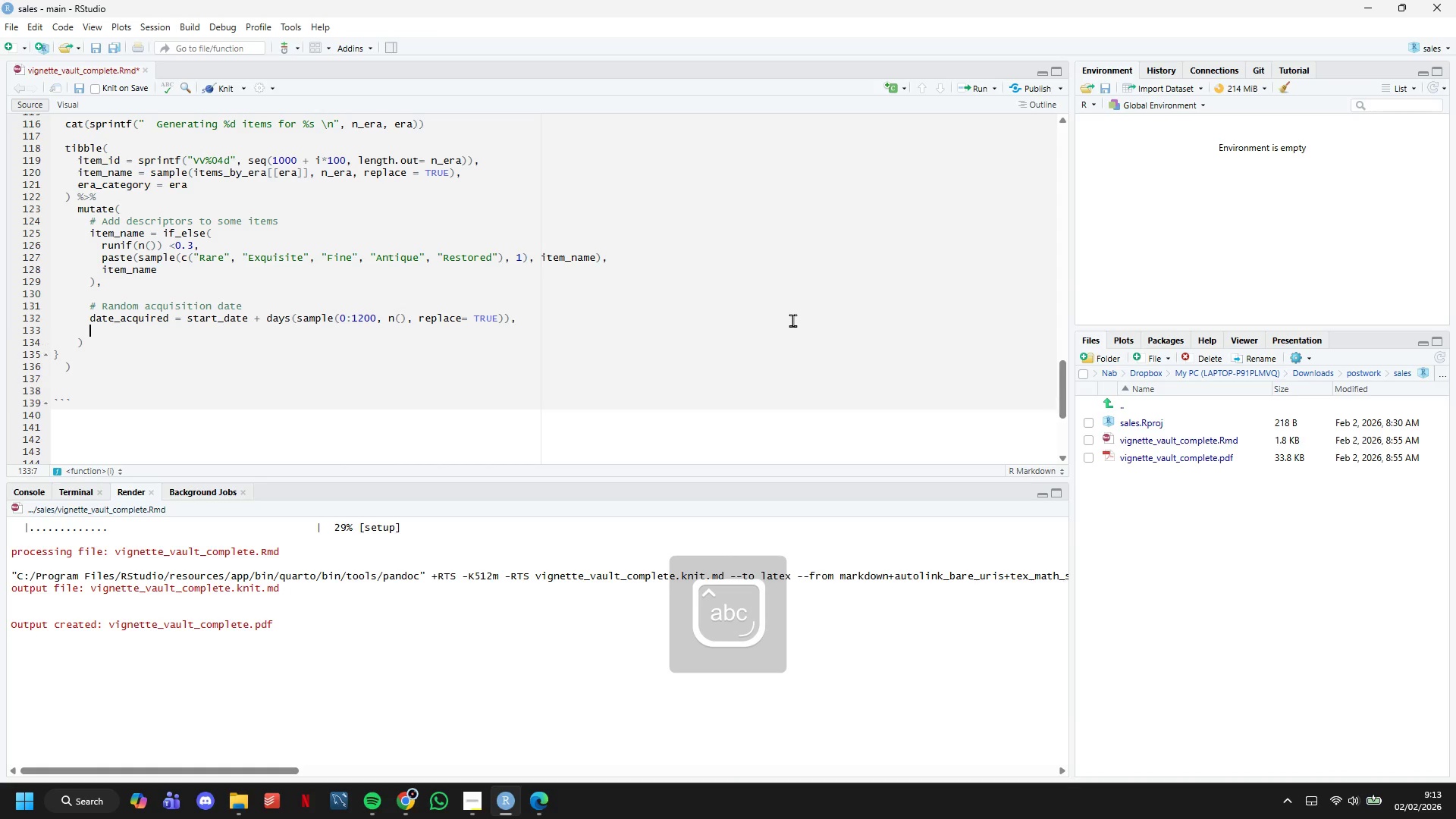 
key(Enter)
 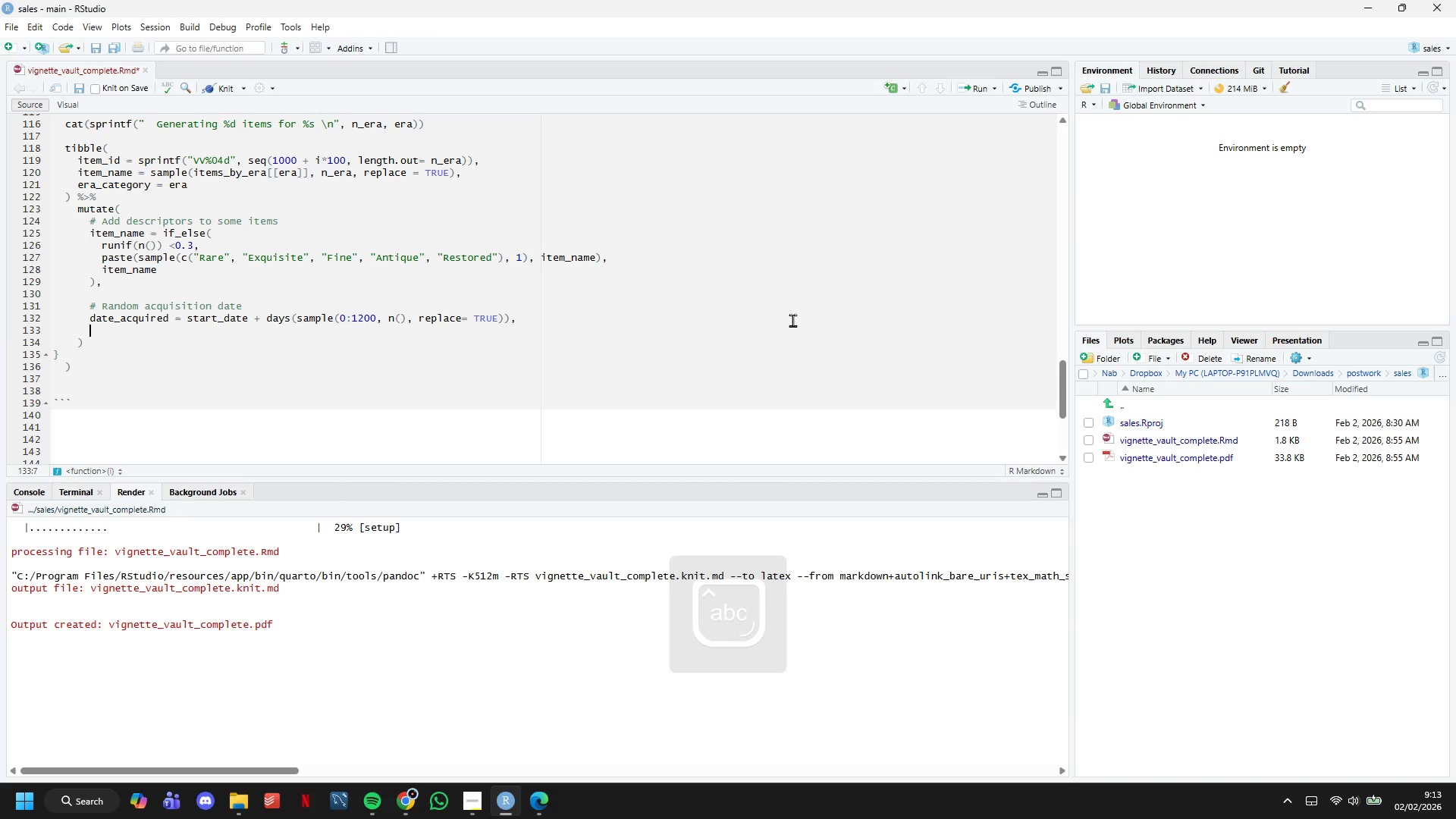 
key(Enter)
 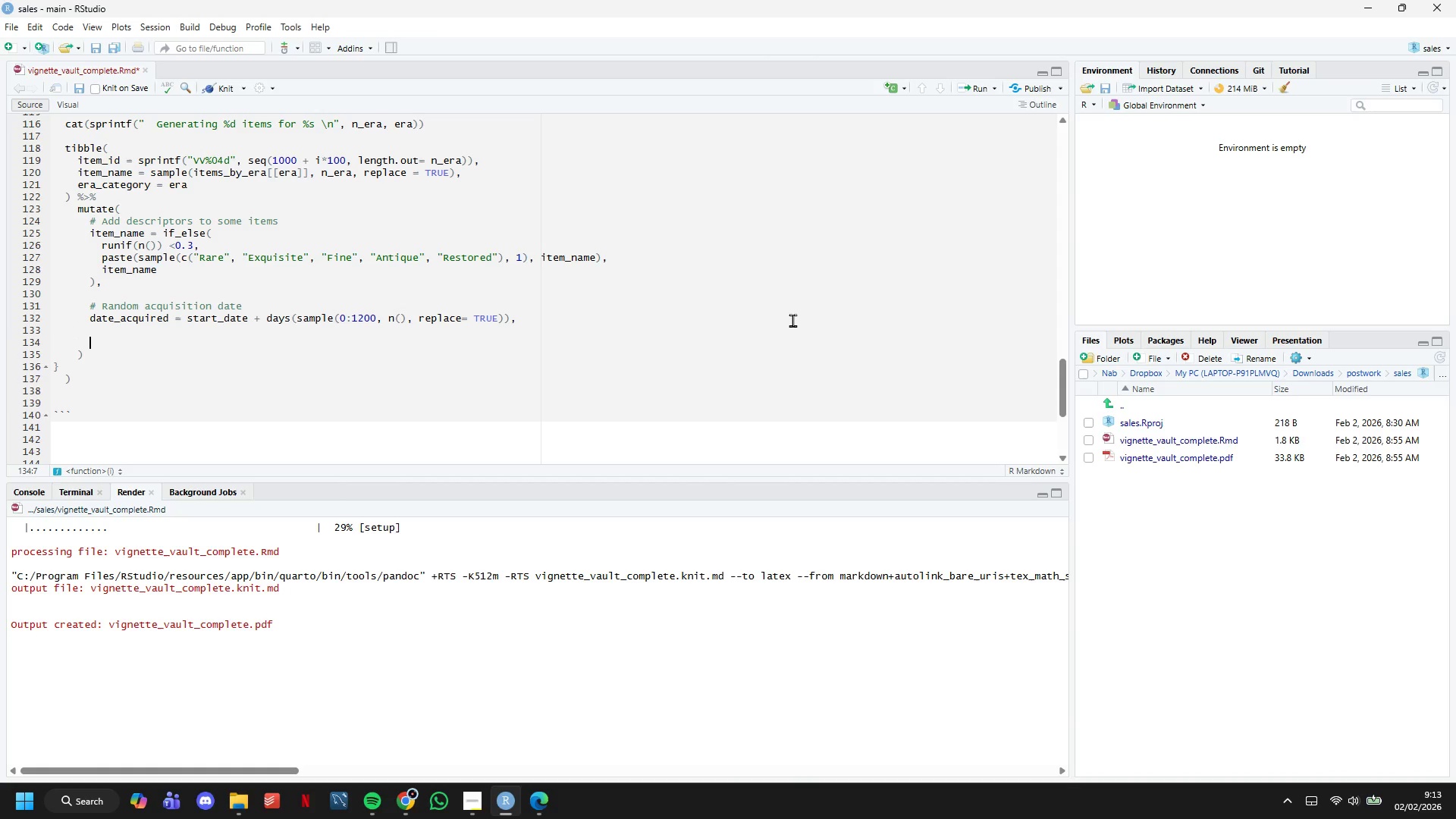 
type(# Generate days_in))
key(Backspace)
type(_stock usinglog)
key(Backspace)
key(Backspace)
key(Backspace)
type( log-normal ))
key(Backspace)
type((realistic right skew)
 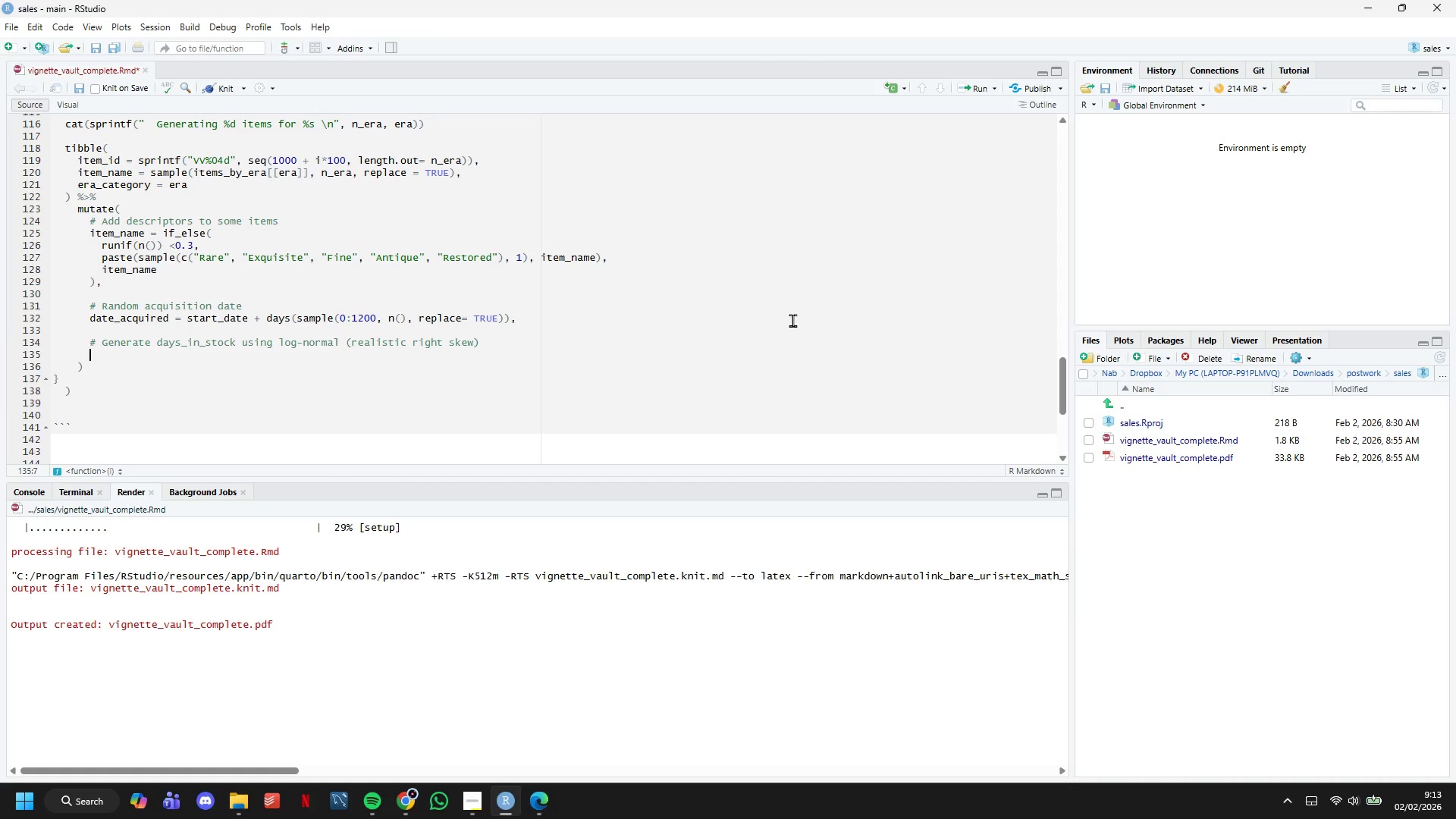 
 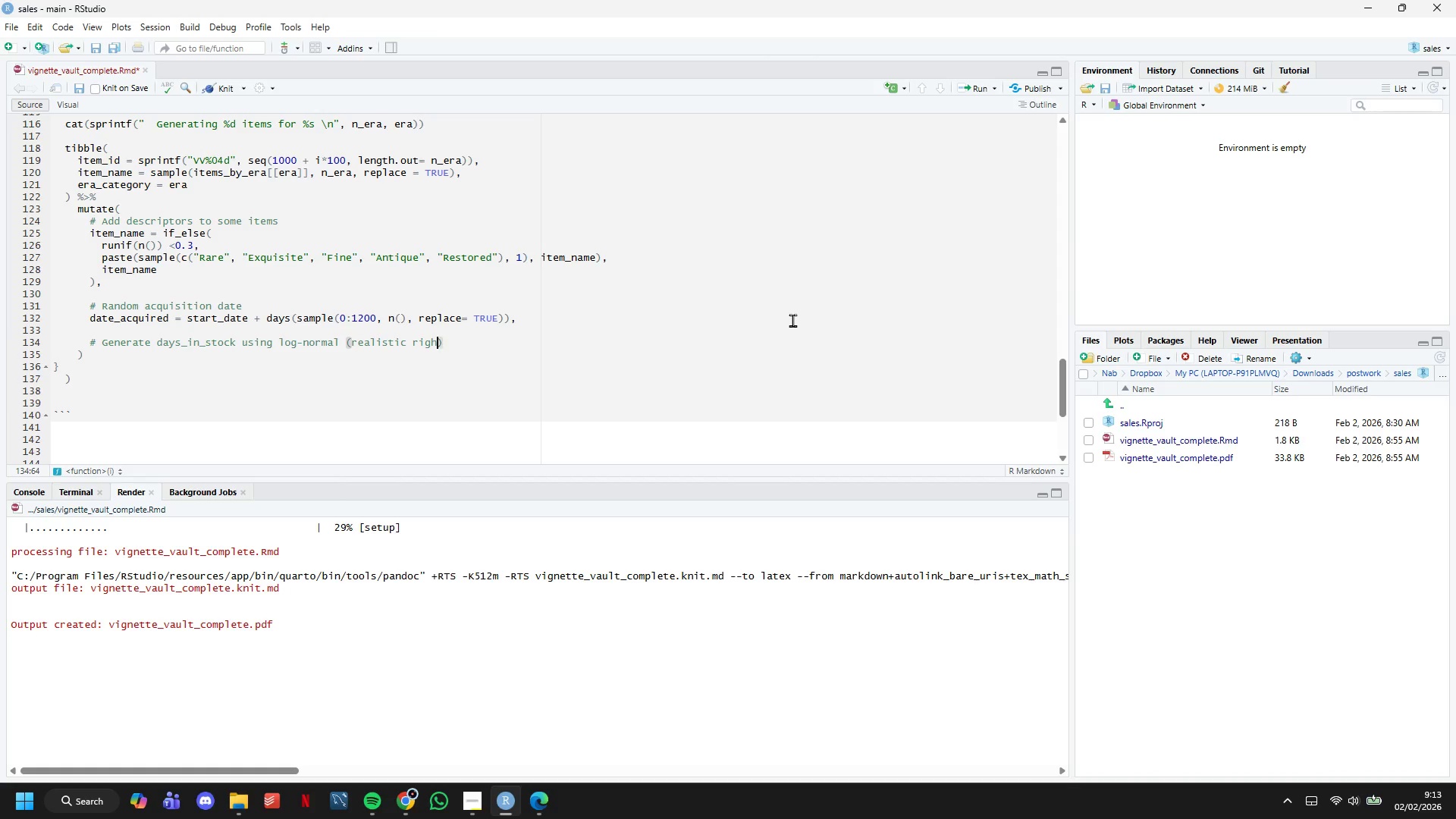 
key(ArrowRight)
 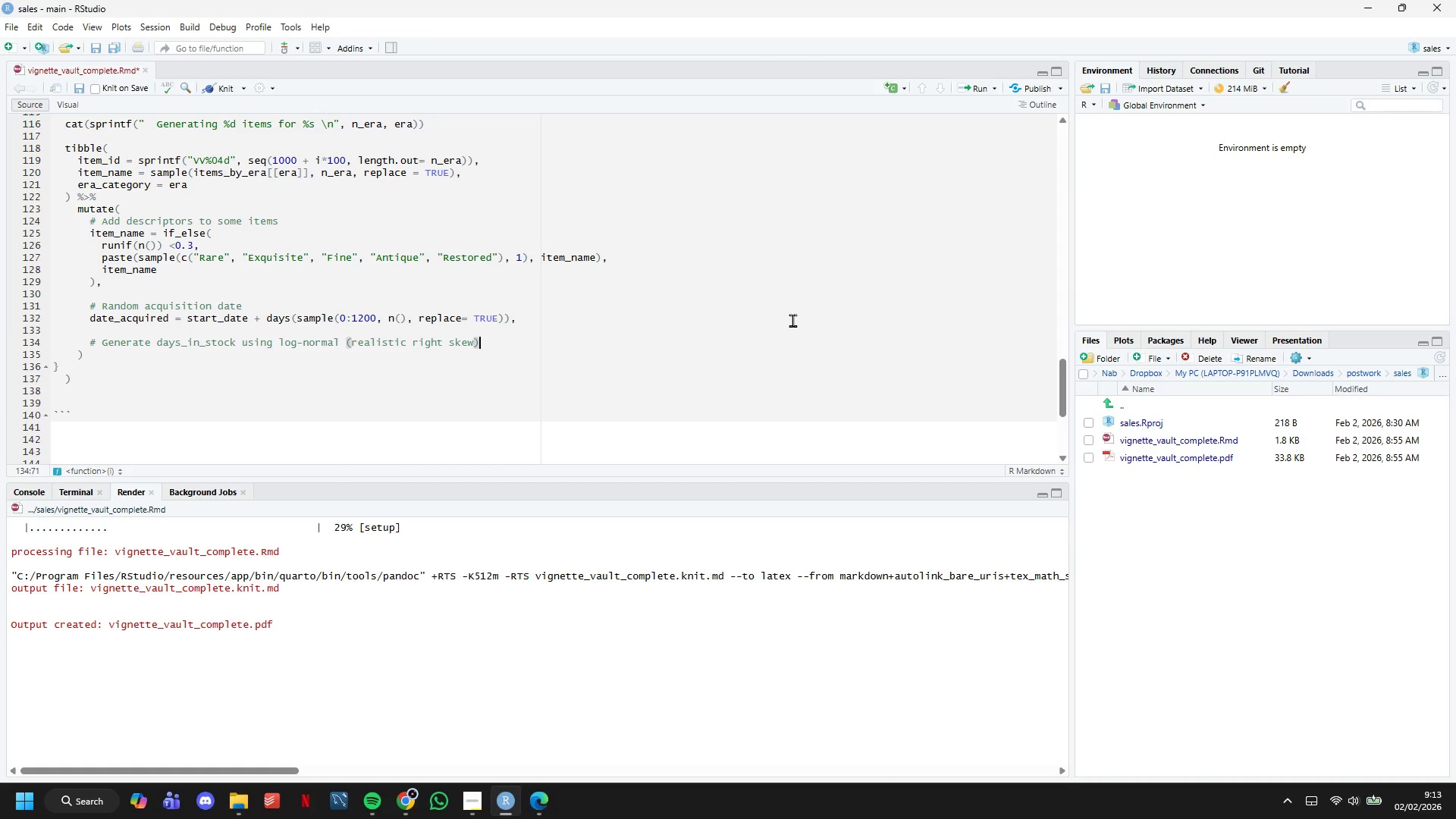 
key(Enter)
 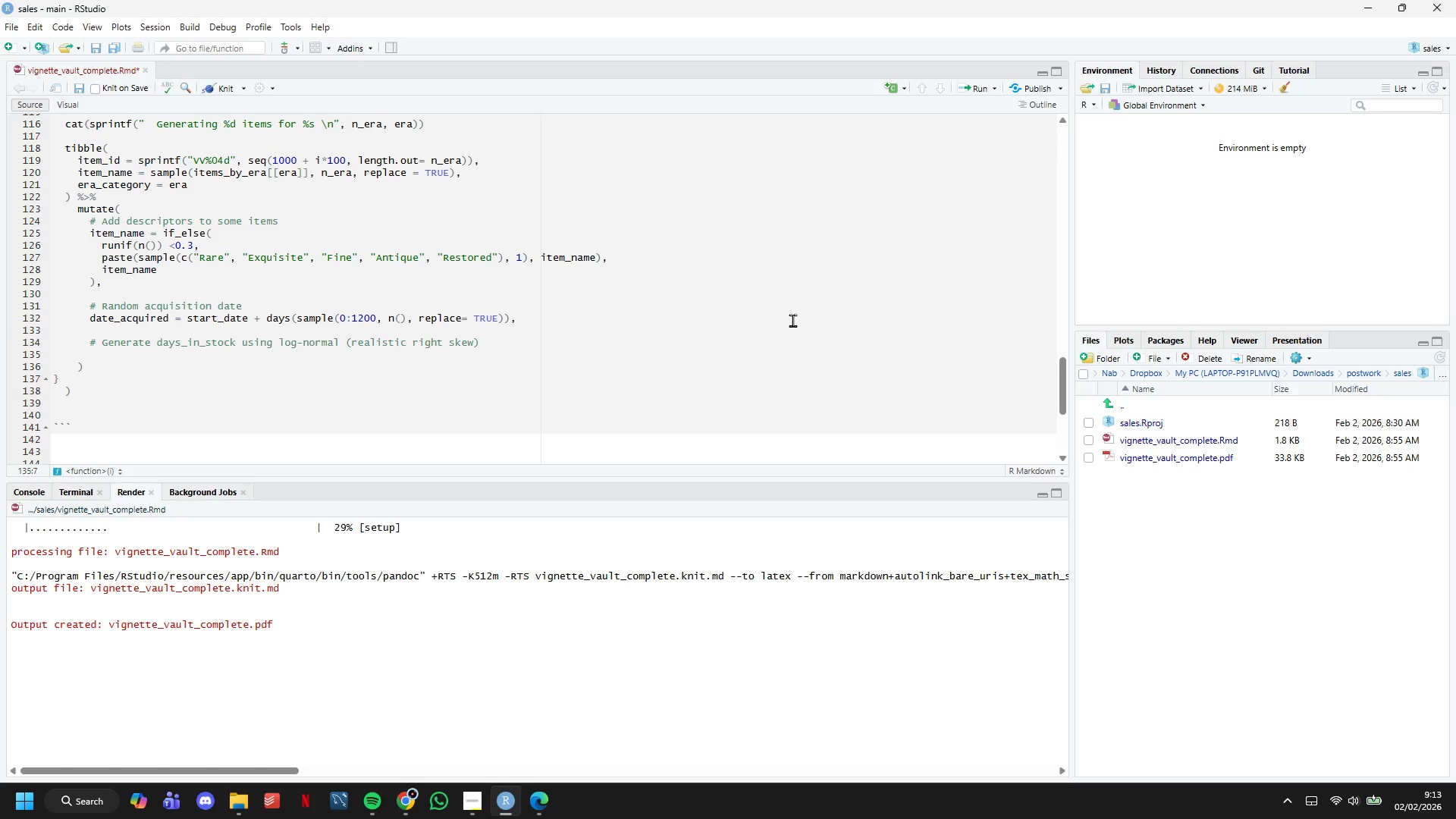 
type(days_in_stock = pmax(20, pmin(450, round(rlnorm(n()
 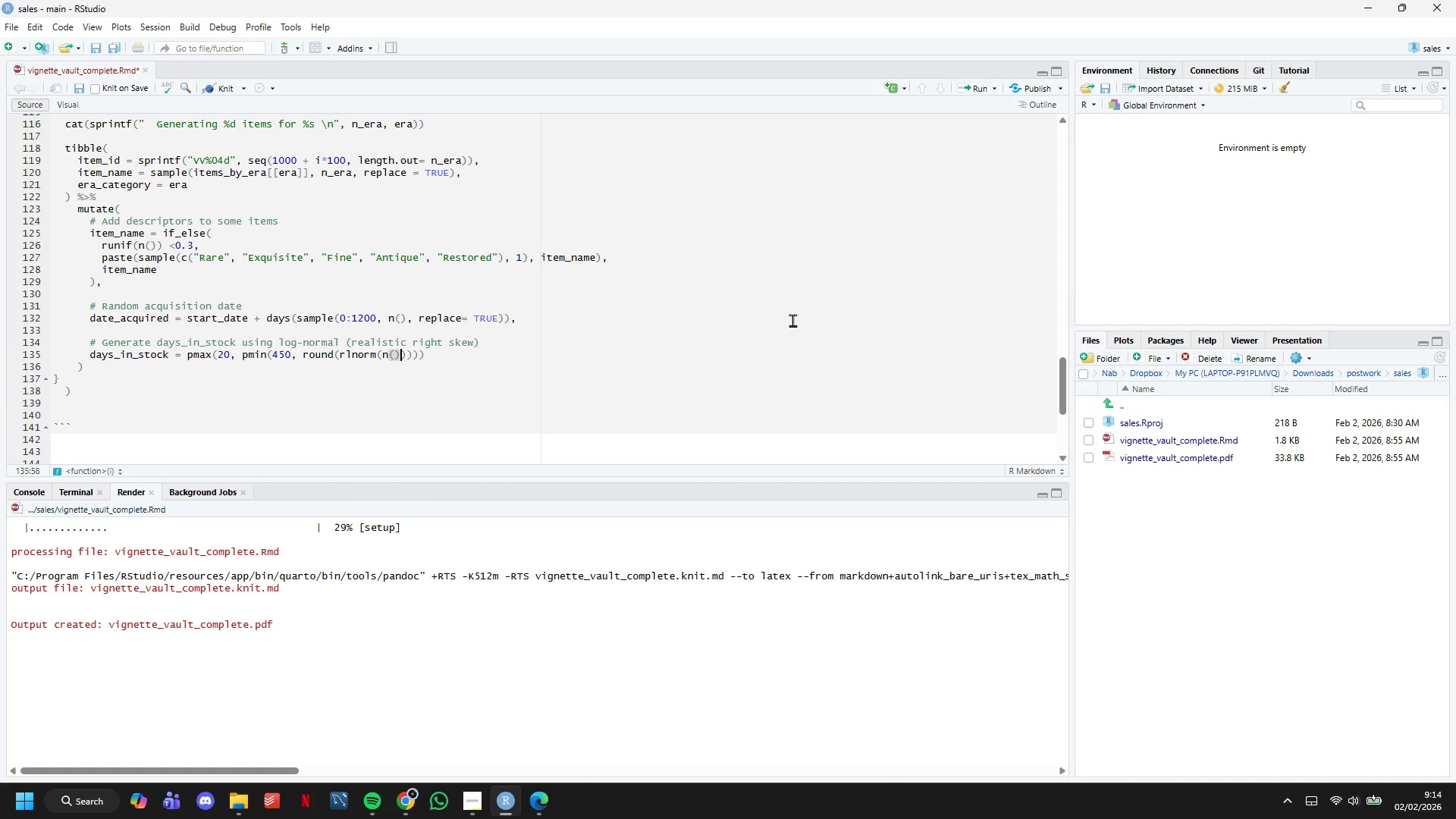 
 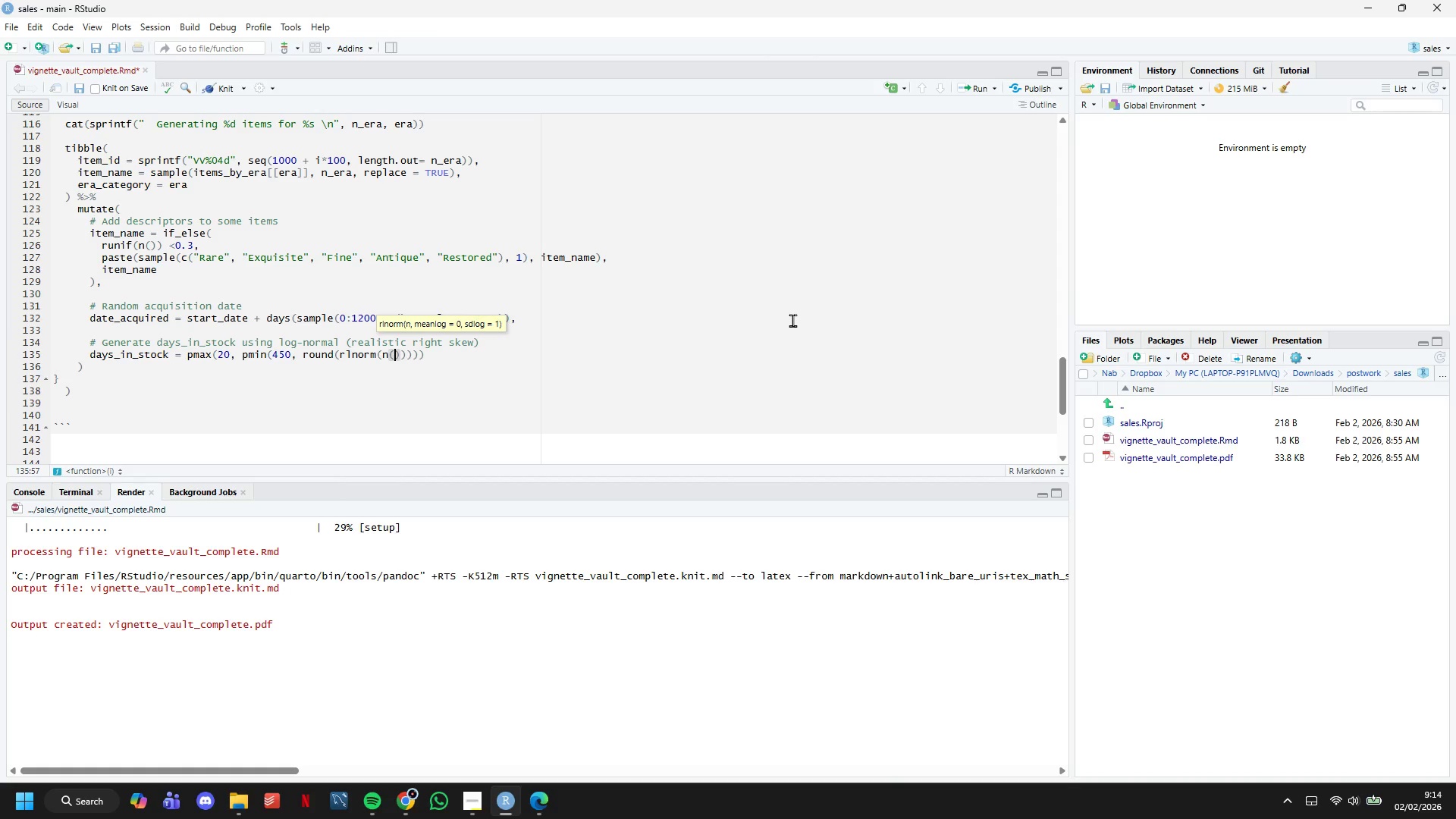 
key(ArrowRight)
 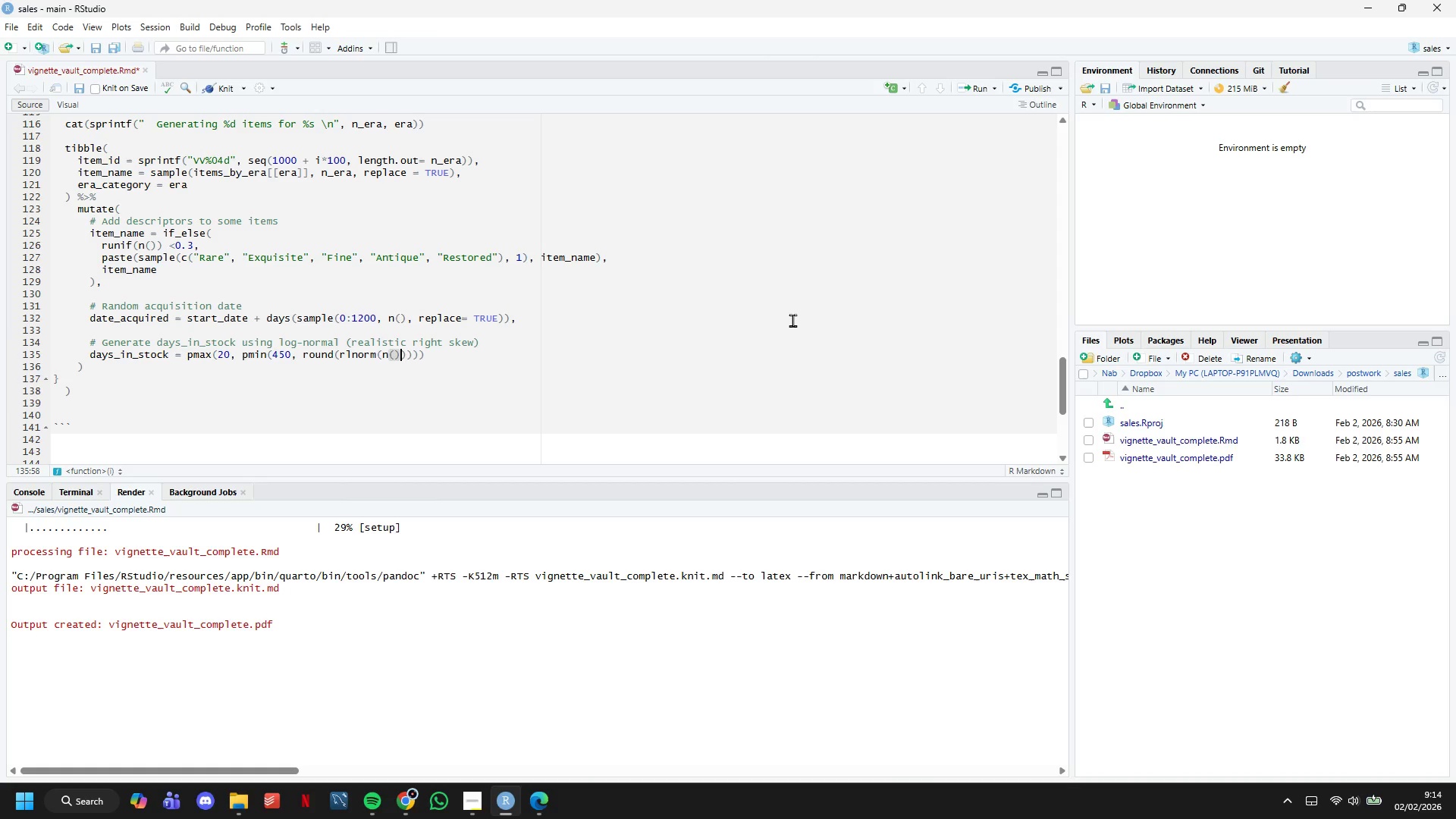 
key(Comma)
 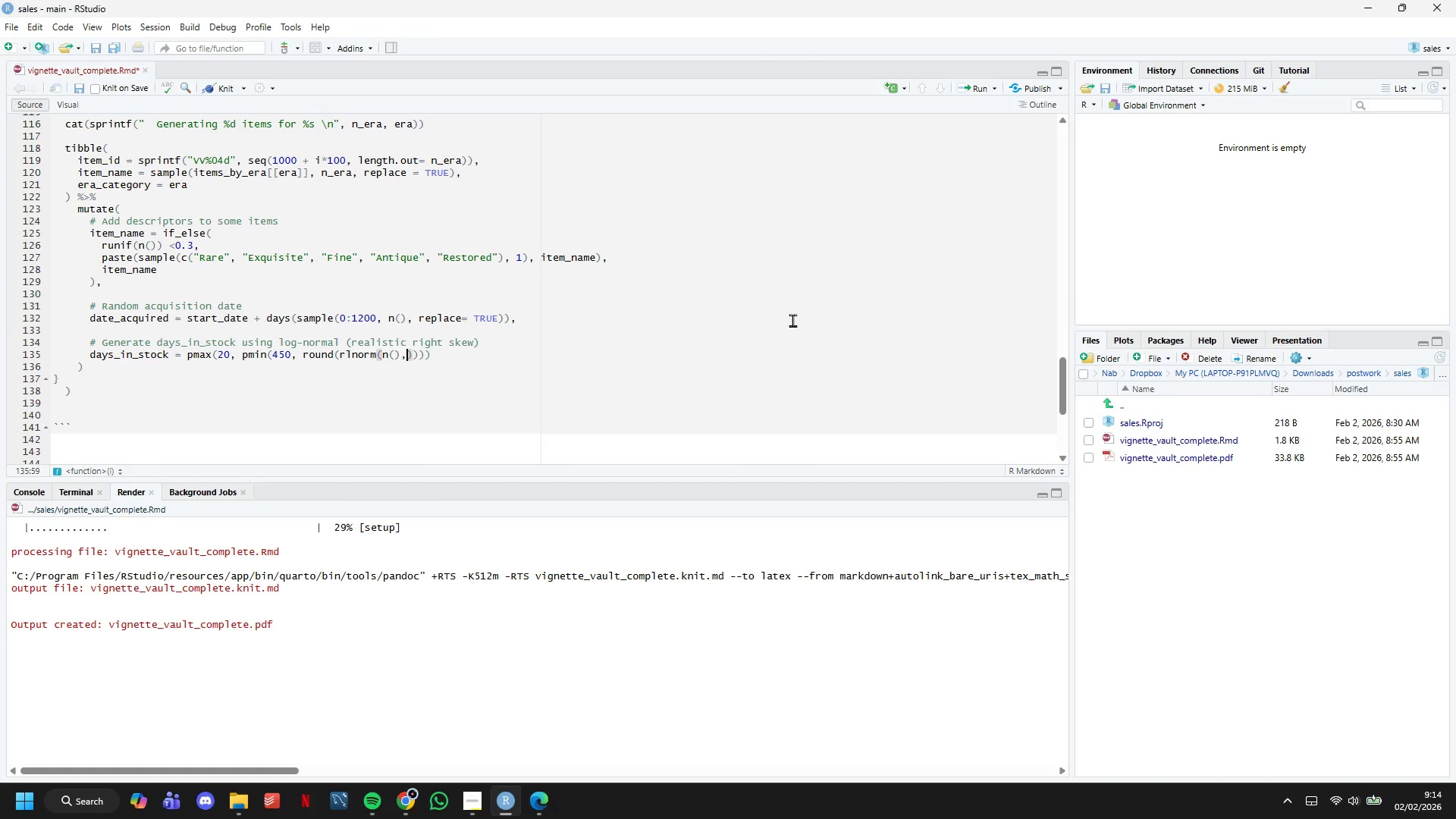 
key(Enter)
 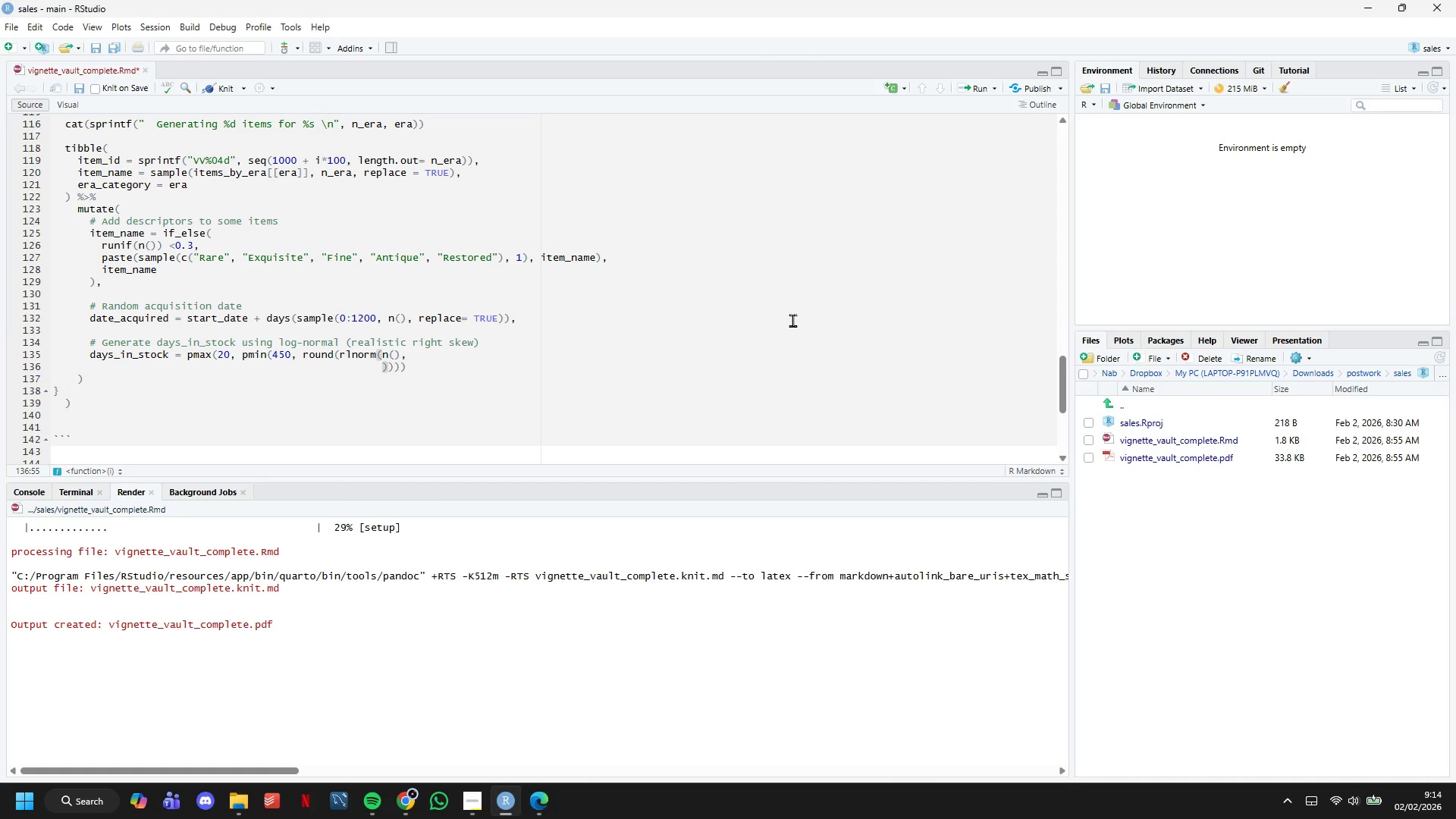 
type(log(eras$median_days[i)
 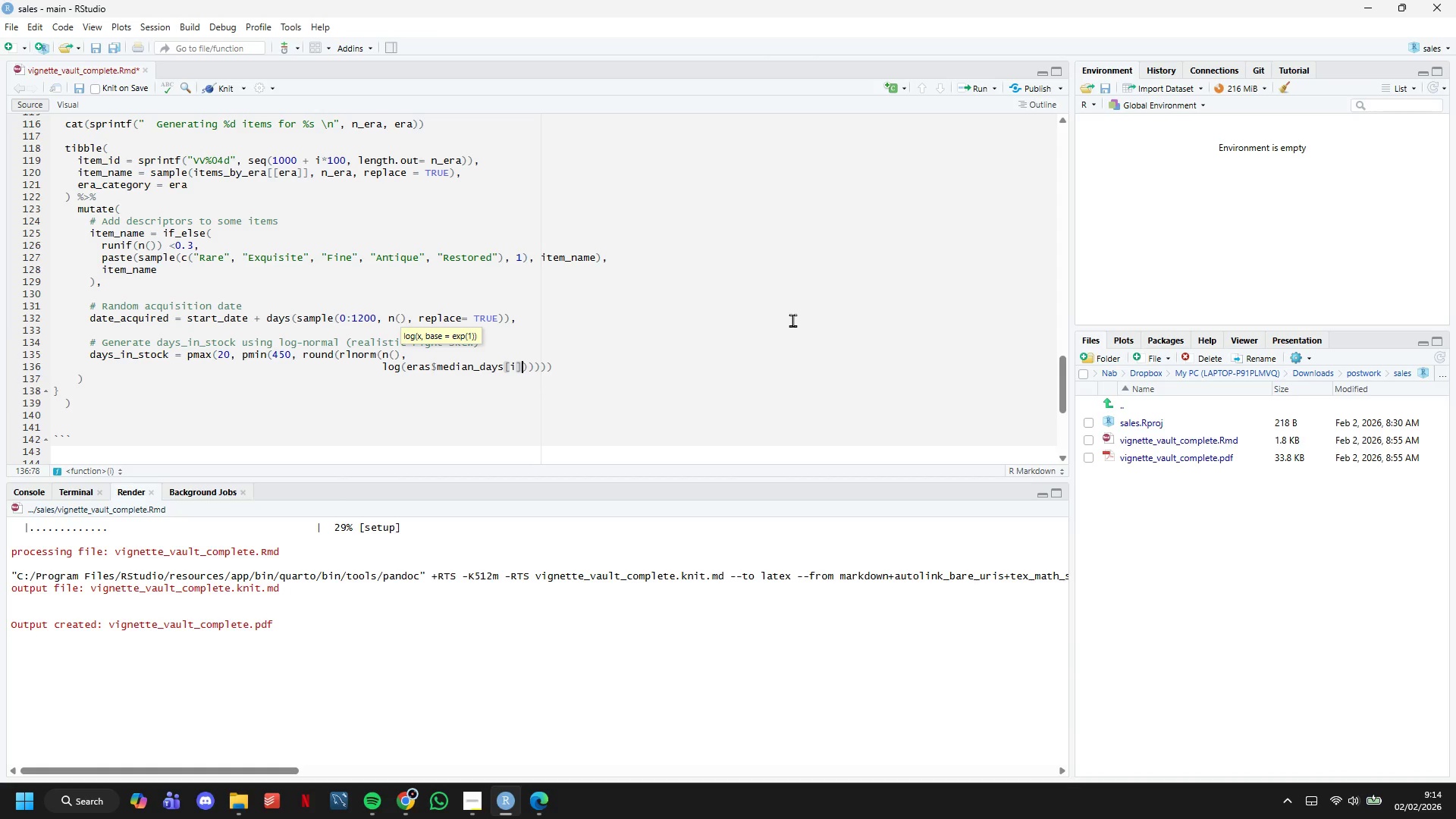 
 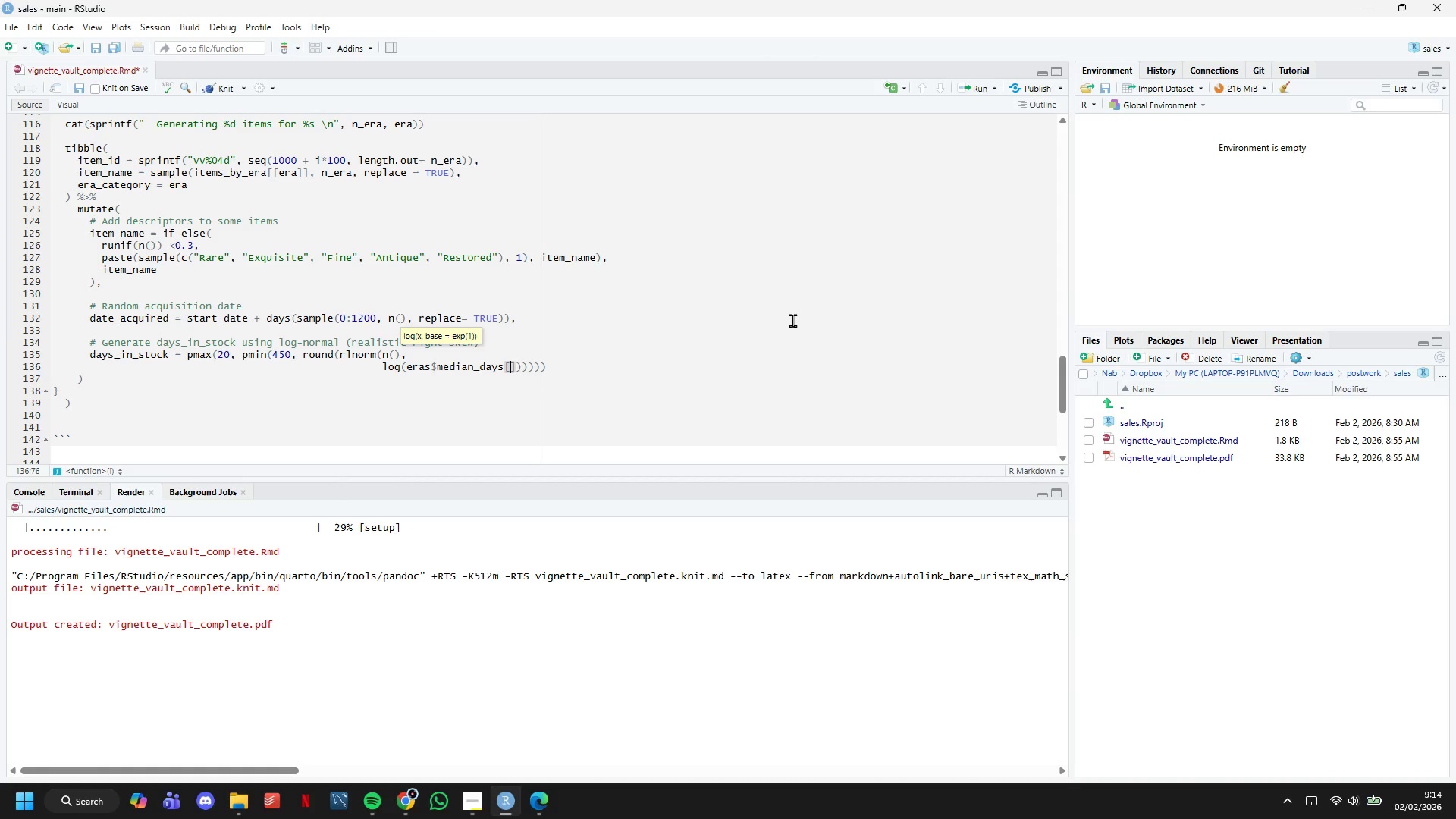 
key(ArrowRight)
 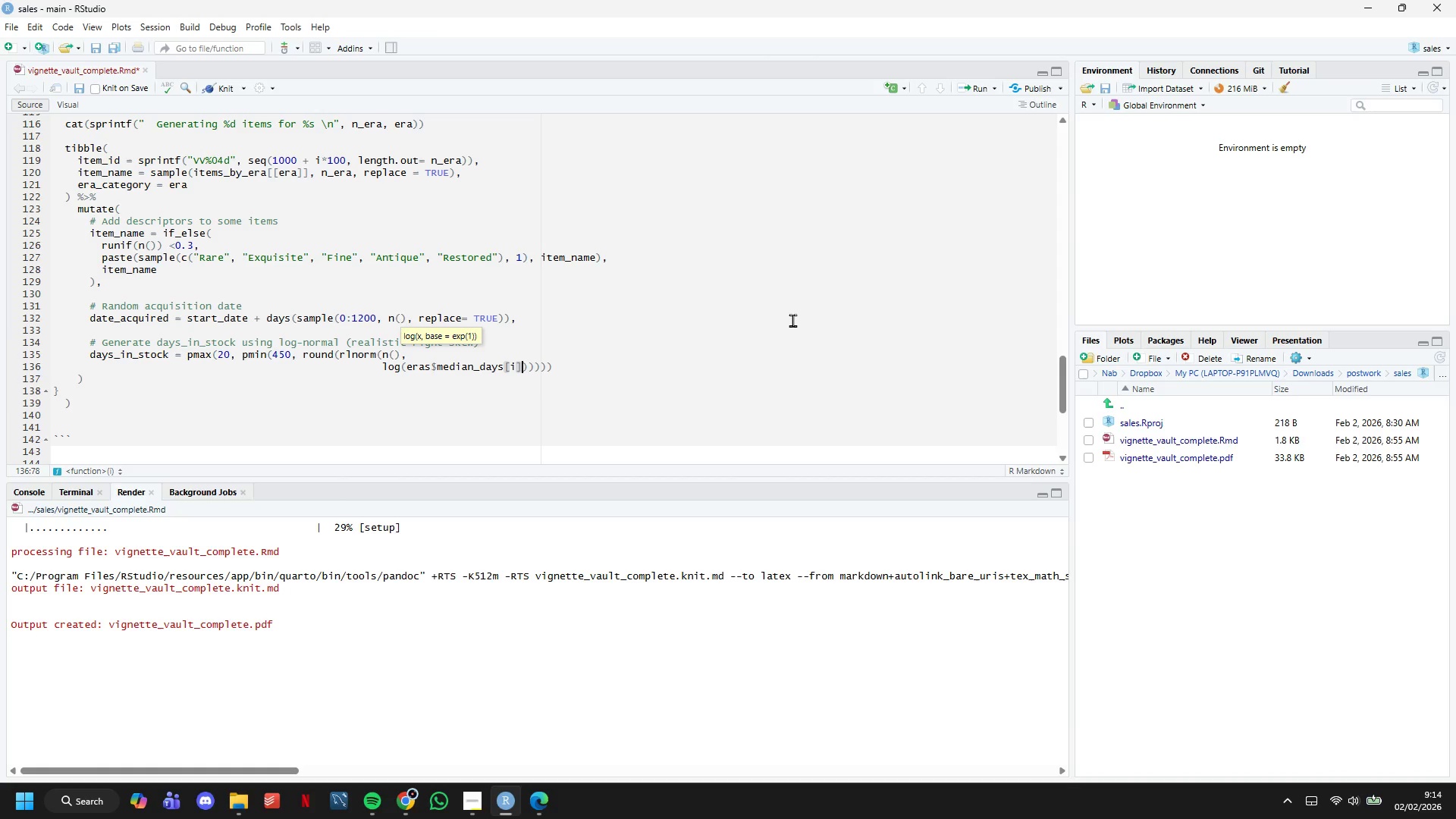 
key(ArrowRight)
 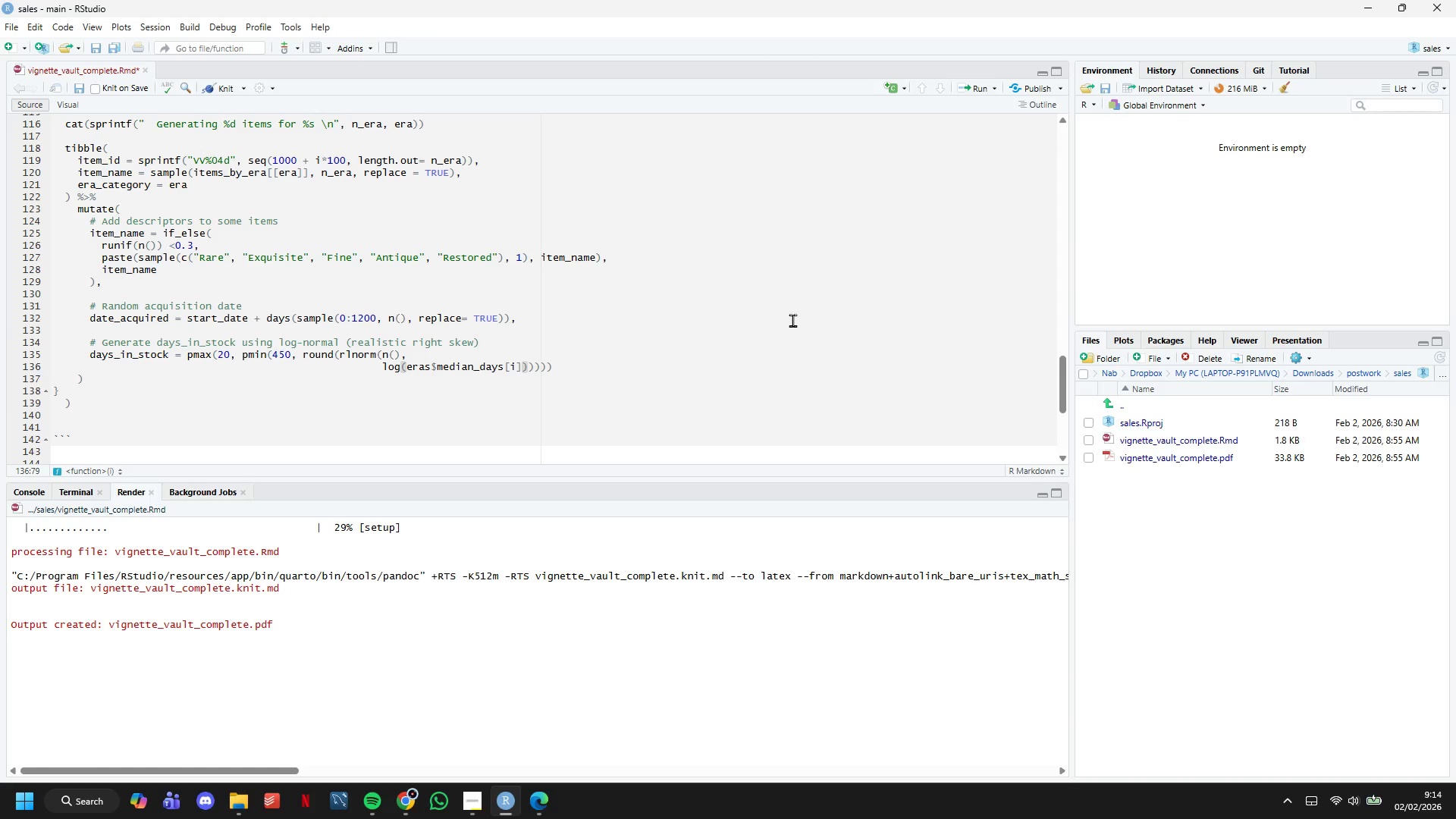 
key(Comma)
 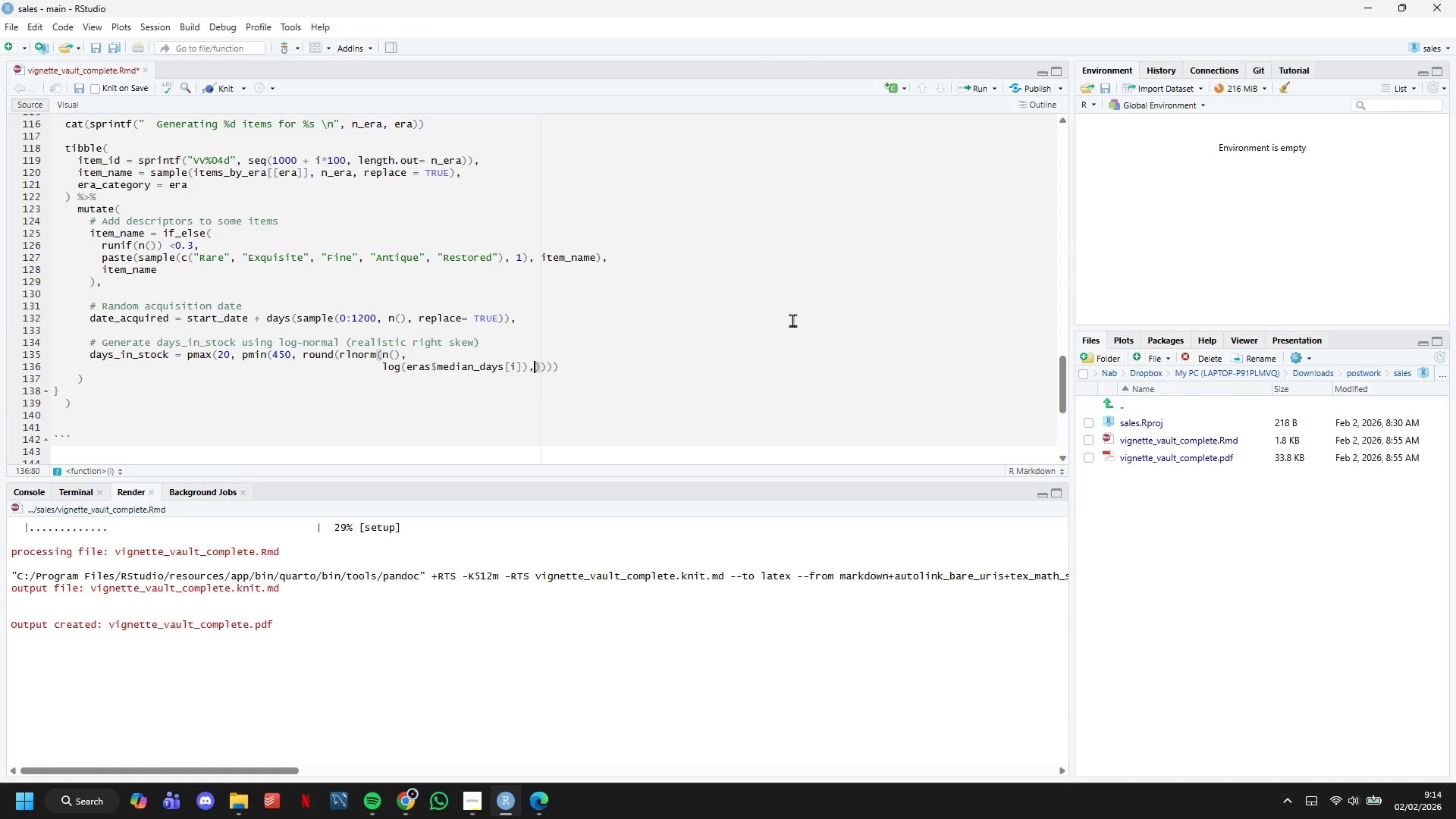 
key(Enter)
 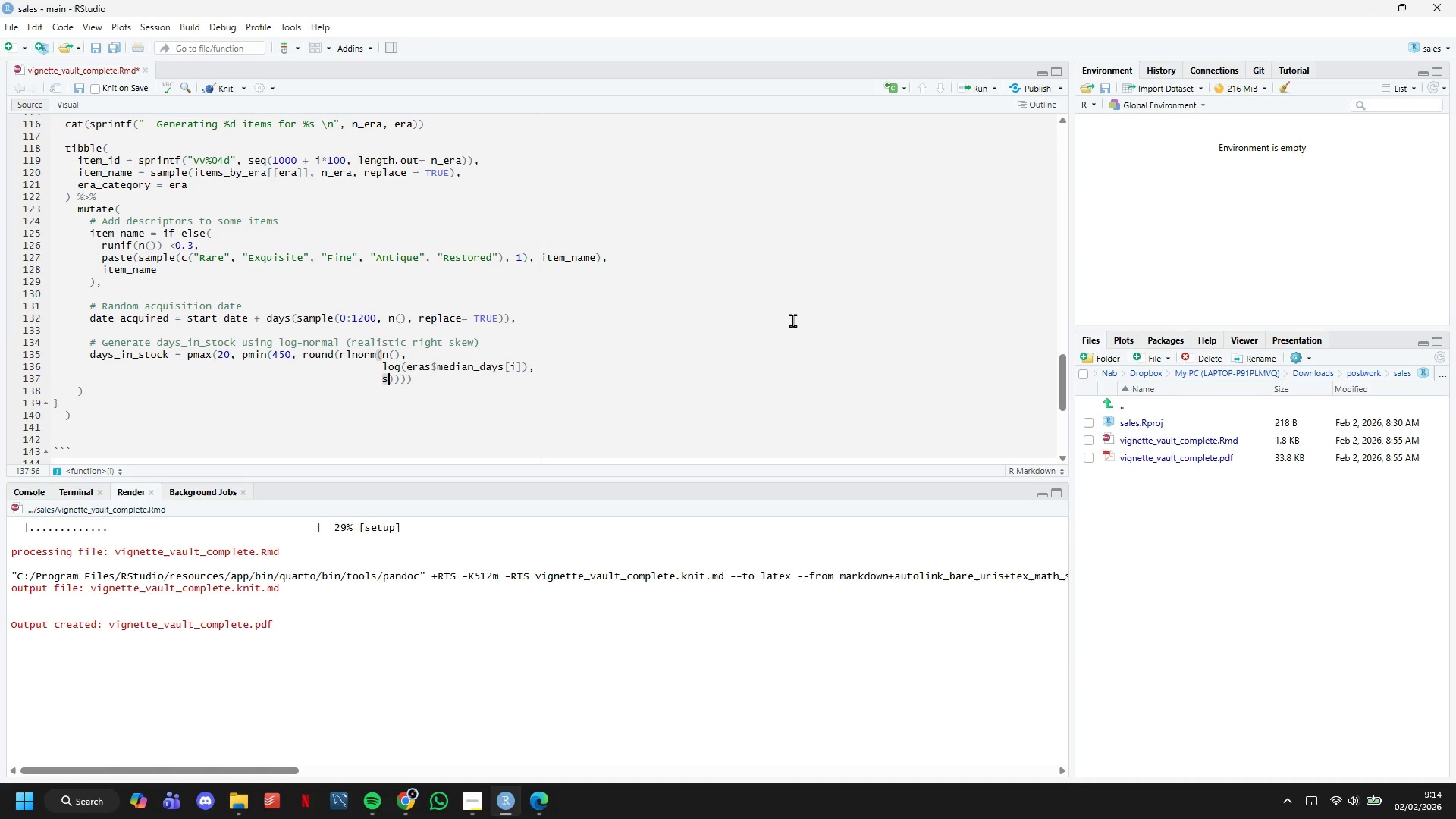 
type(sdlog= 0.5)
 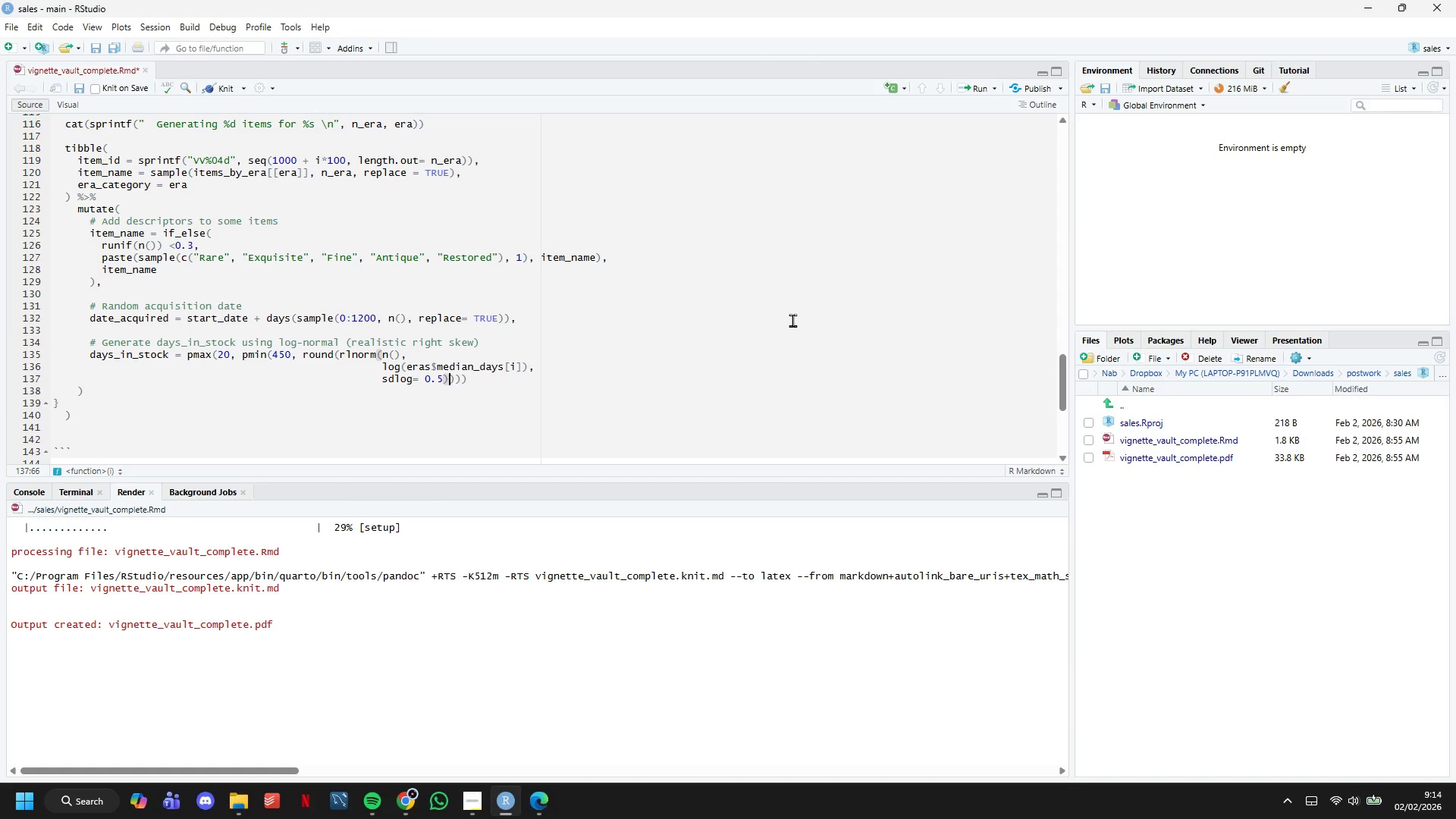 
key(ArrowRight)
 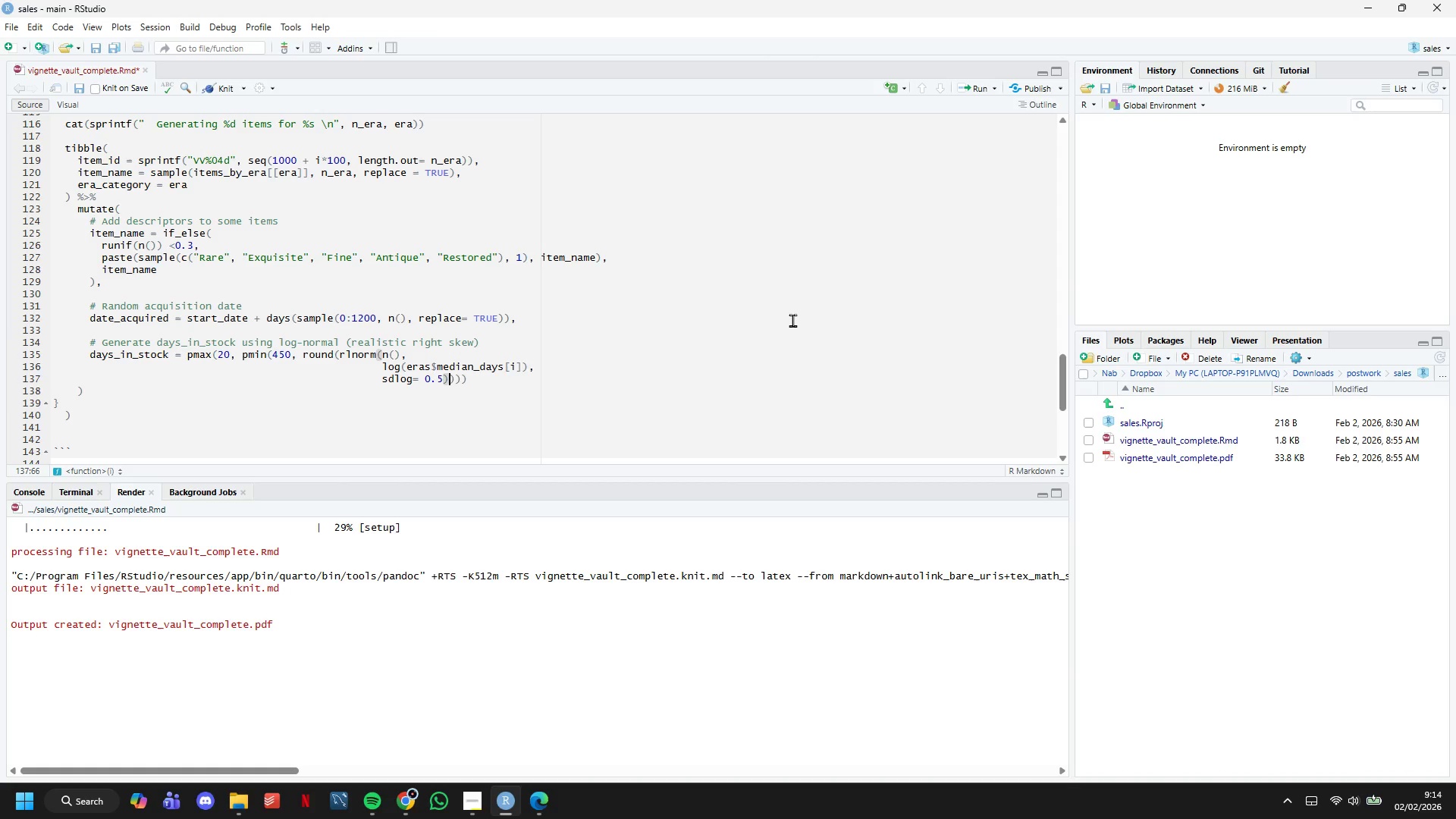 
key(ArrowRight)
 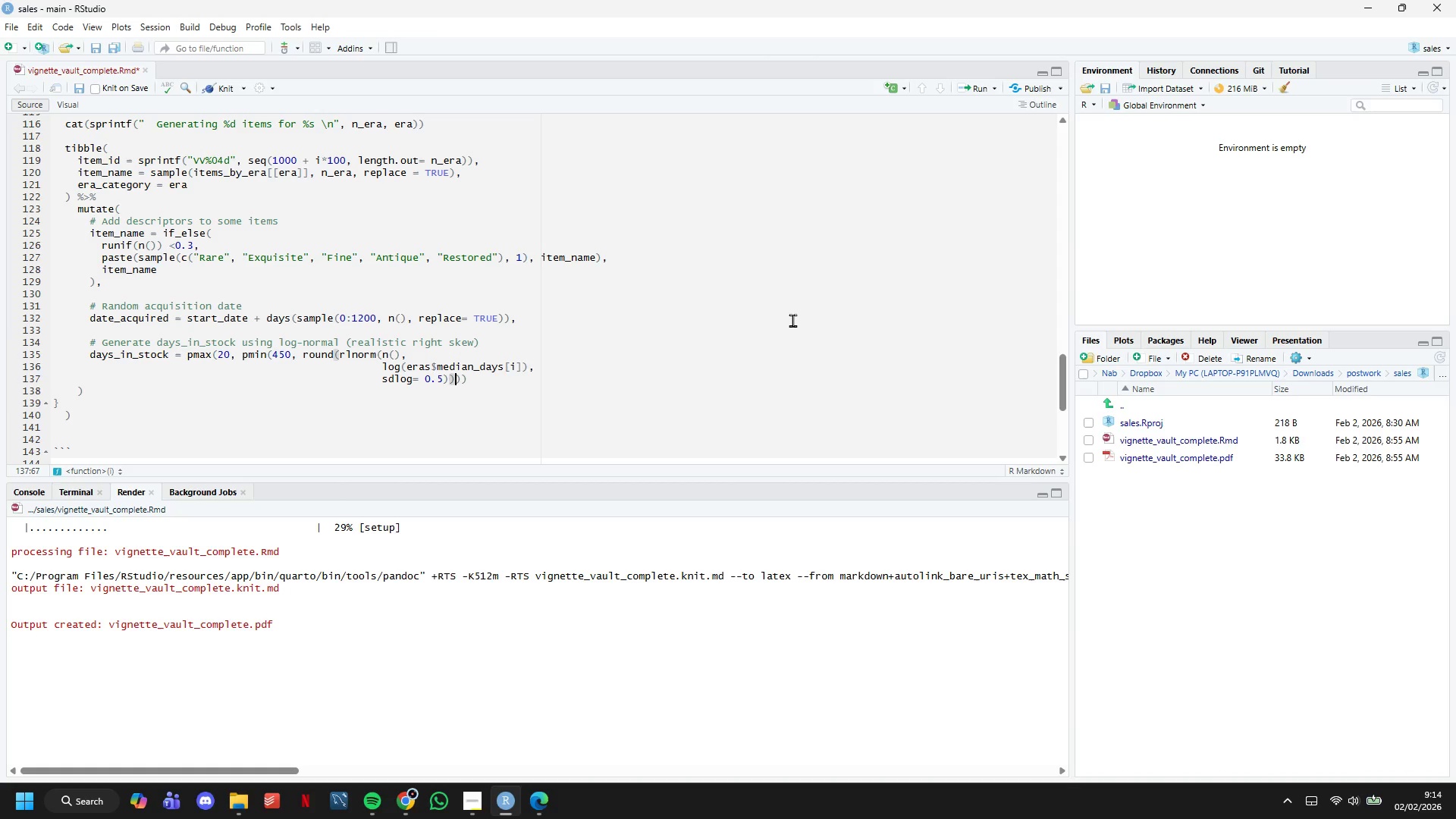 
key(ArrowRight)
 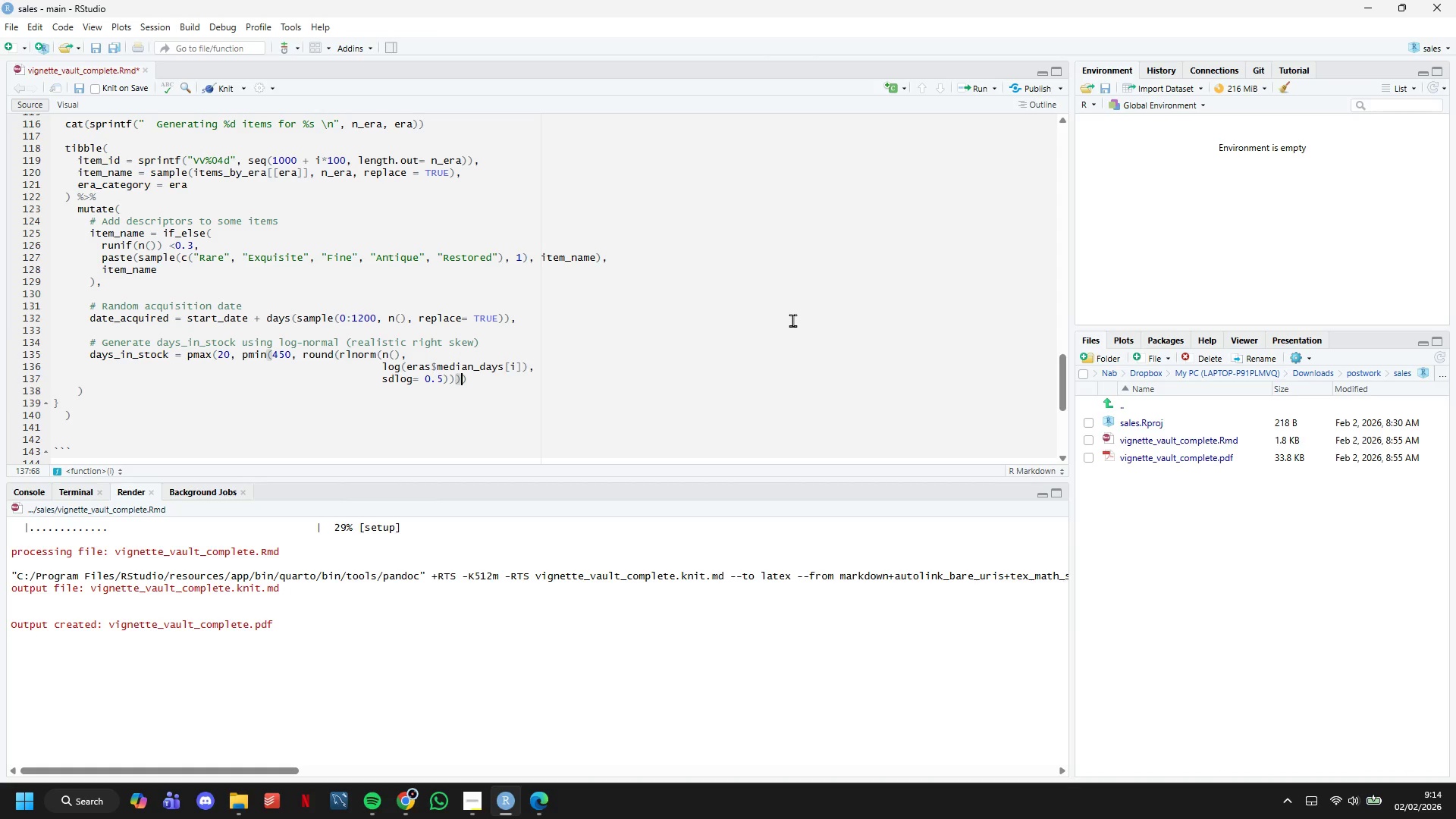 
key(ArrowRight)
 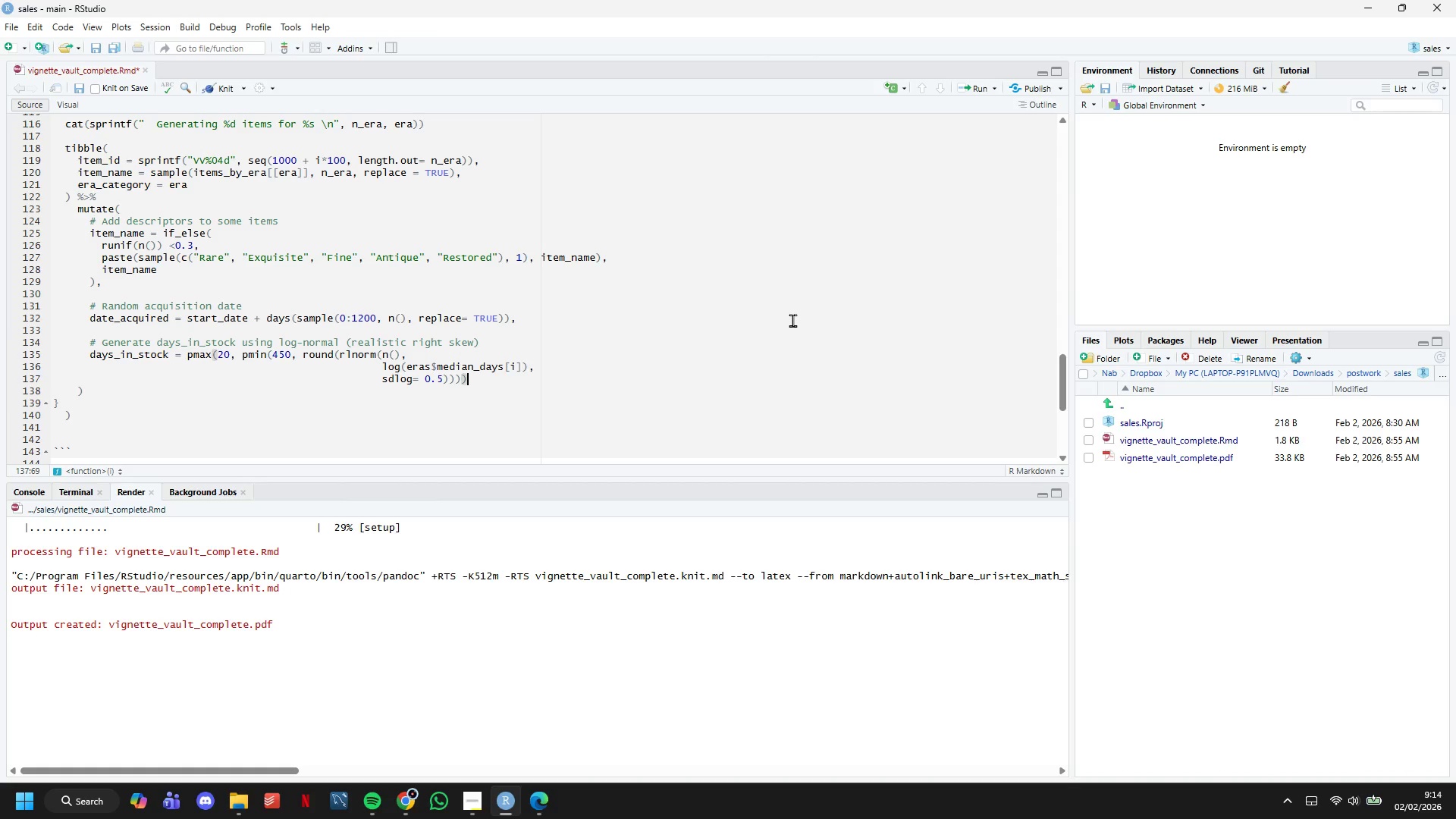 
key(Comma)
 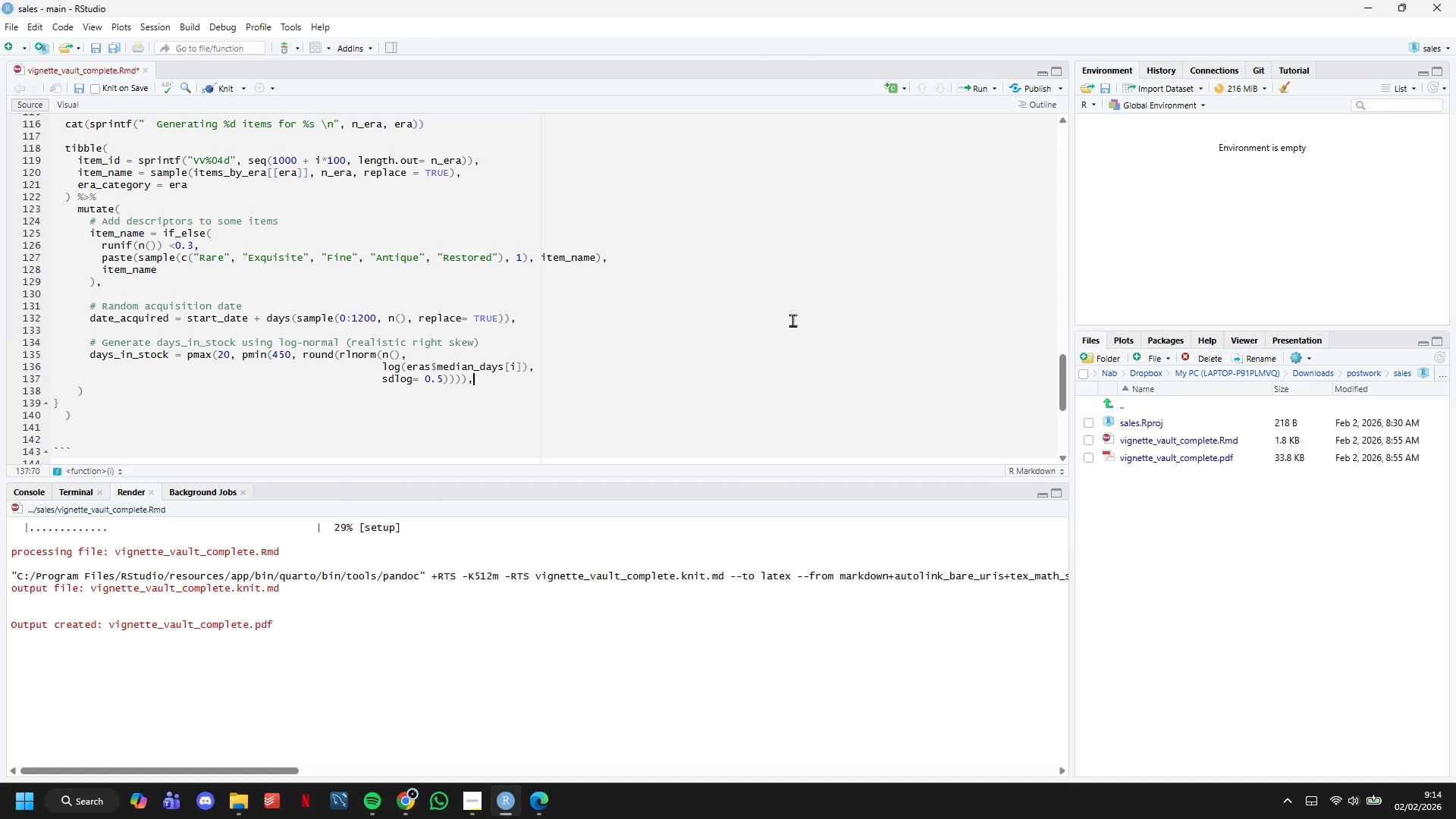 
key(Enter)
 